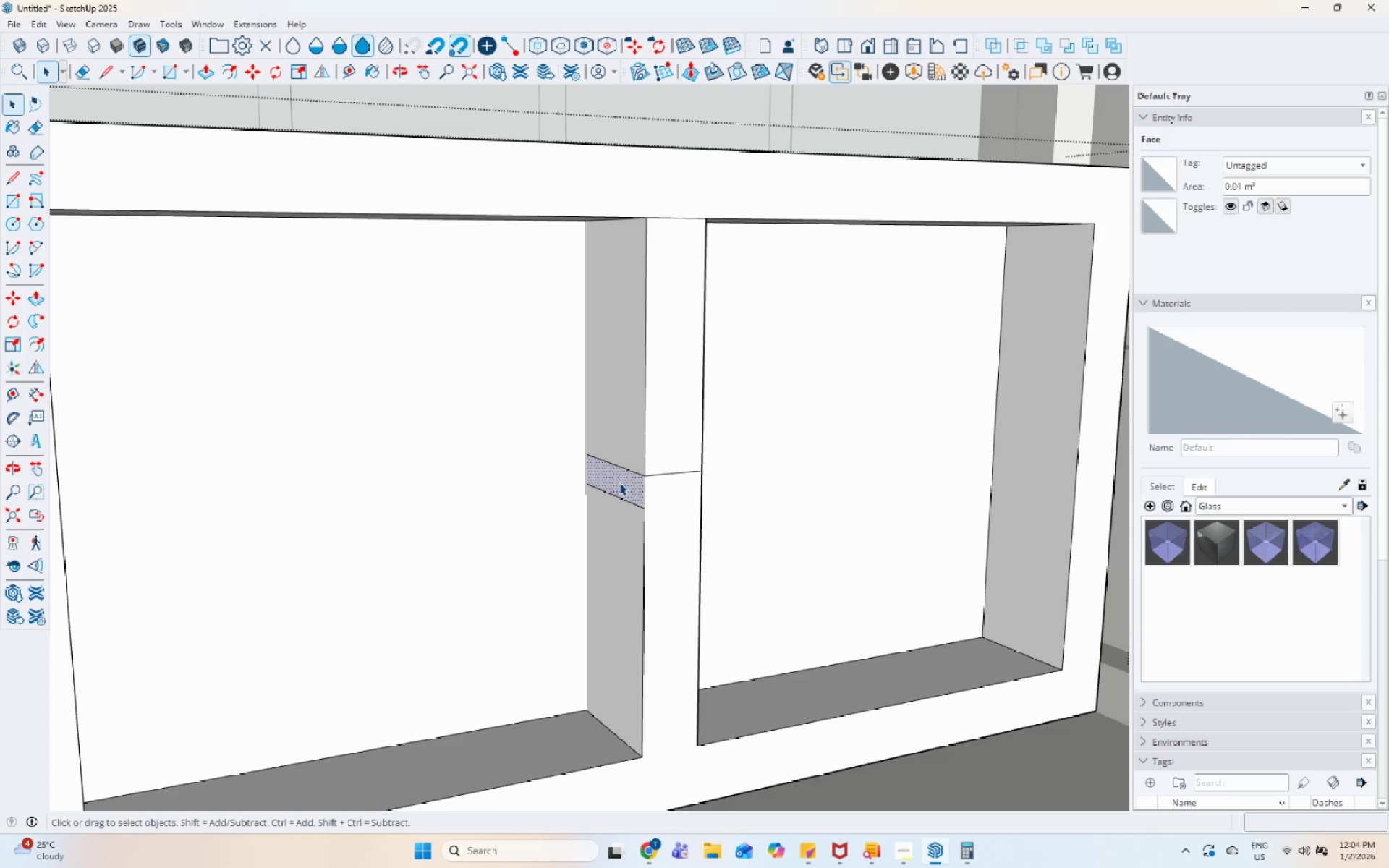 
key(P)
 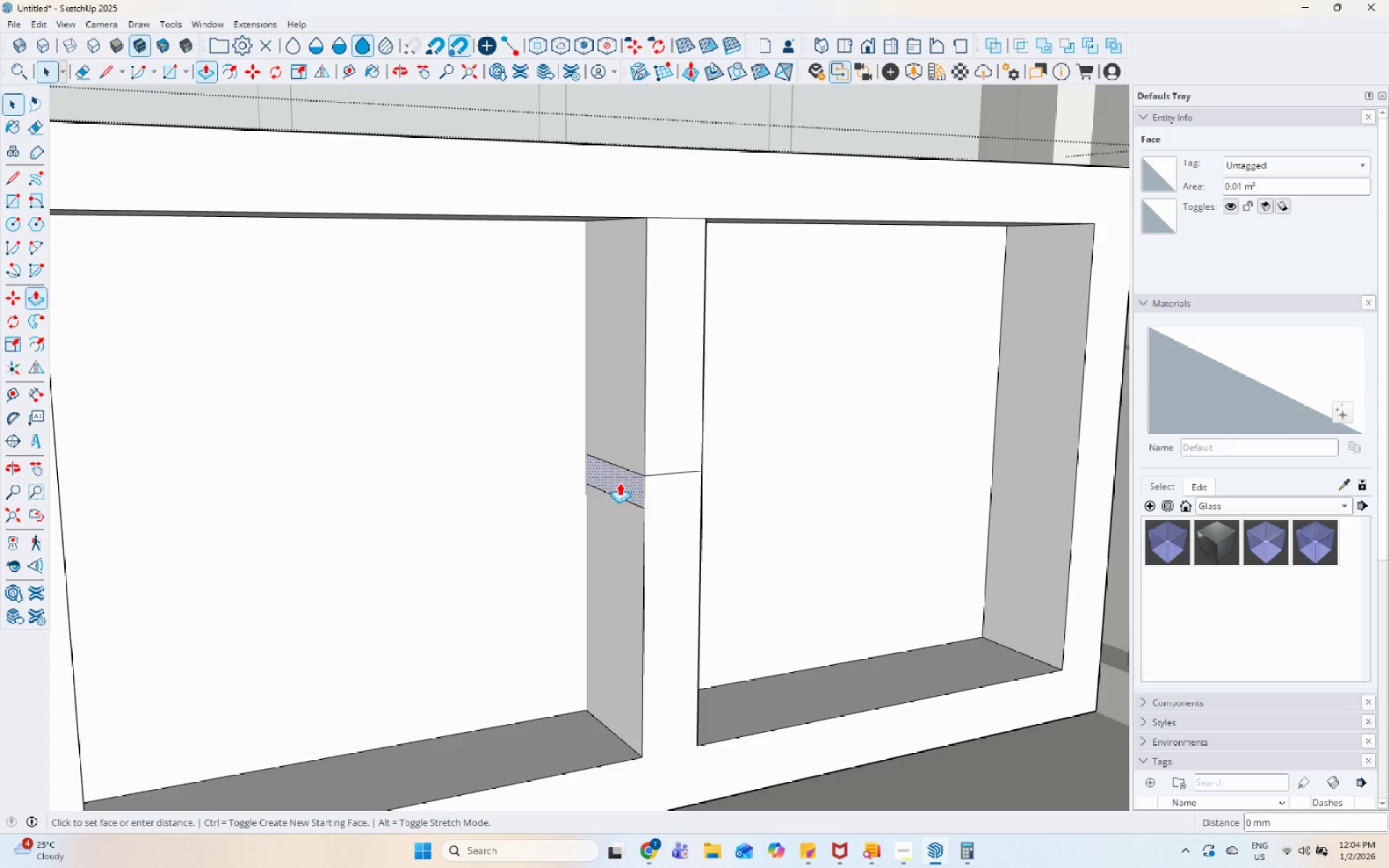 
left_click([619, 482])
 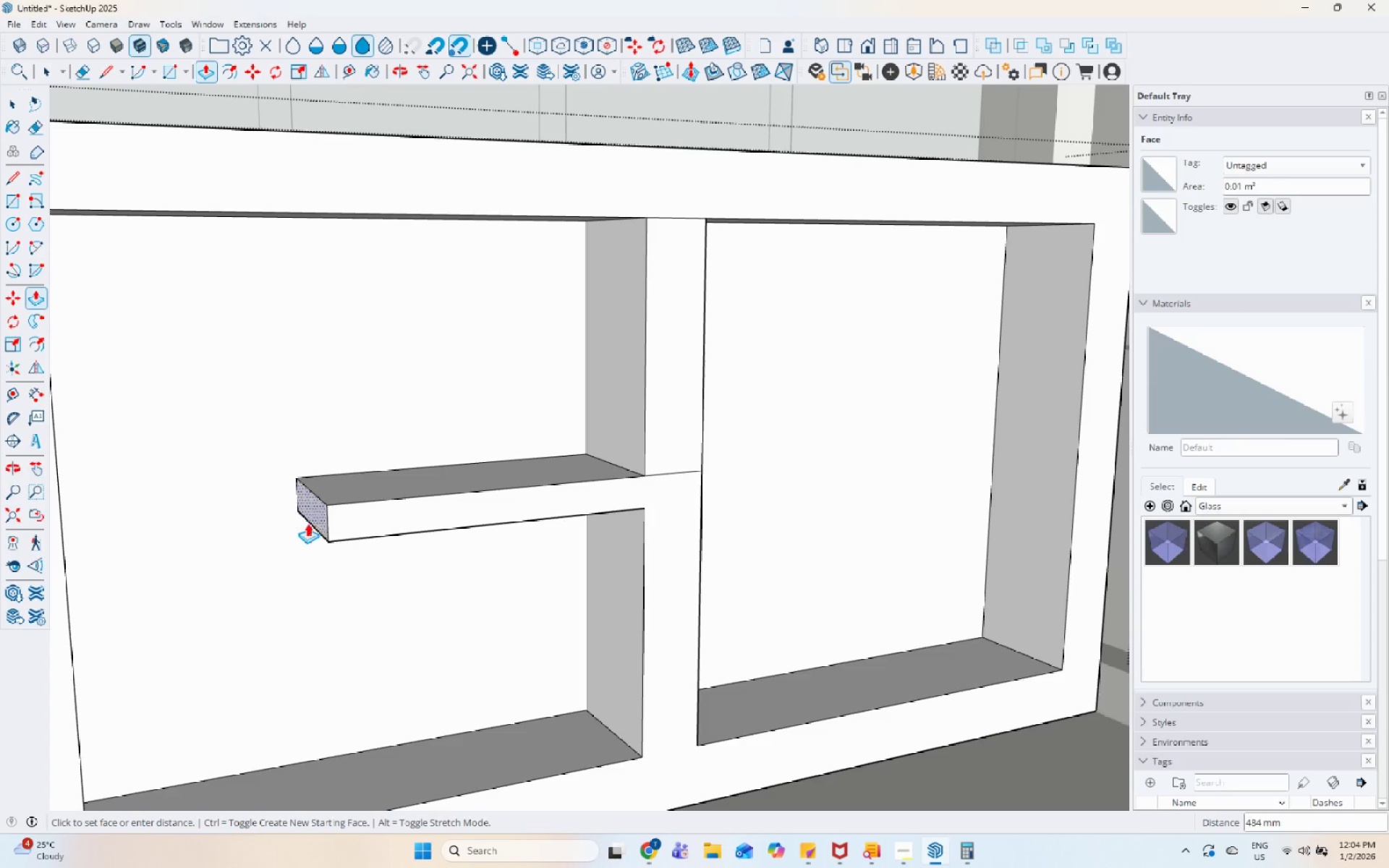 
scroll: coordinate [323, 520], scroll_direction: down, amount: 3.0
 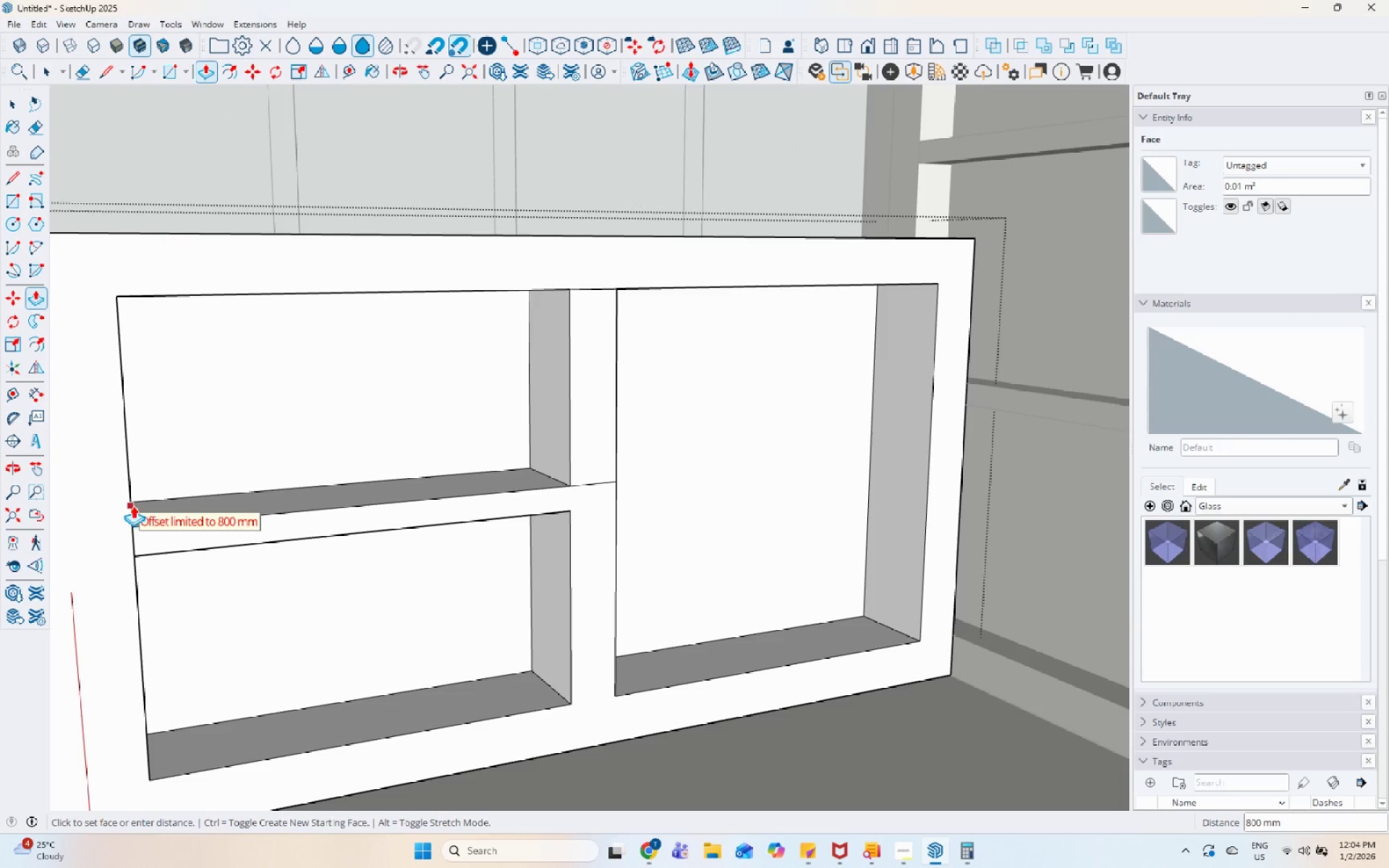 
left_click([126, 503])
 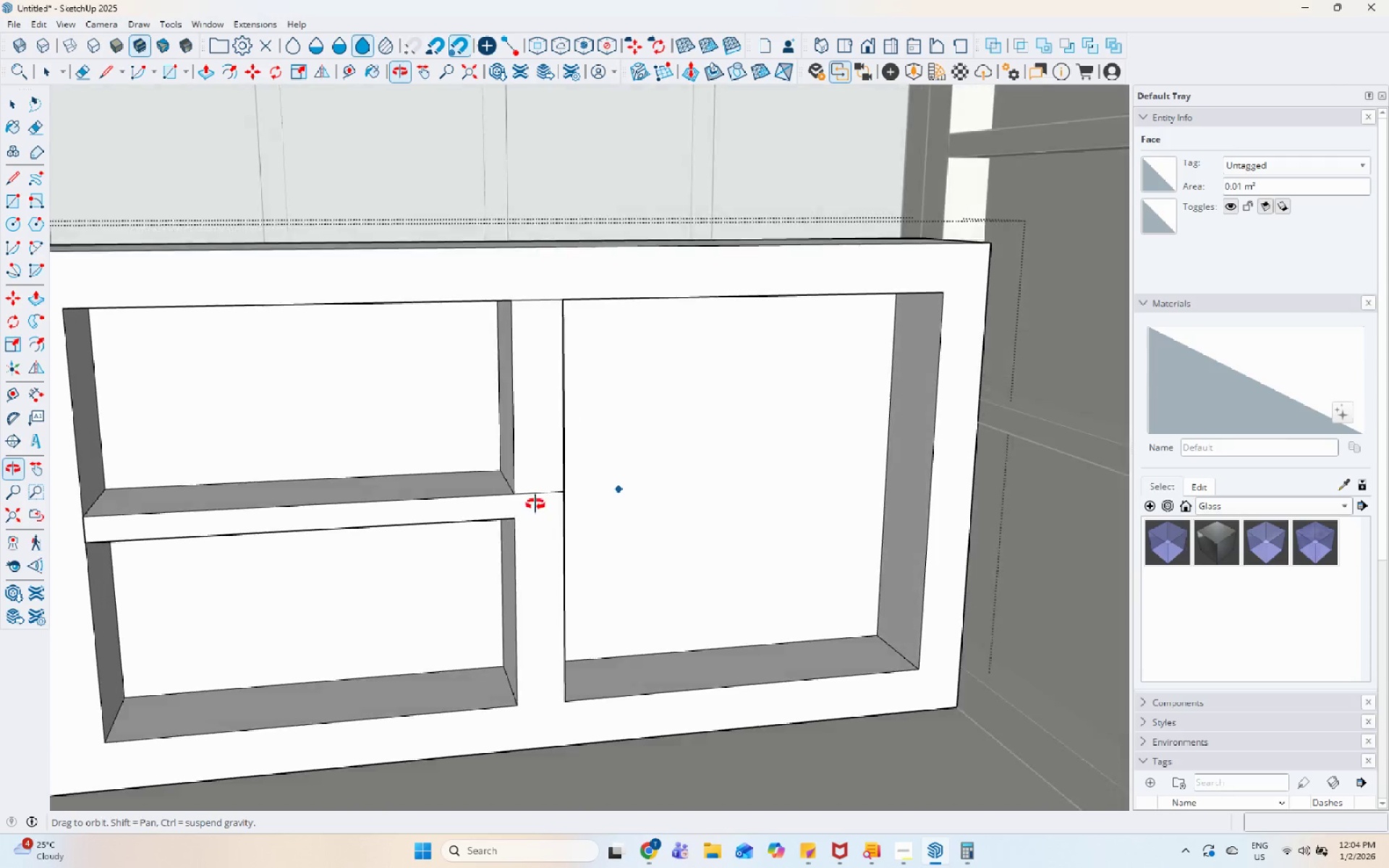 
key(Space)
 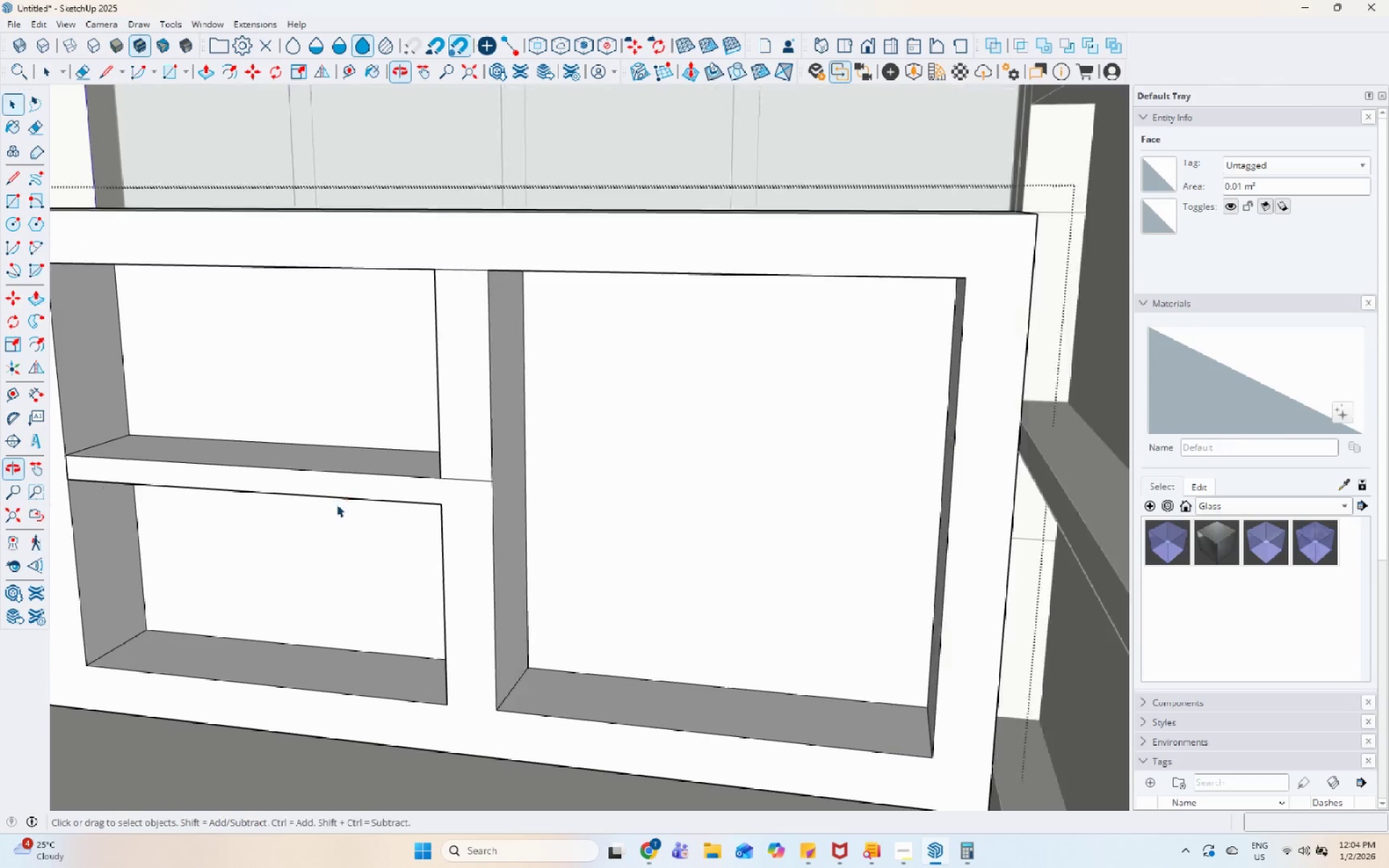 
scroll: coordinate [396, 516], scroll_direction: up, amount: 5.0
 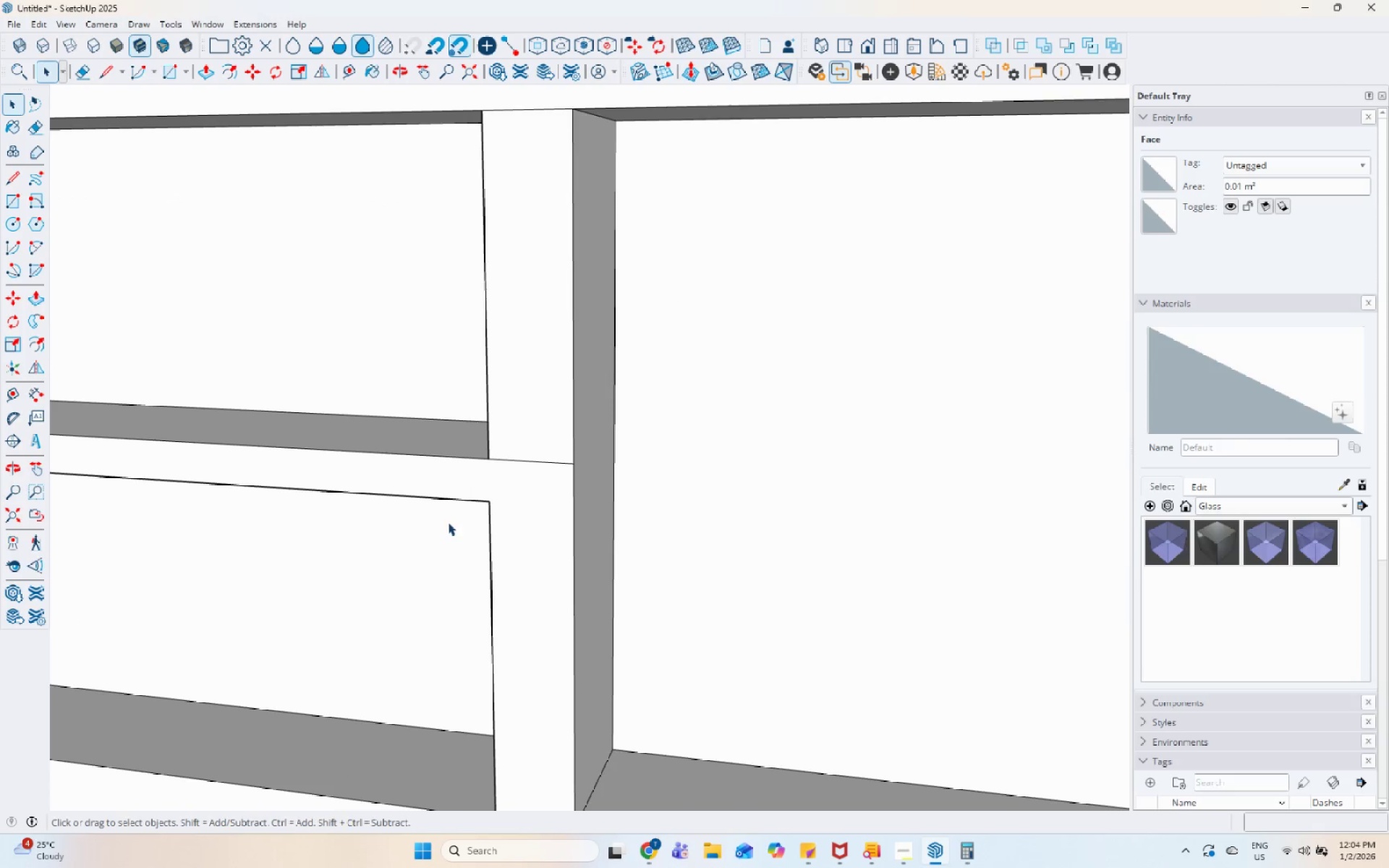 
key(L)
 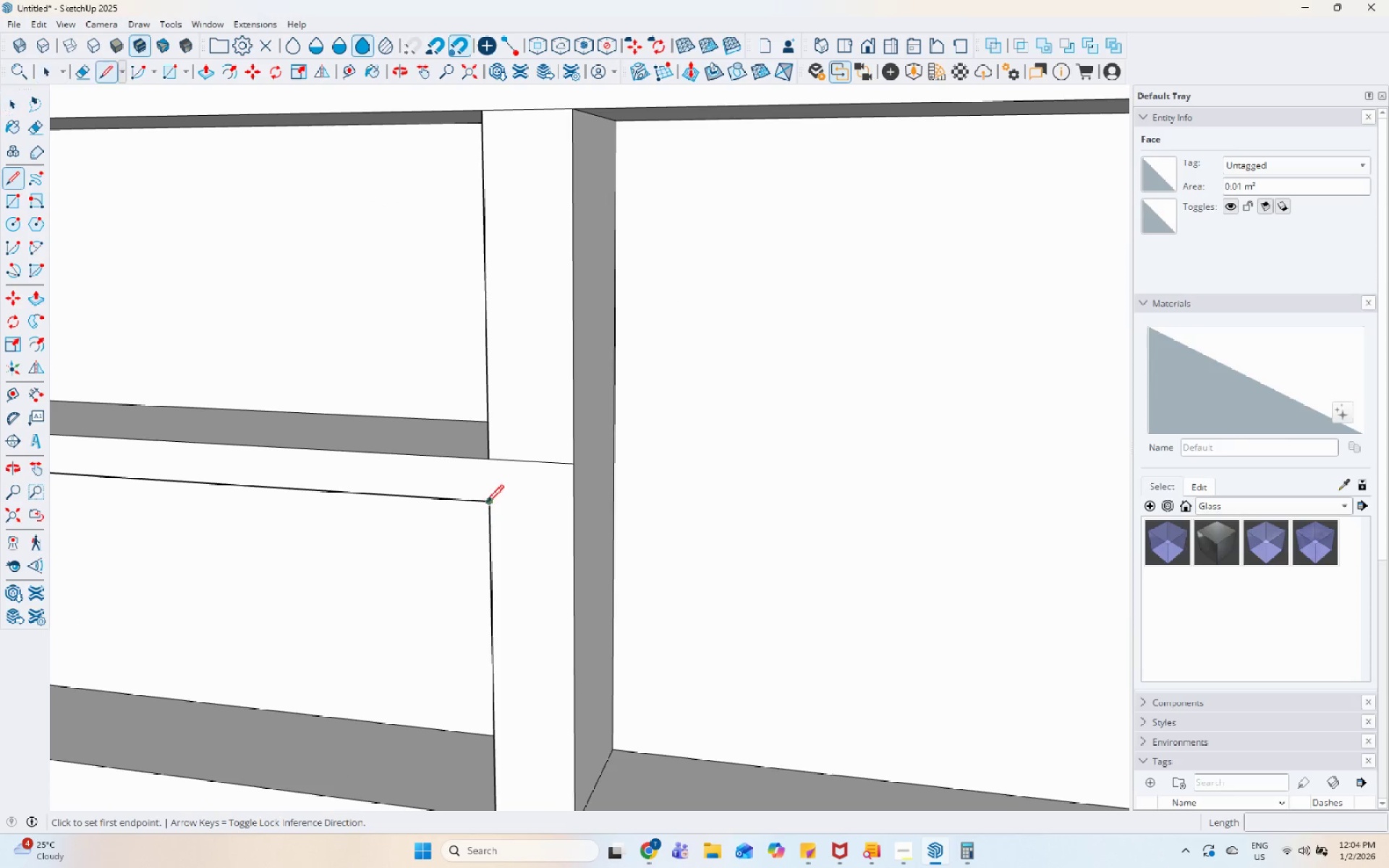 
left_click([486, 504])
 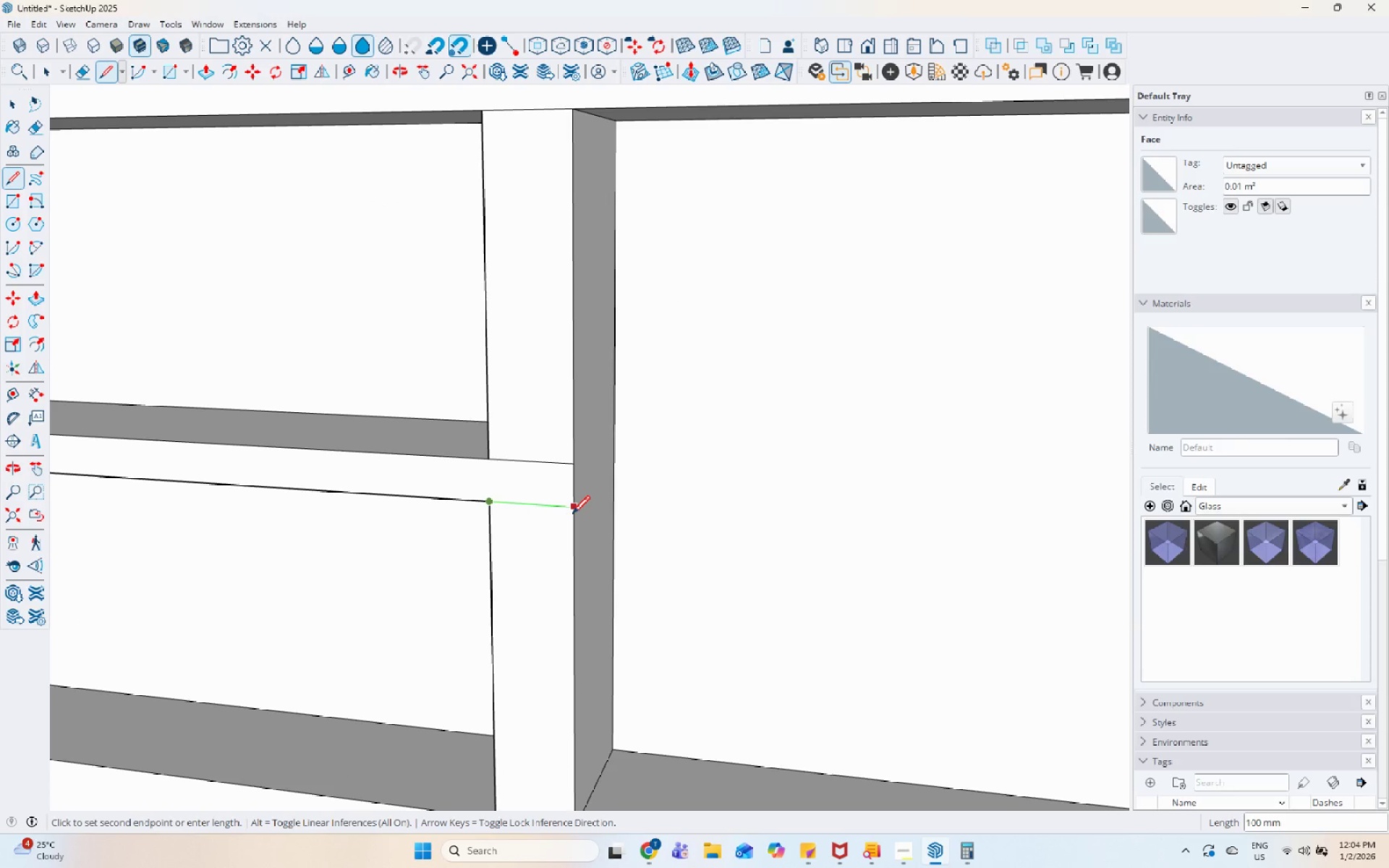 
left_click([572, 515])
 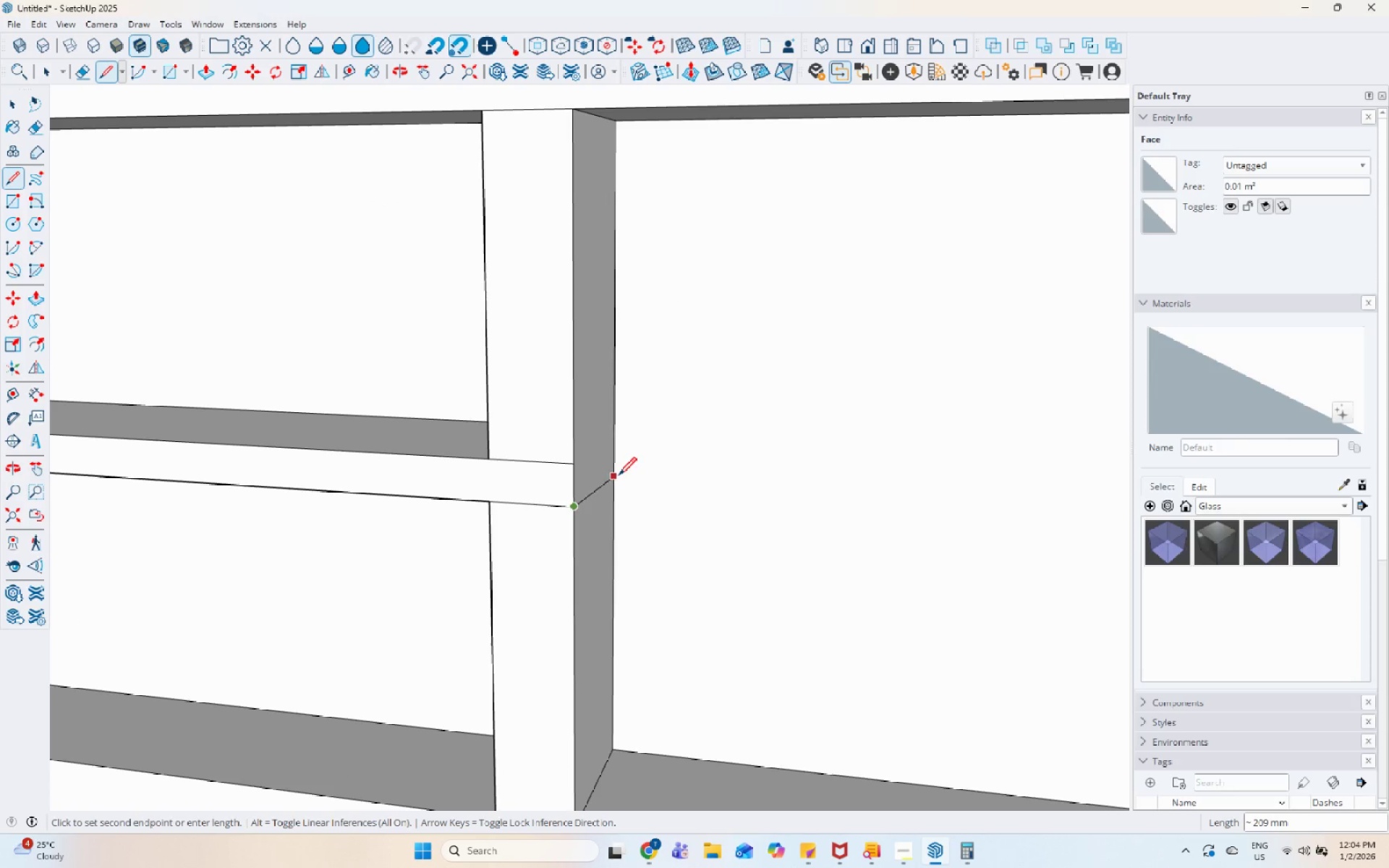 
left_click([621, 461])
 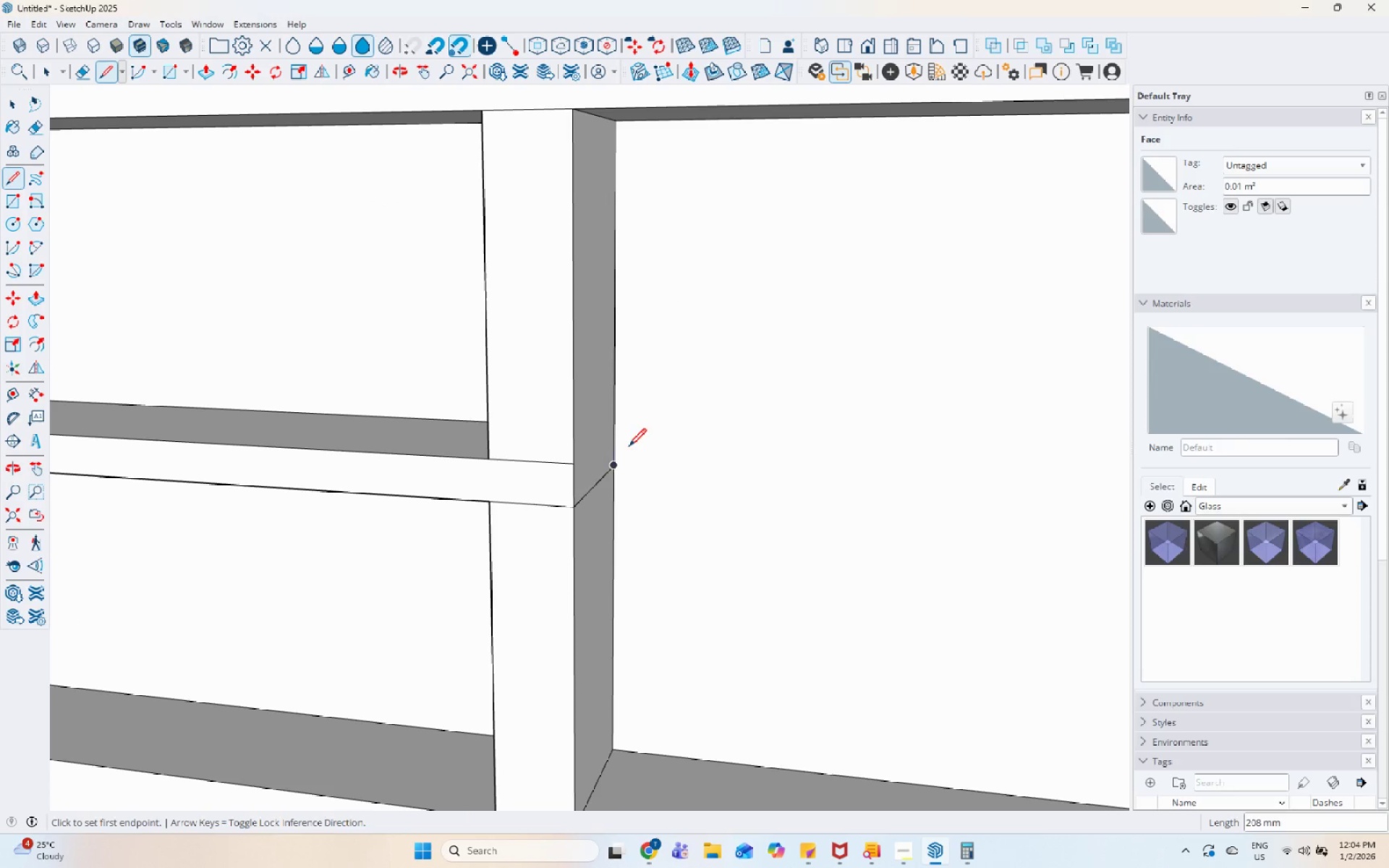 
key(Space)
 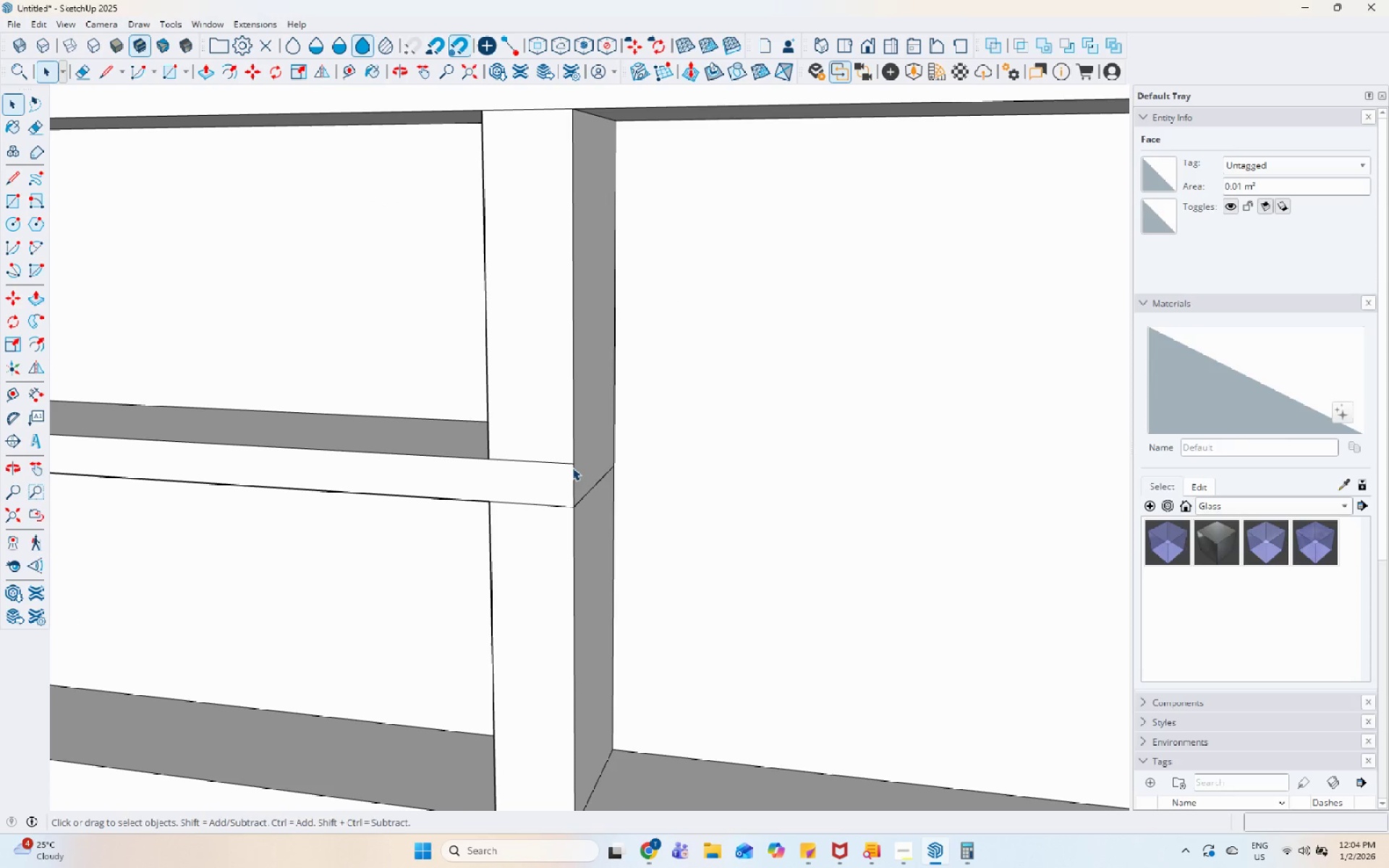 
key(L)
 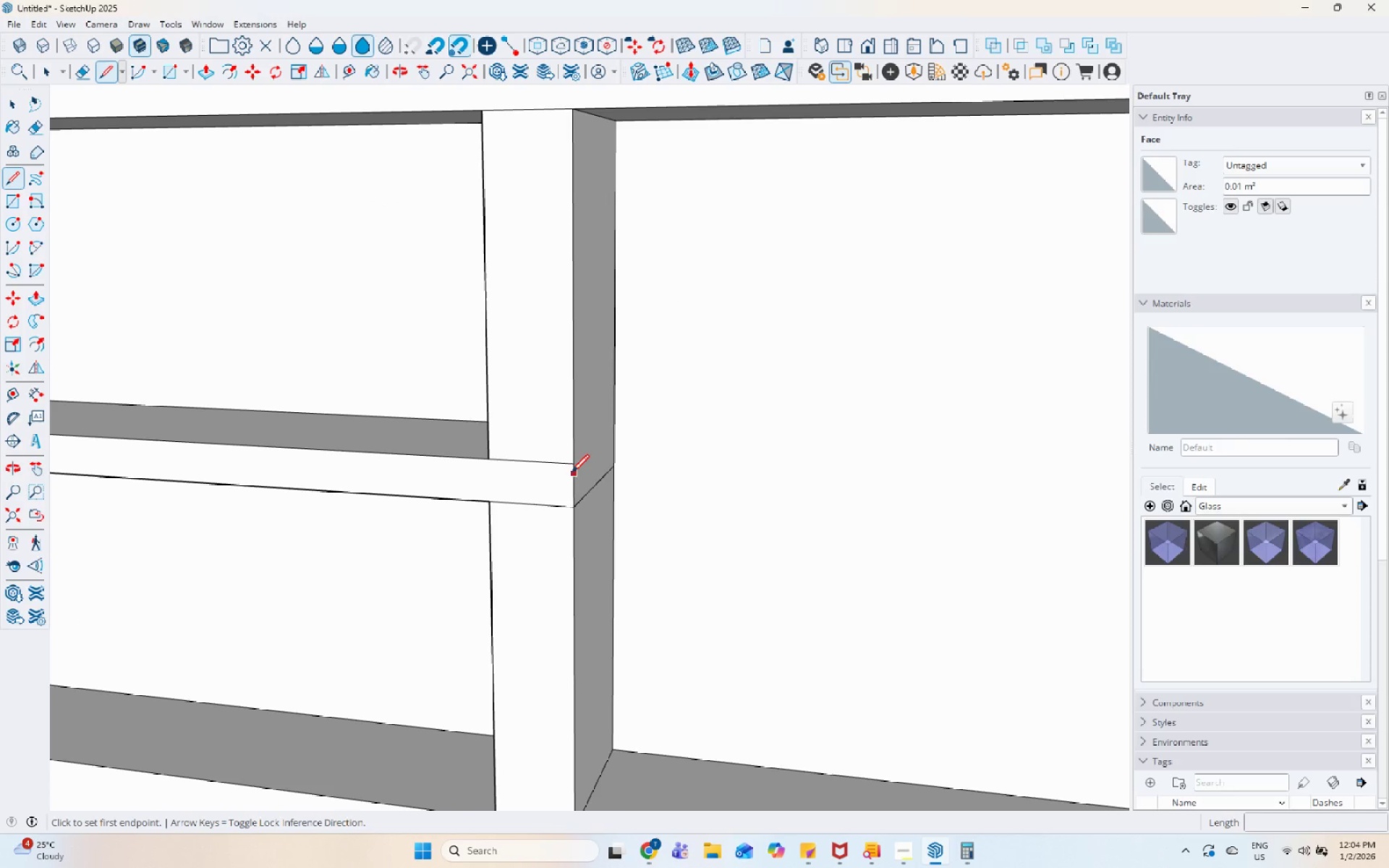 
left_click([573, 468])
 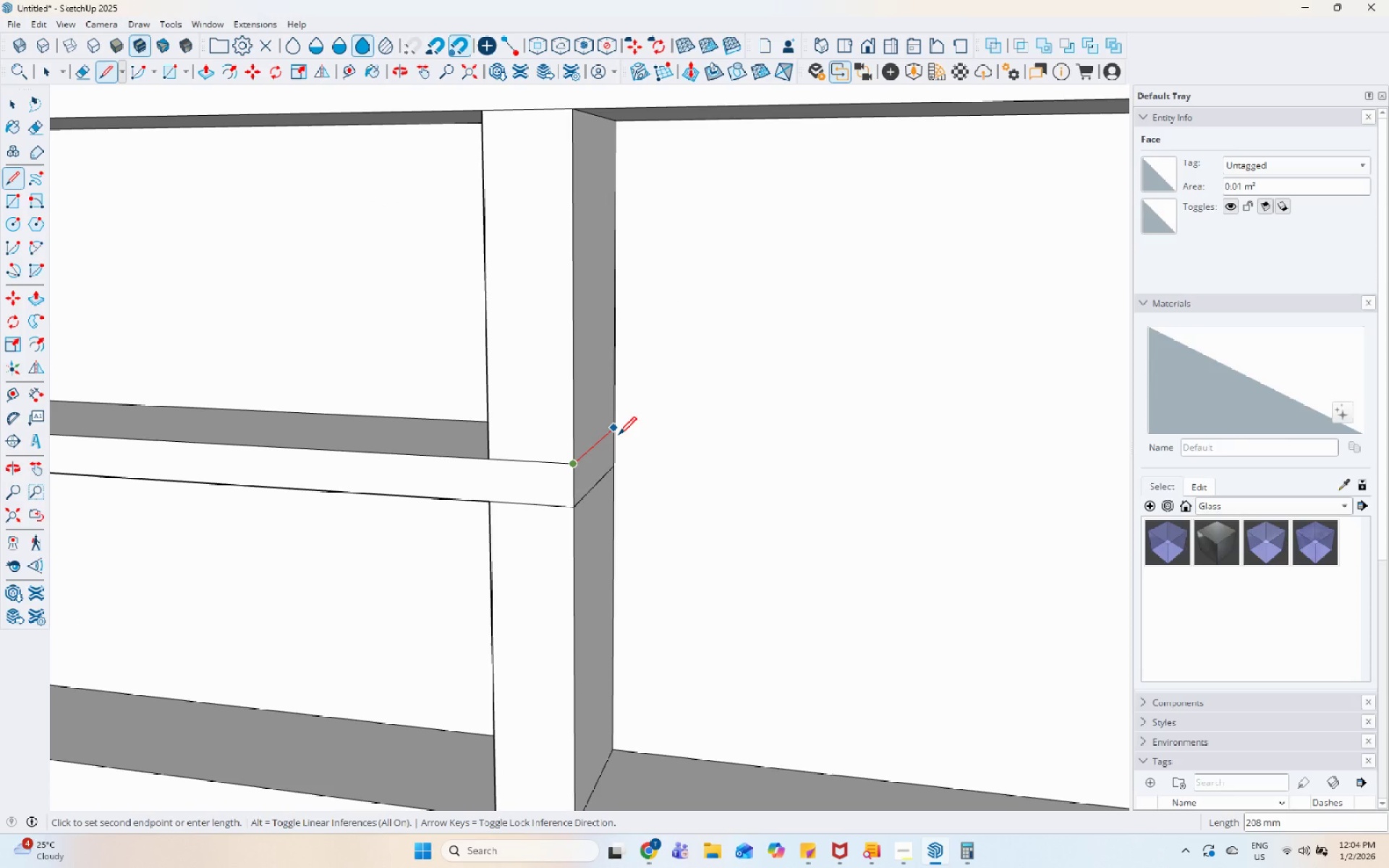 
left_click([620, 431])
 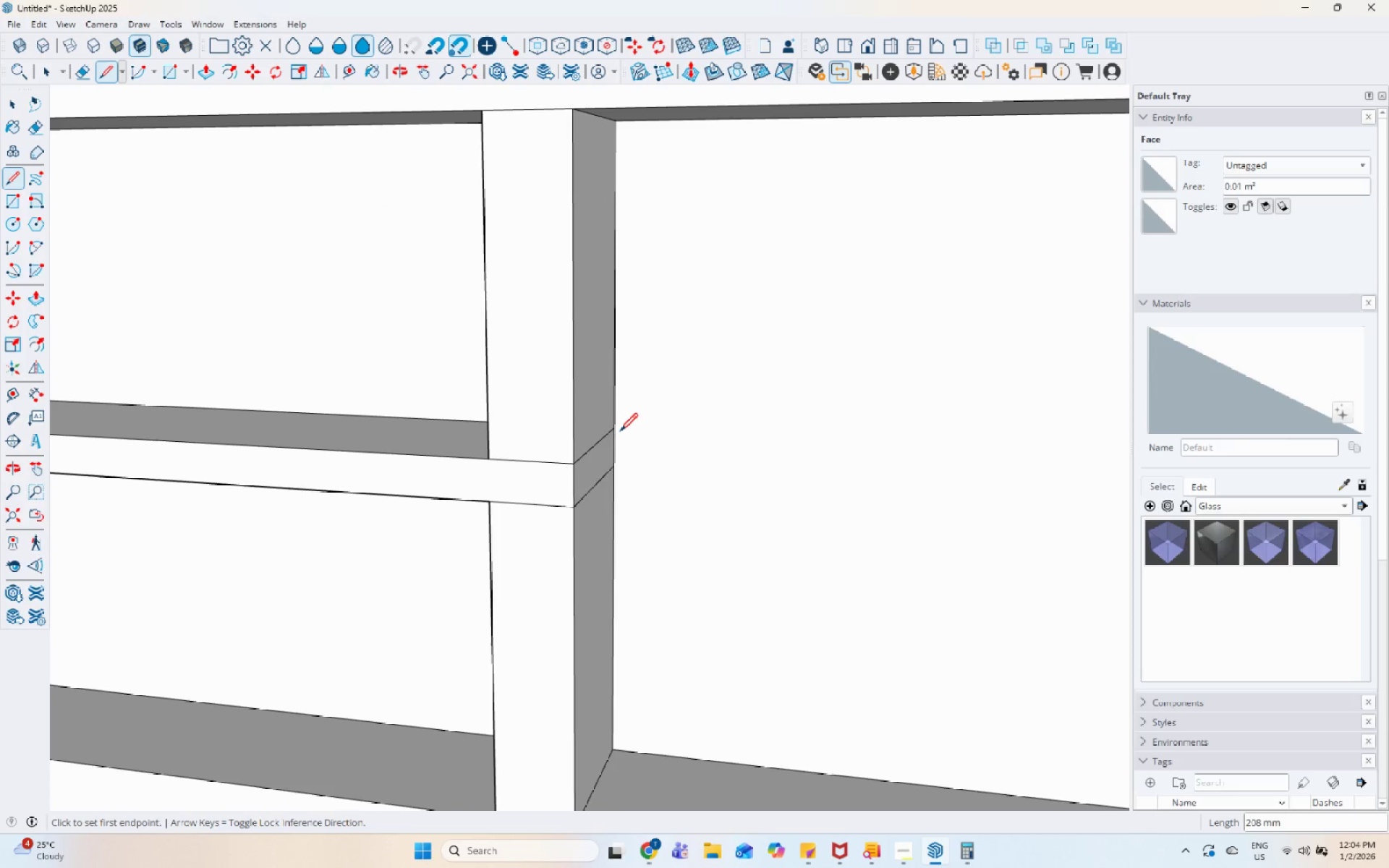 
key(Space)
 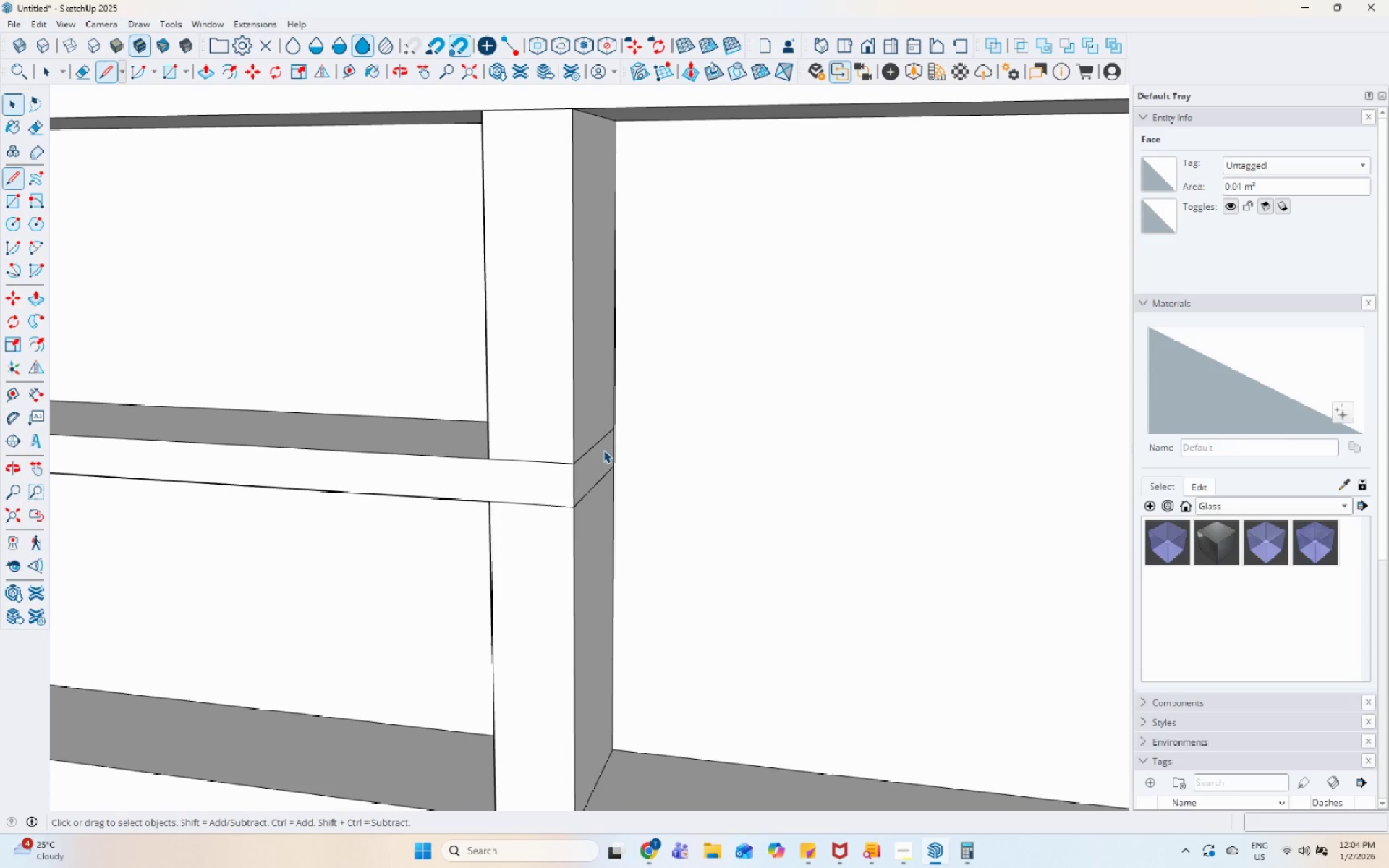 
double_click([603, 450])
 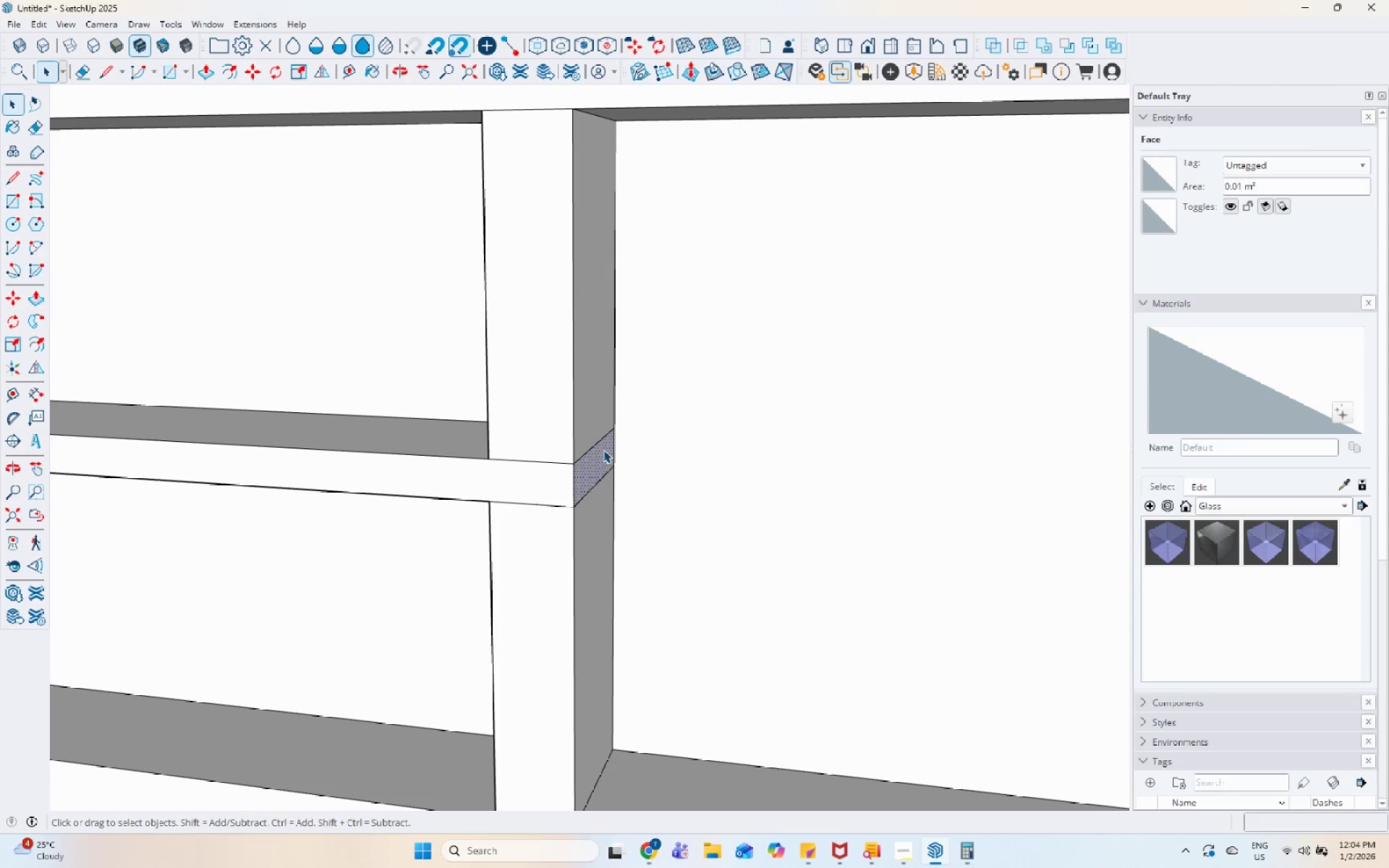 
key(P)
 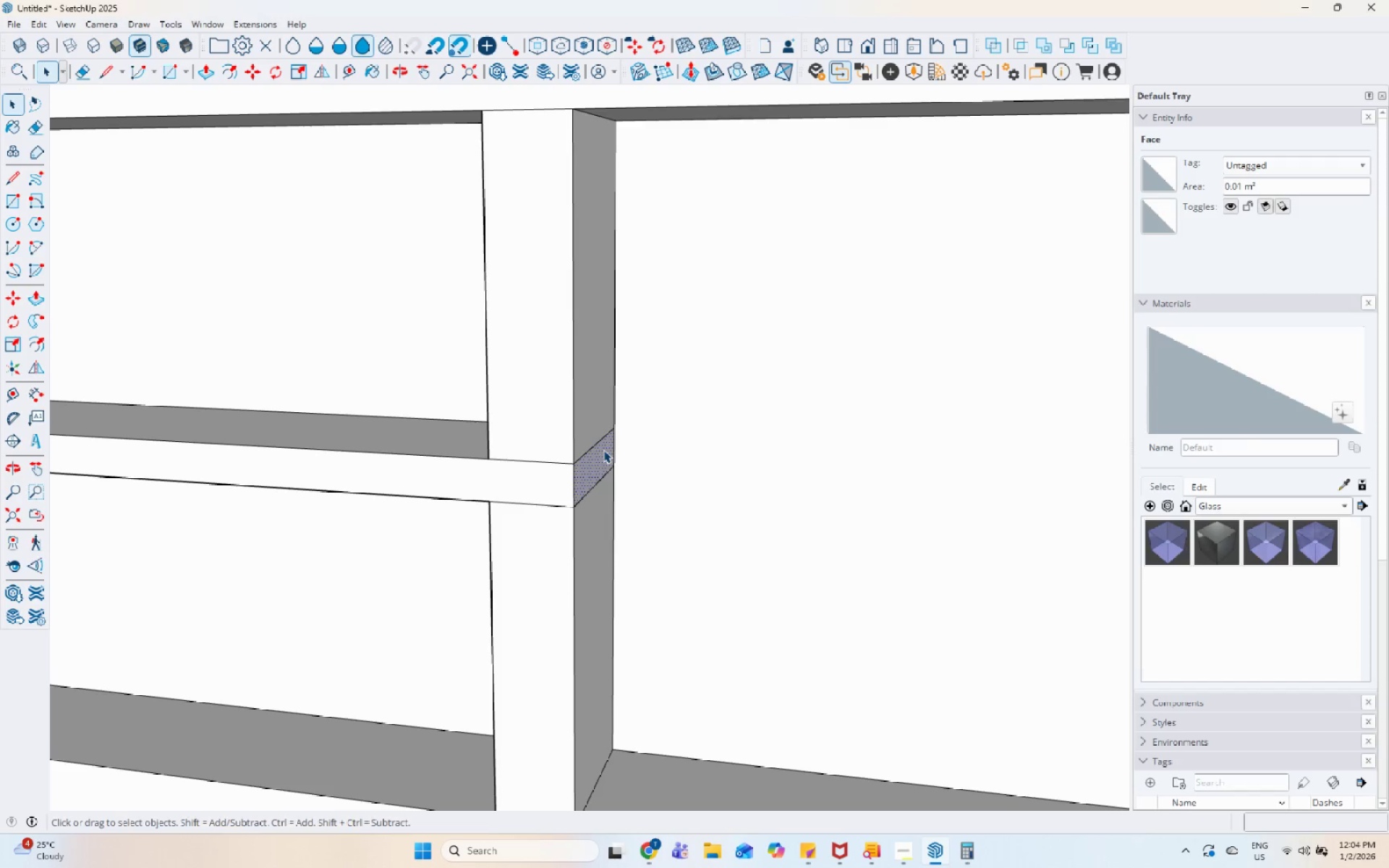 
left_click([603, 450])
 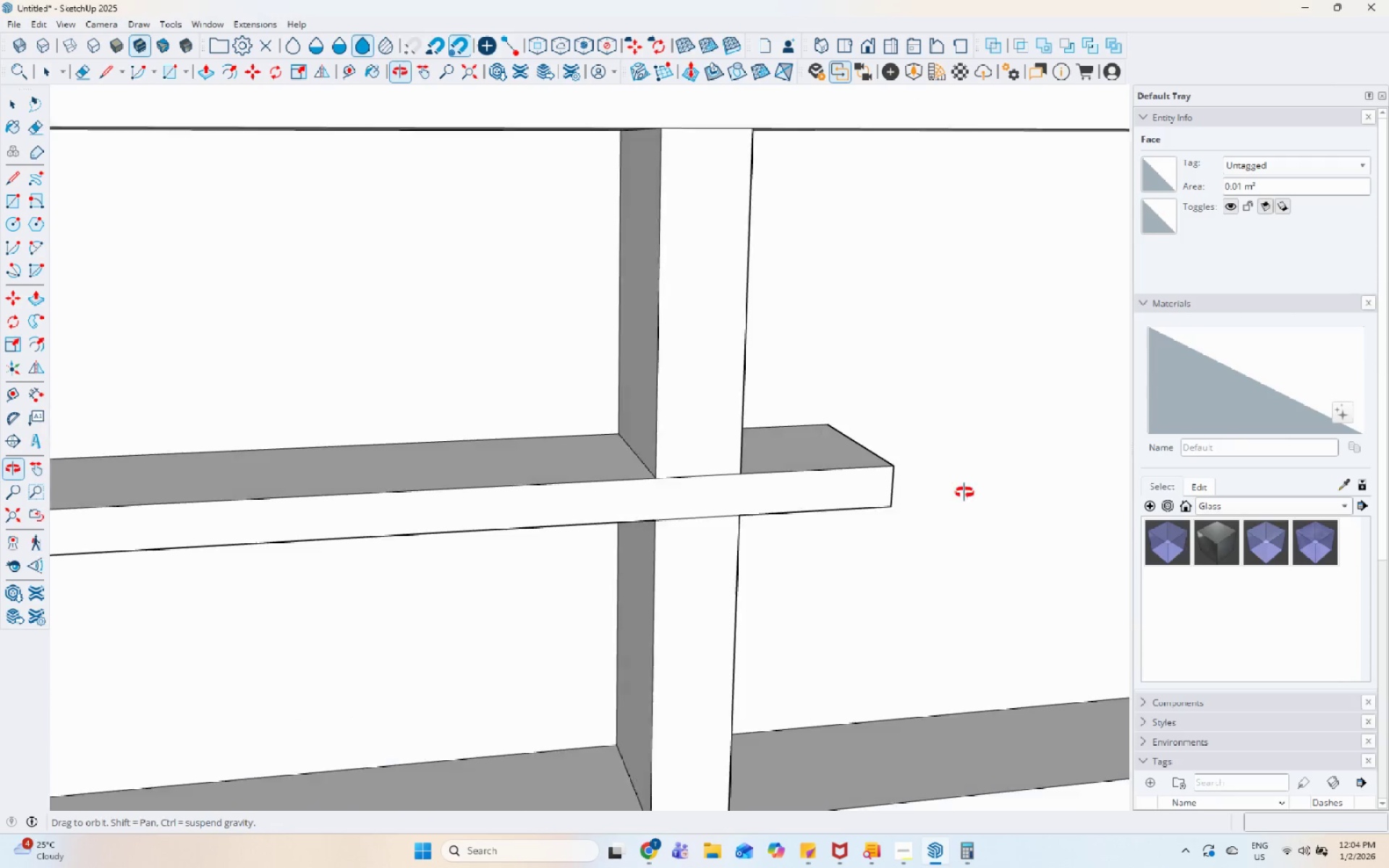 
scroll: coordinate [770, 462], scroll_direction: up, amount: 30.0
 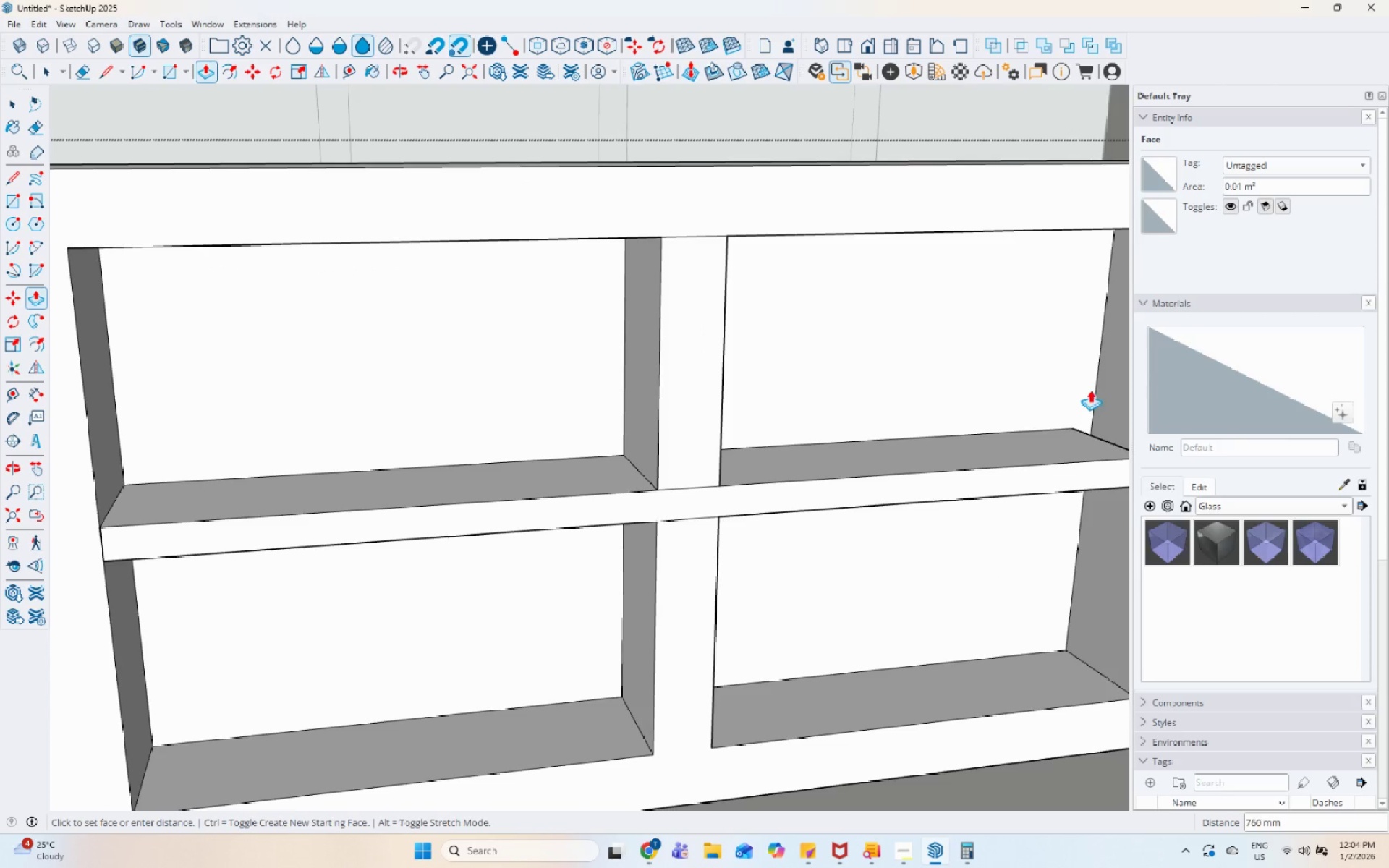 
left_click([1094, 390])
 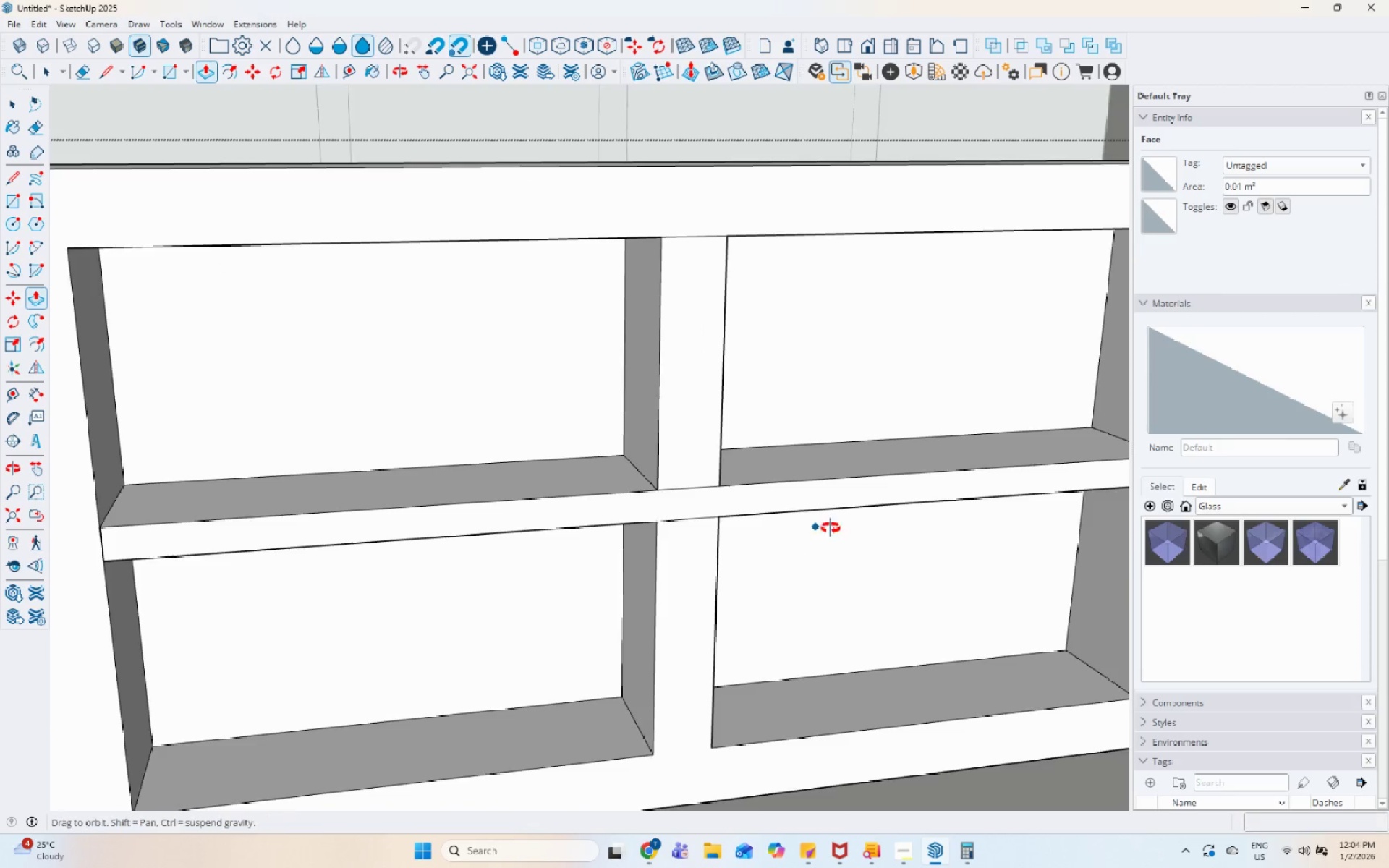 
key(Space)
 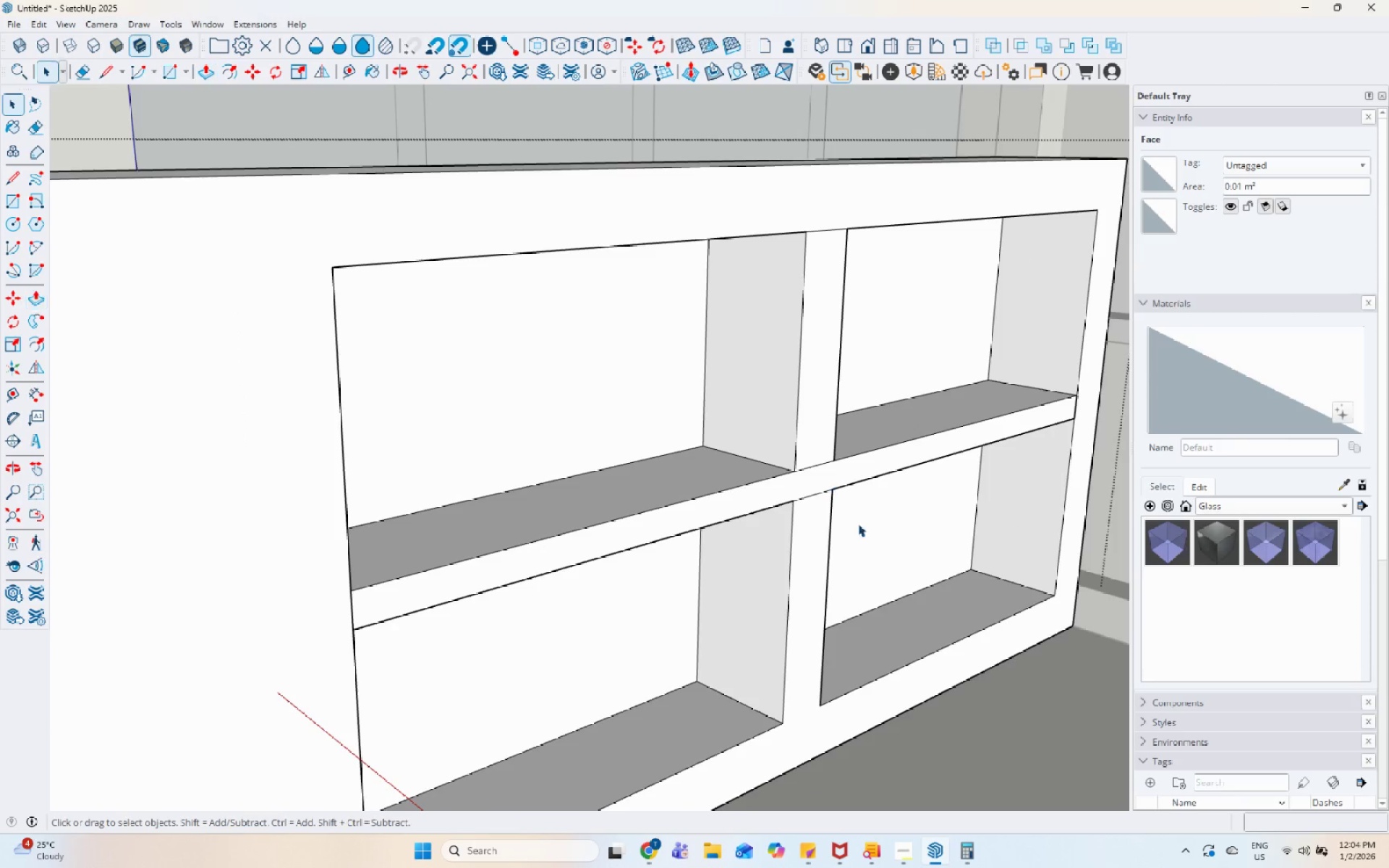 
key(Escape)
 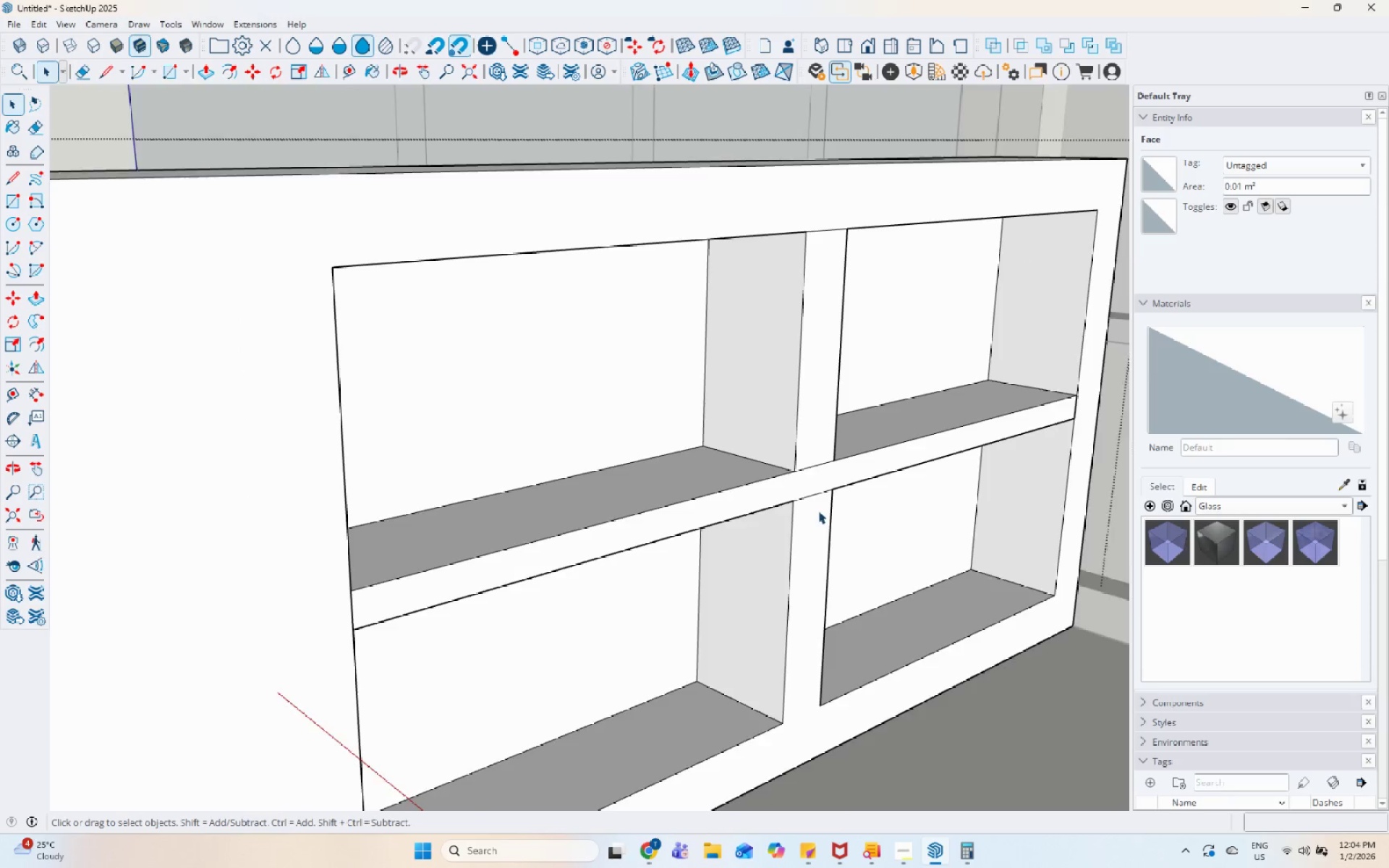 
key(Escape)
 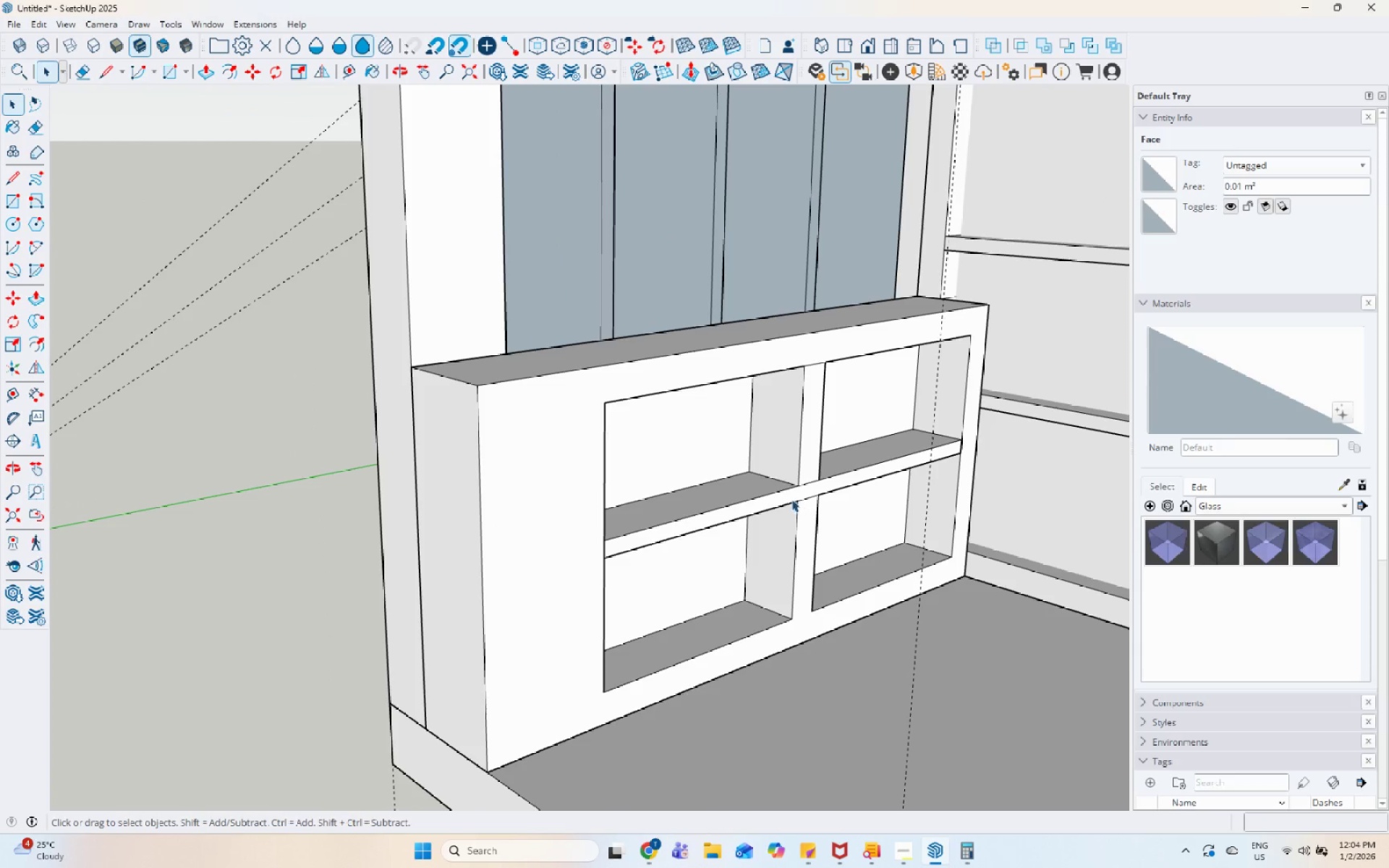 
key(Escape)
 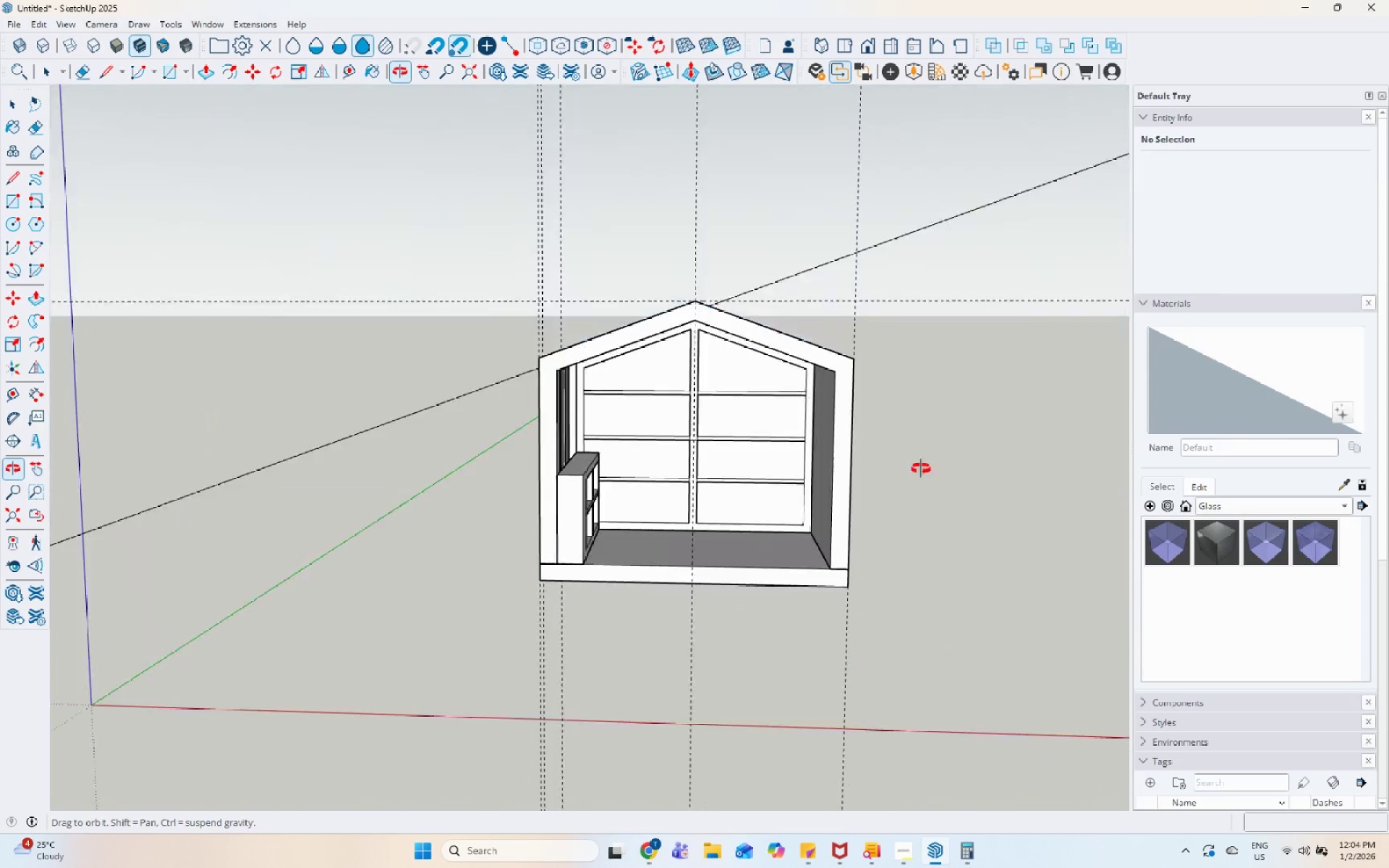 
scroll: coordinate [498, 500], scroll_direction: down, amount: 23.0
 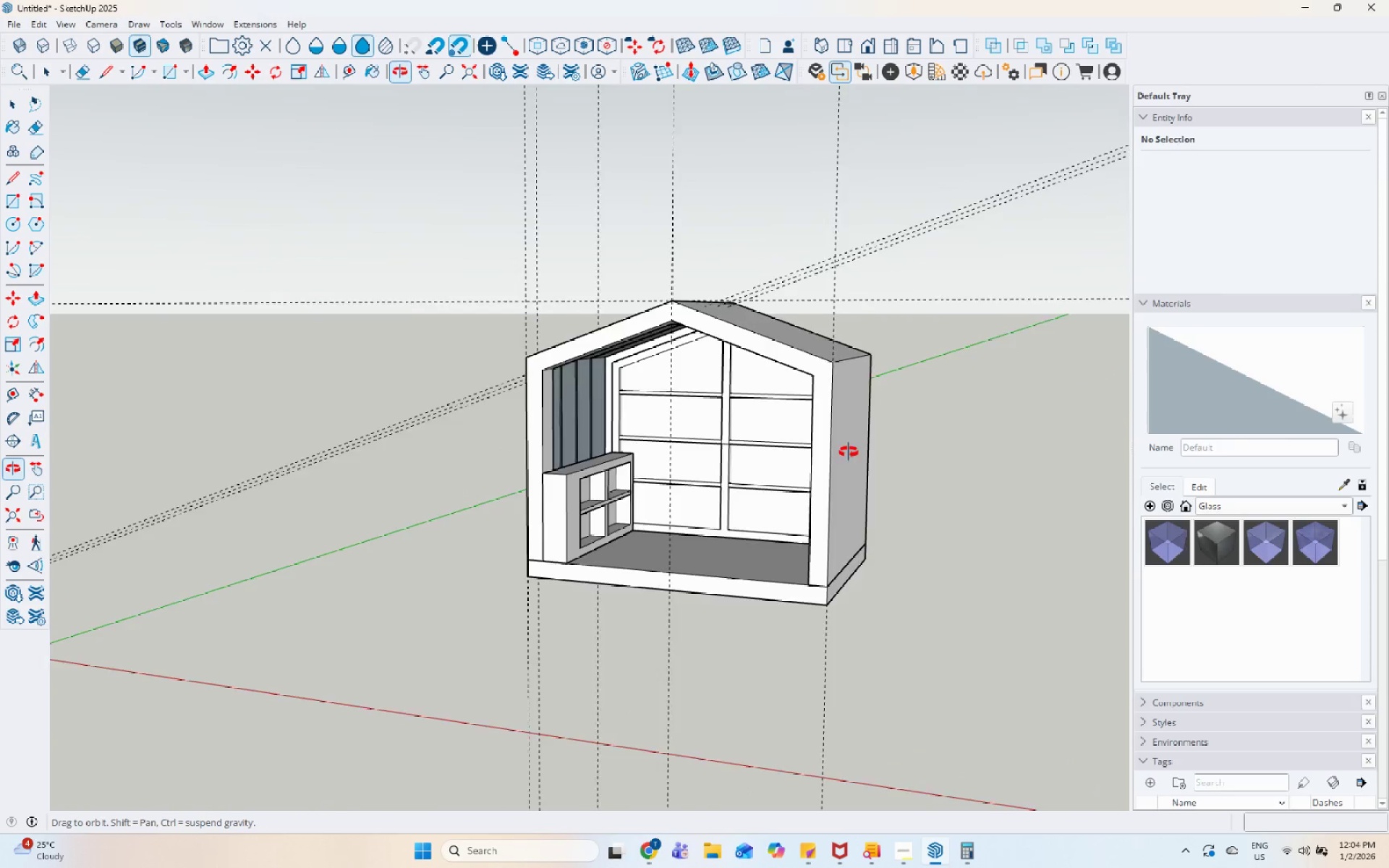 
scroll: coordinate [654, 514], scroll_direction: up, amount: 5.0
 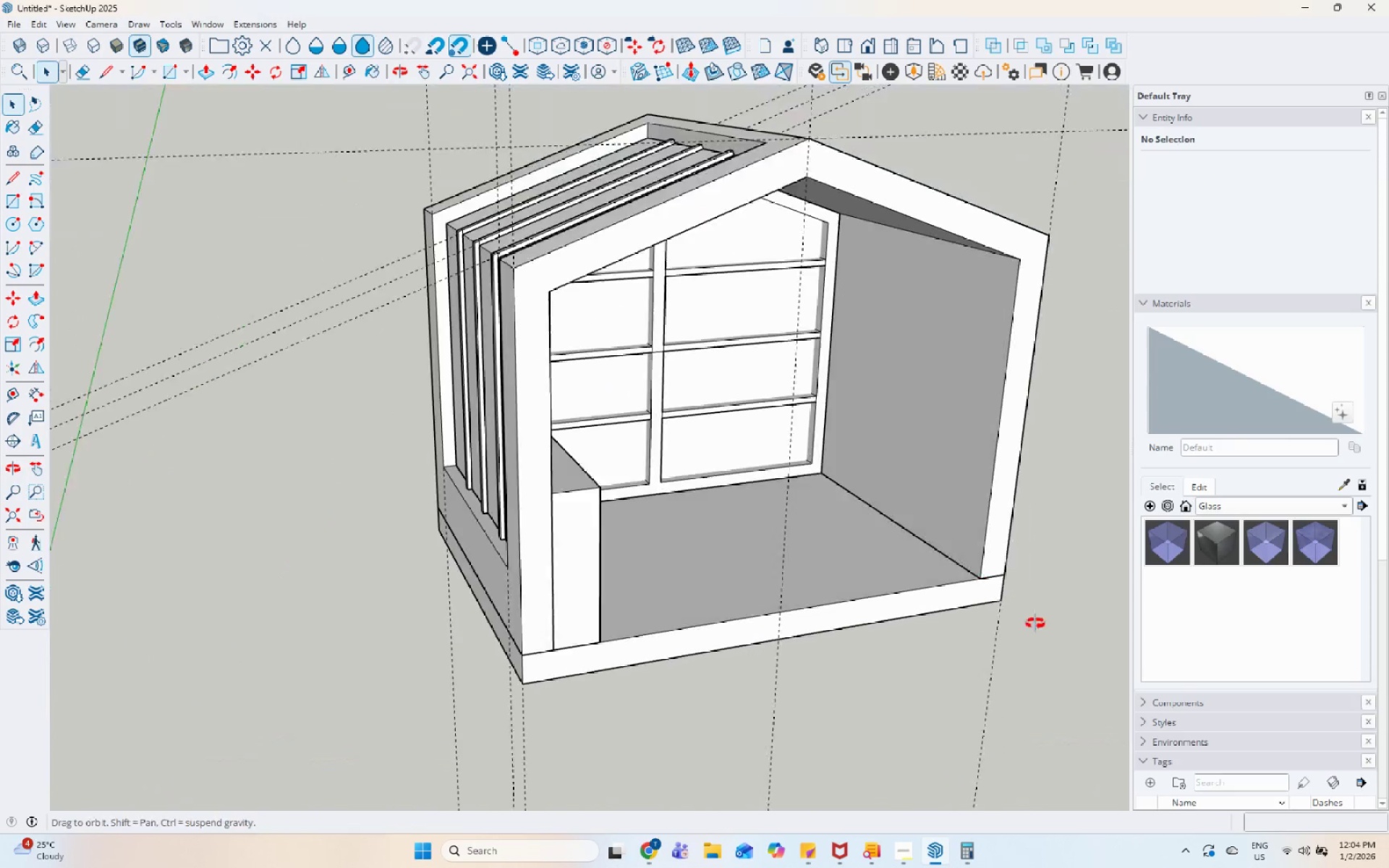 
scroll: coordinate [614, 471], scroll_direction: down, amount: 1.0
 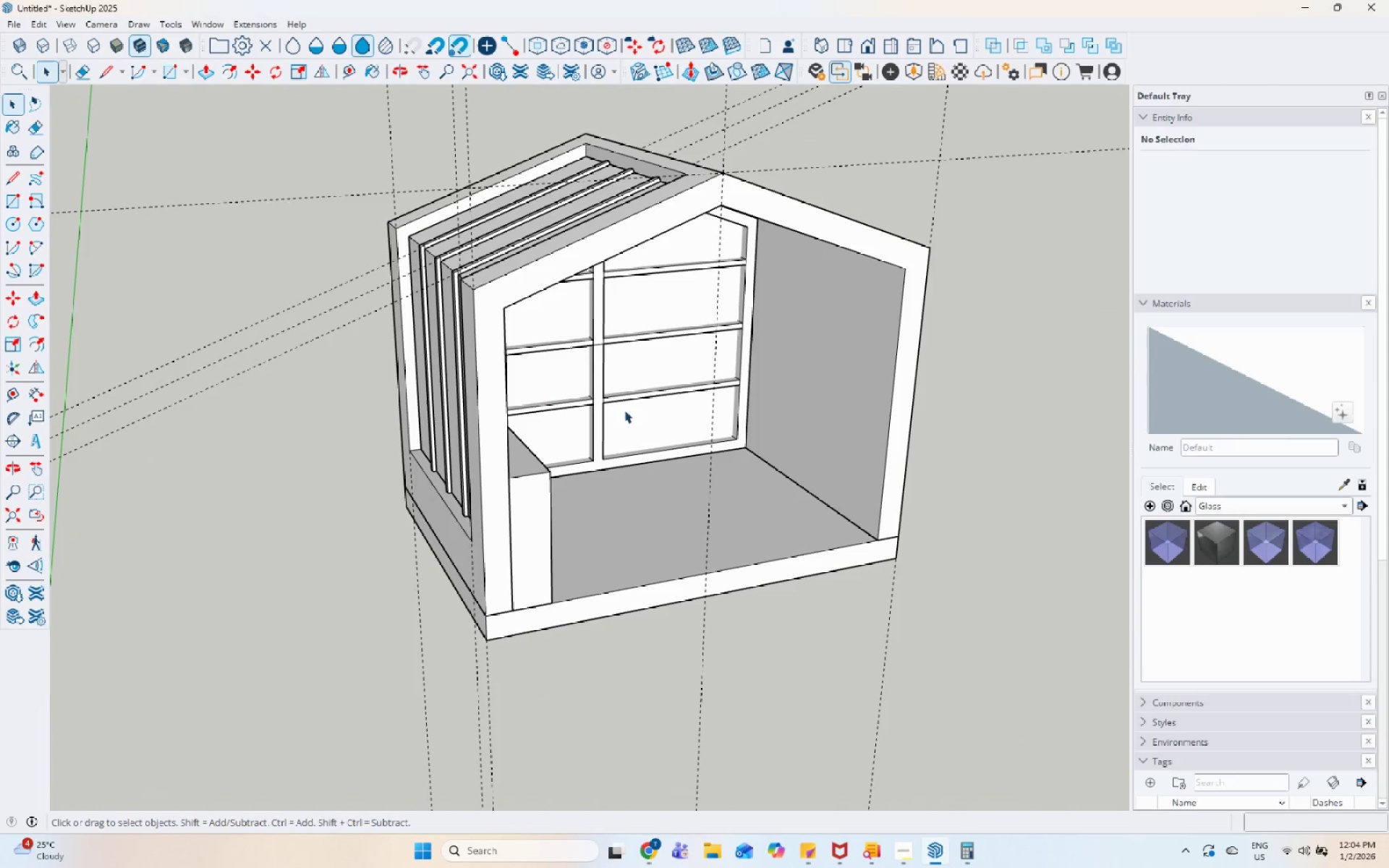 
scroll: coordinate [720, 408], scroll_direction: up, amount: 10.0
 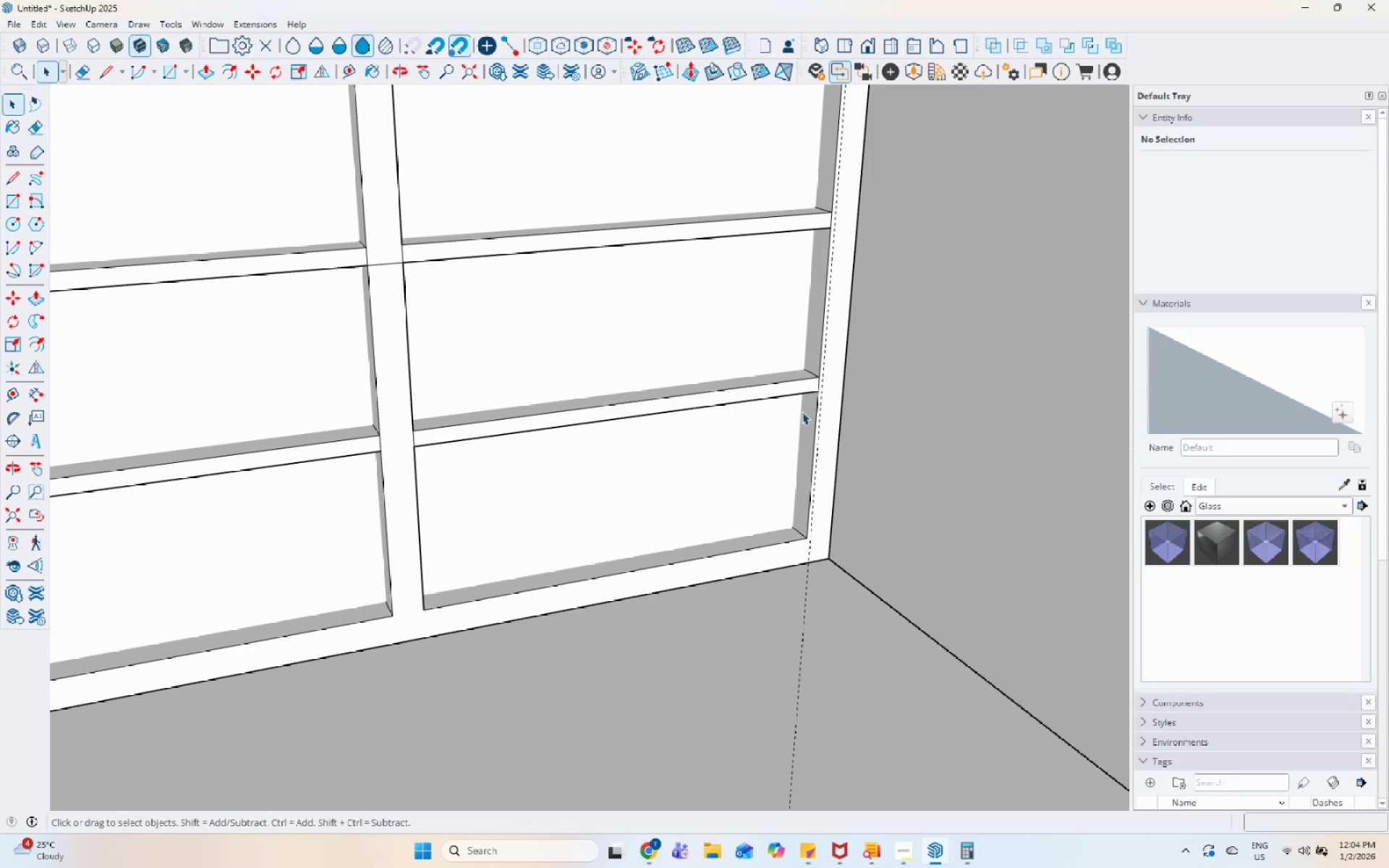 
left_click([808, 408])
 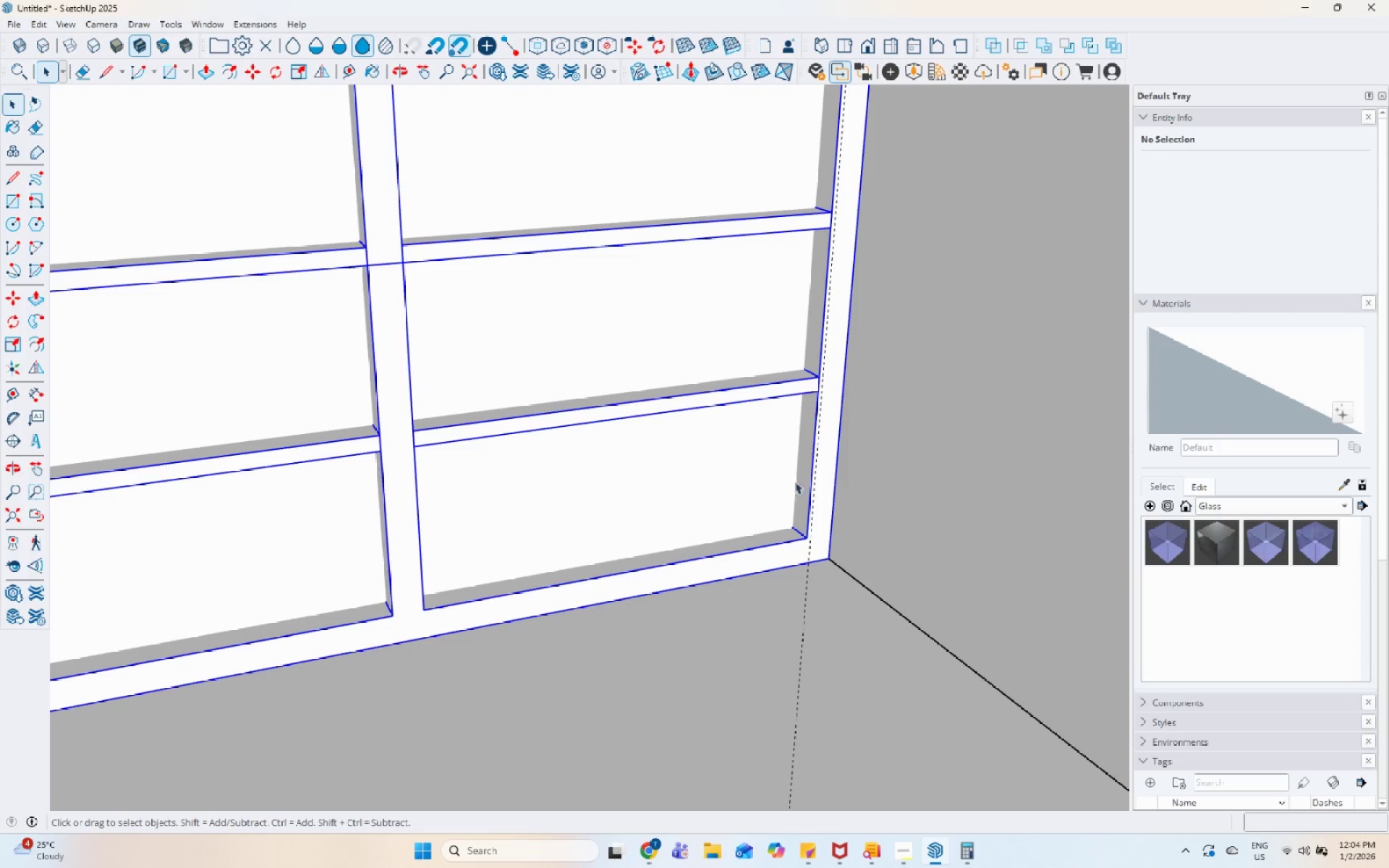 
scroll: coordinate [791, 556], scroll_direction: up, amount: 6.0
 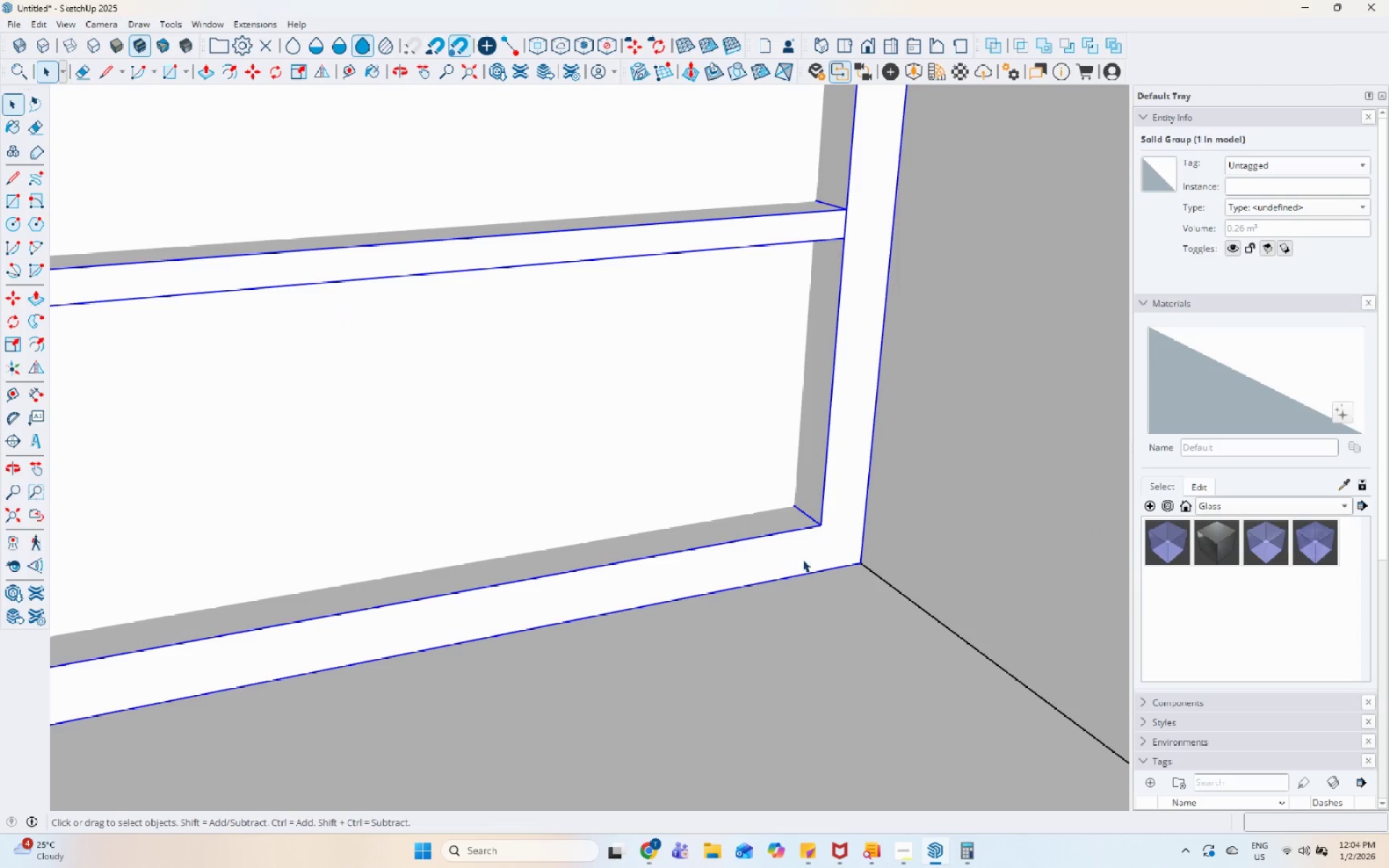 
key(M)
 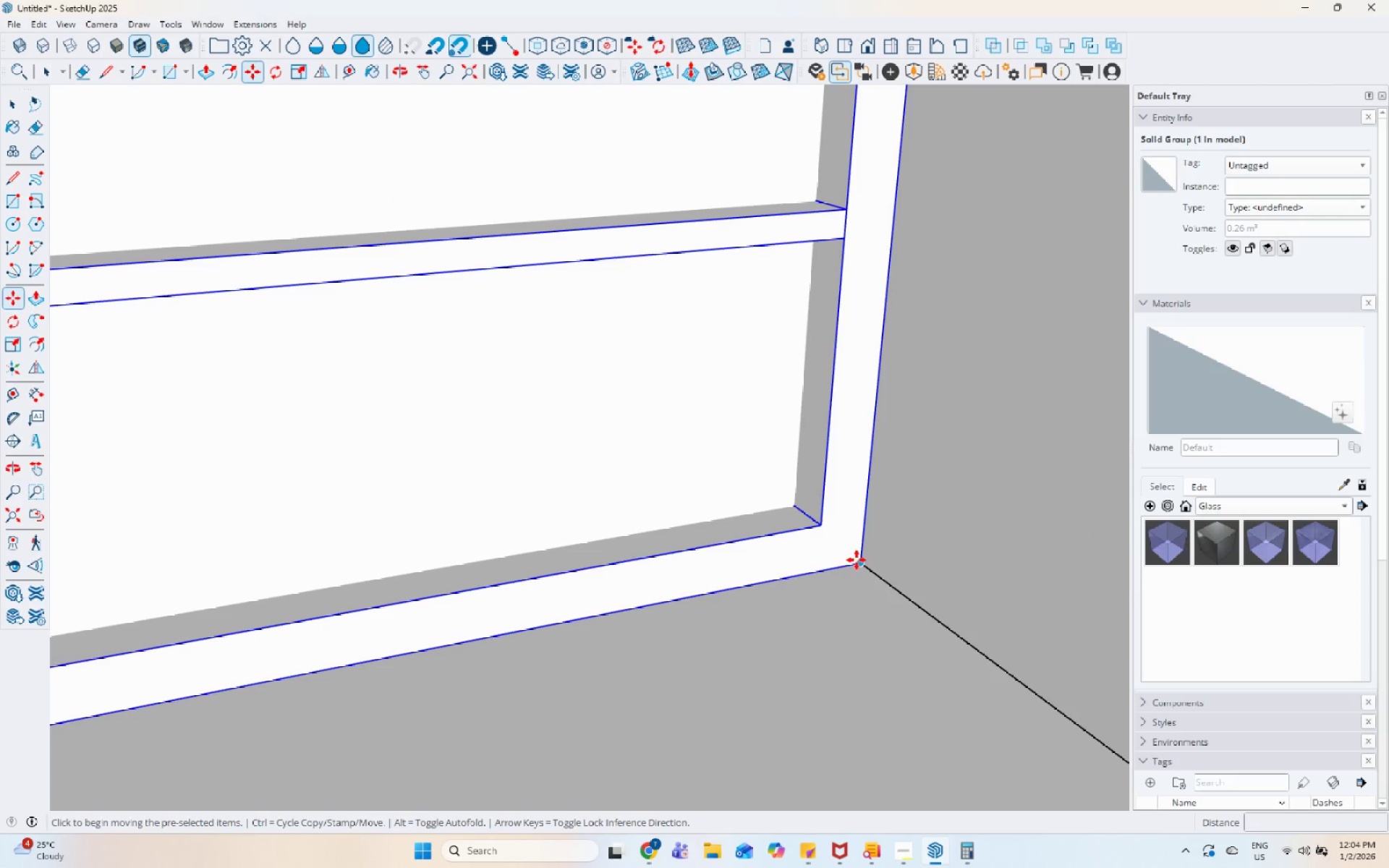 
left_click([859, 561])
 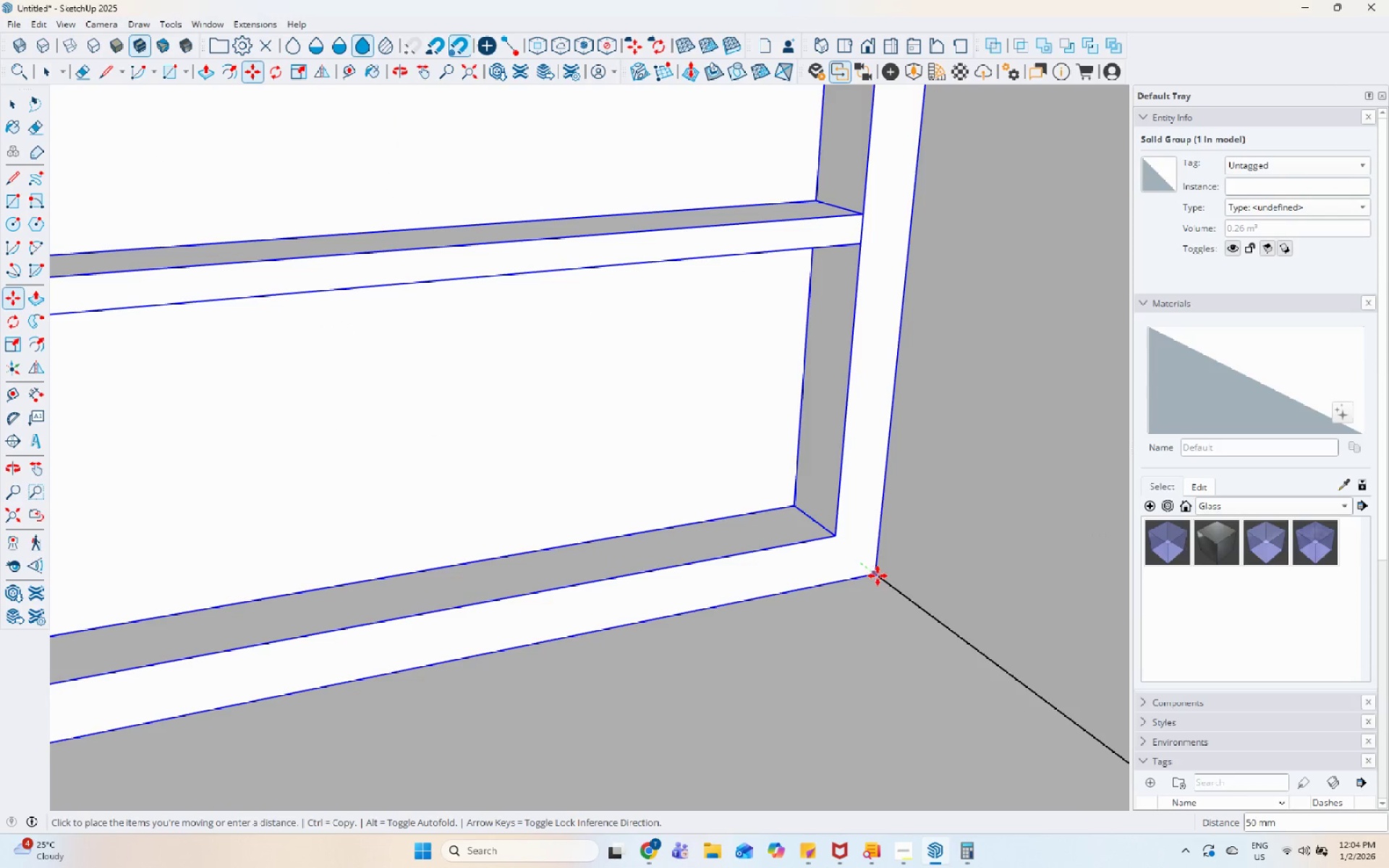 
left_click([881, 578])
 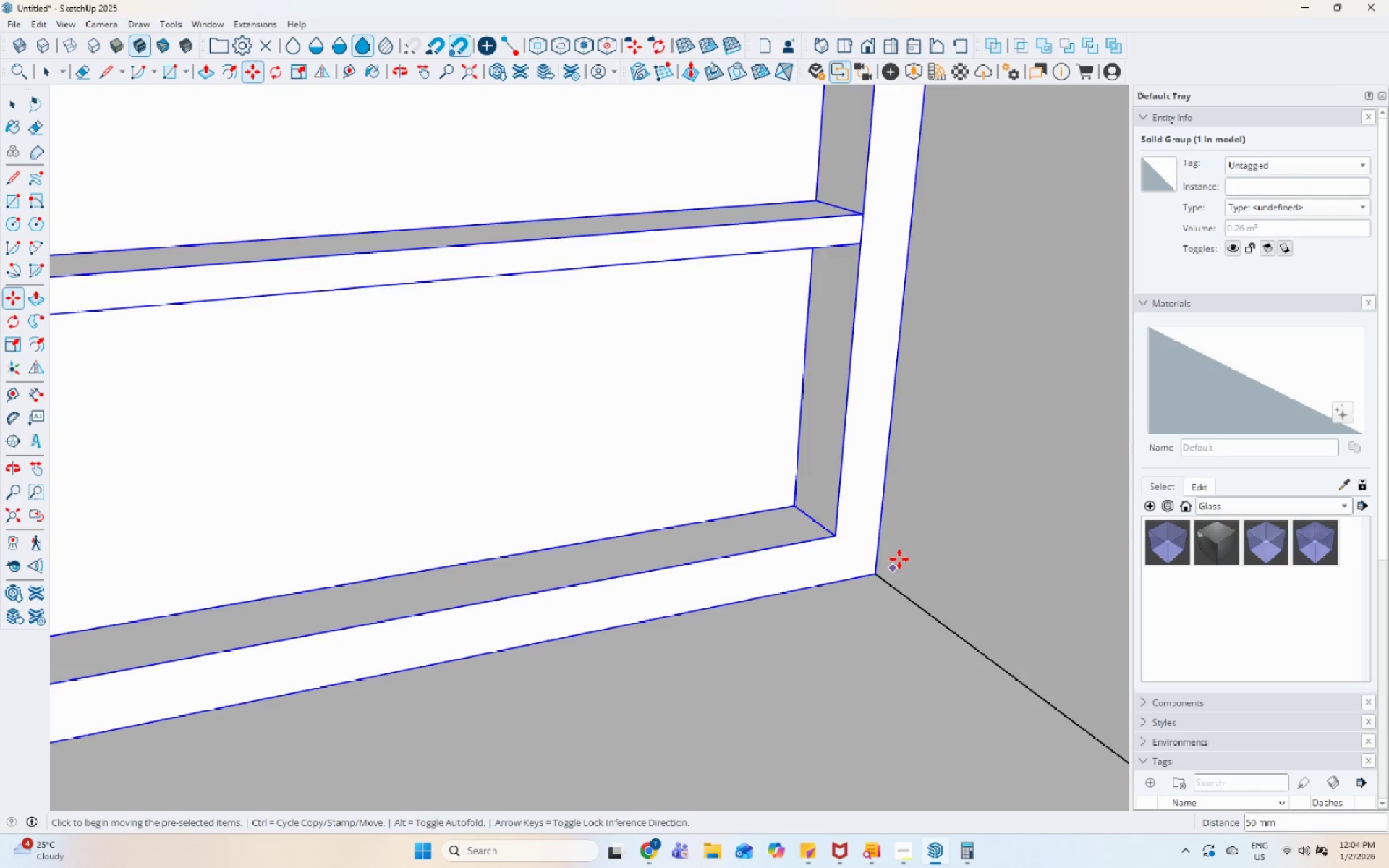 
scroll: coordinate [879, 532], scroll_direction: down, amount: 15.0
 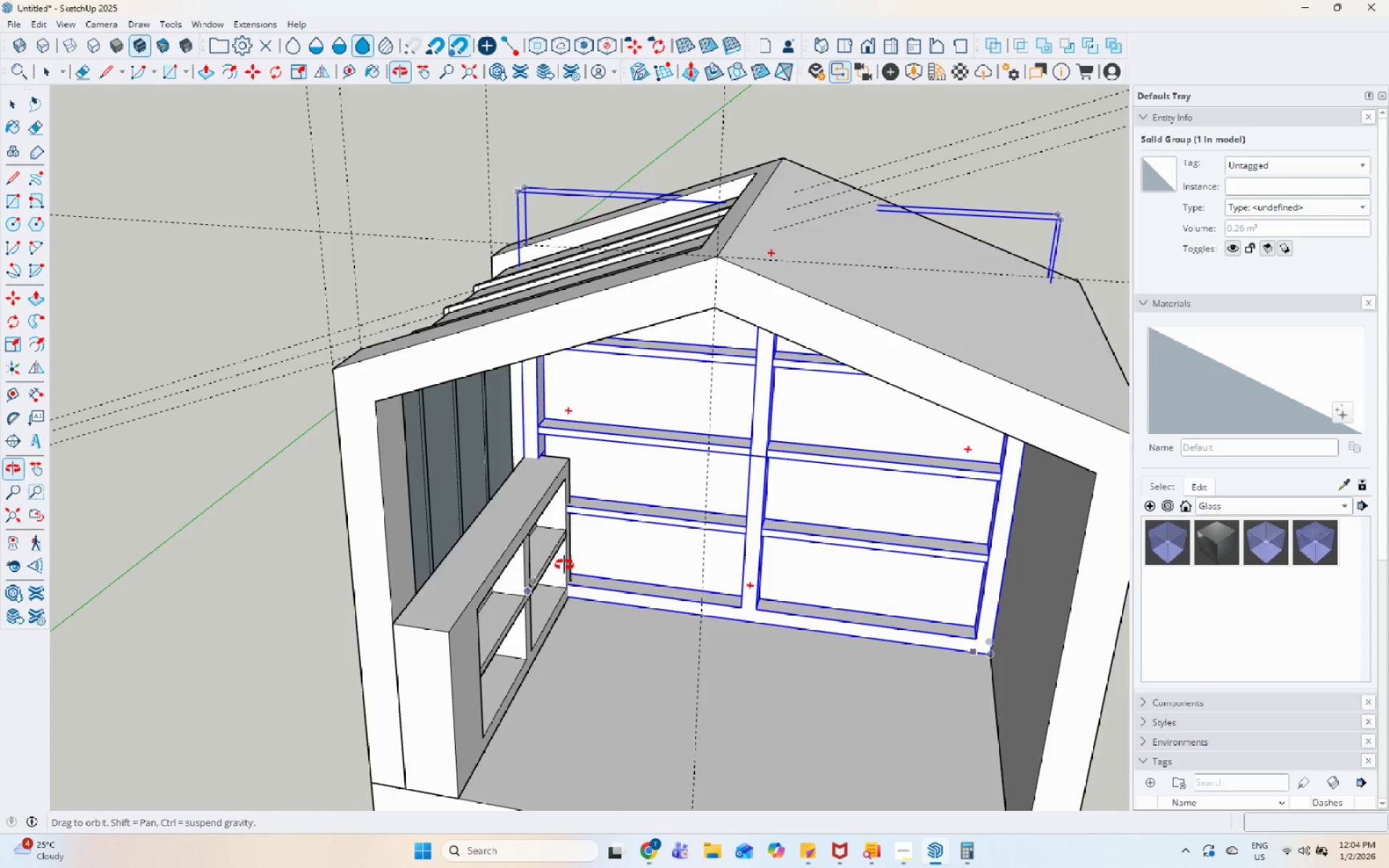 
key(Space)
 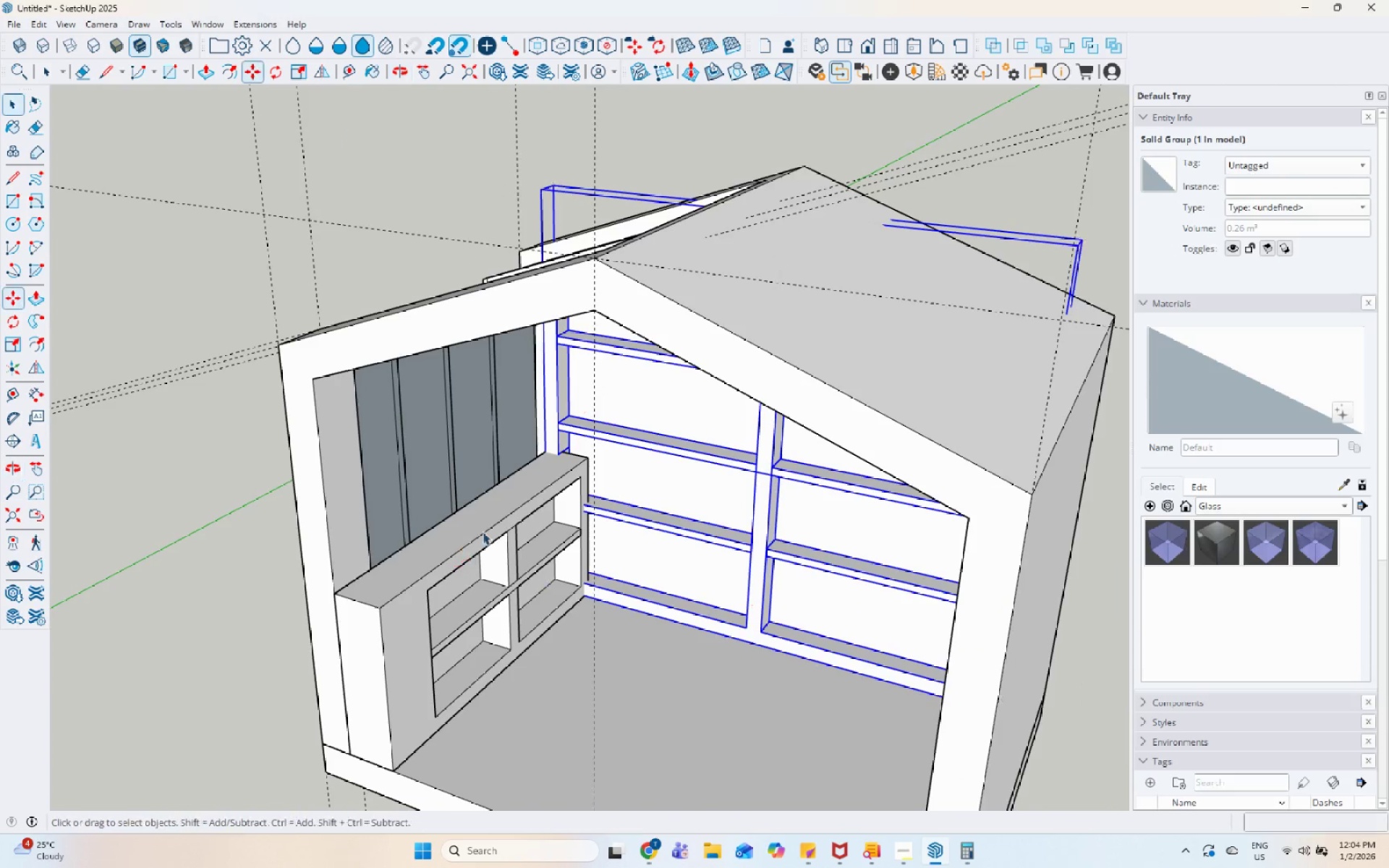 
key(Escape)
 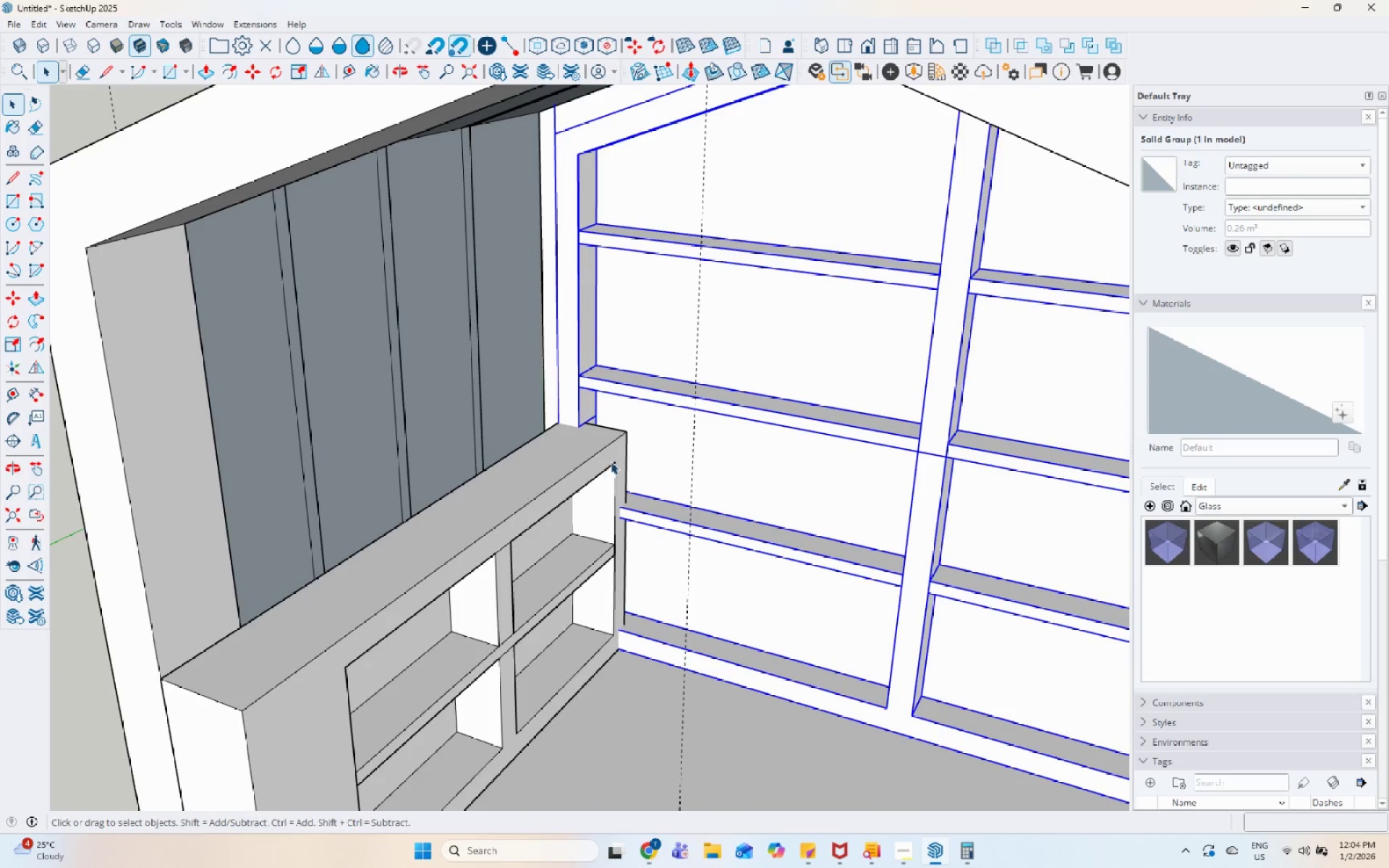 
key(Escape)
 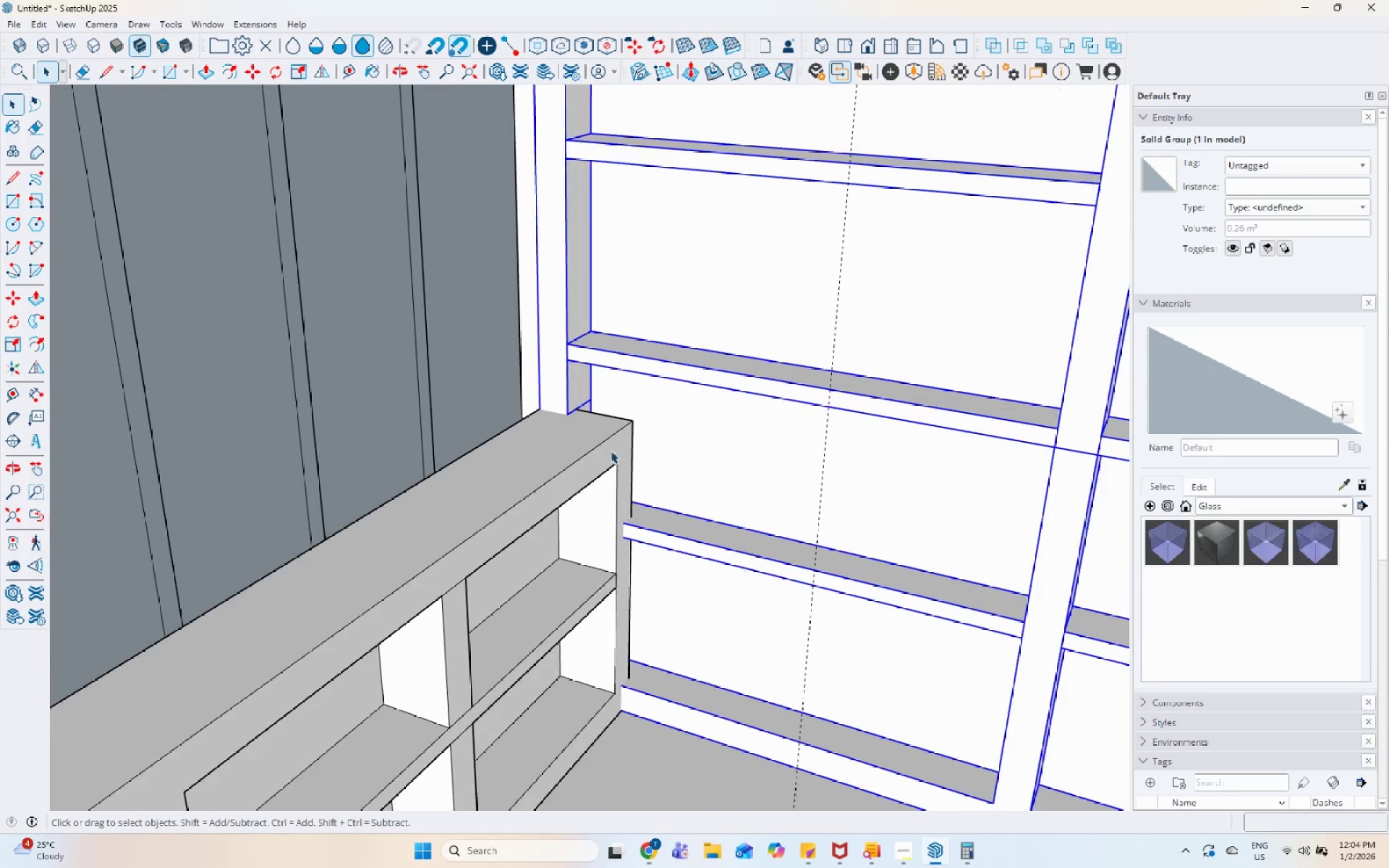 
left_click([610, 446])
 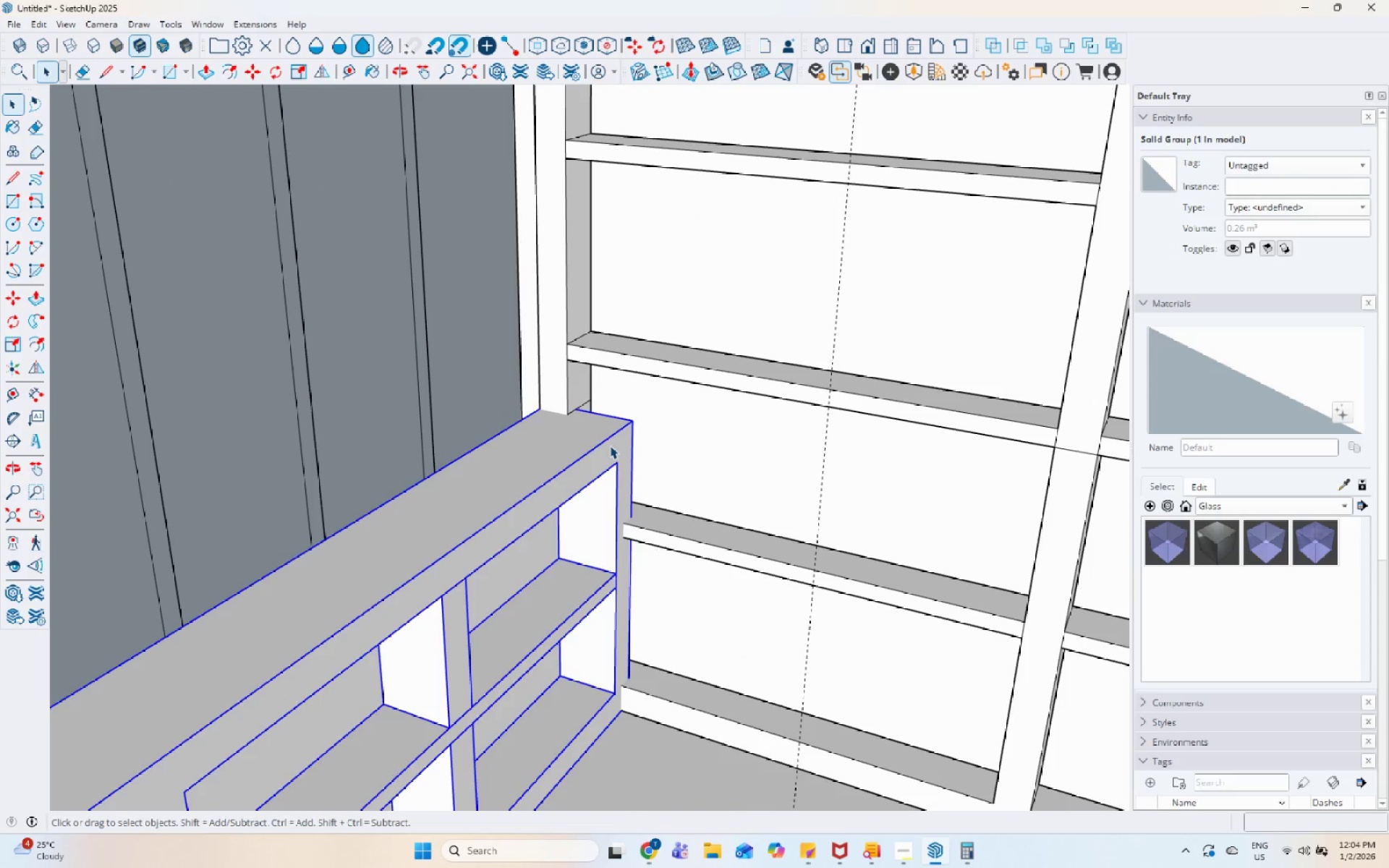 
scroll: coordinate [611, 461], scroll_direction: up, amount: 8.0
 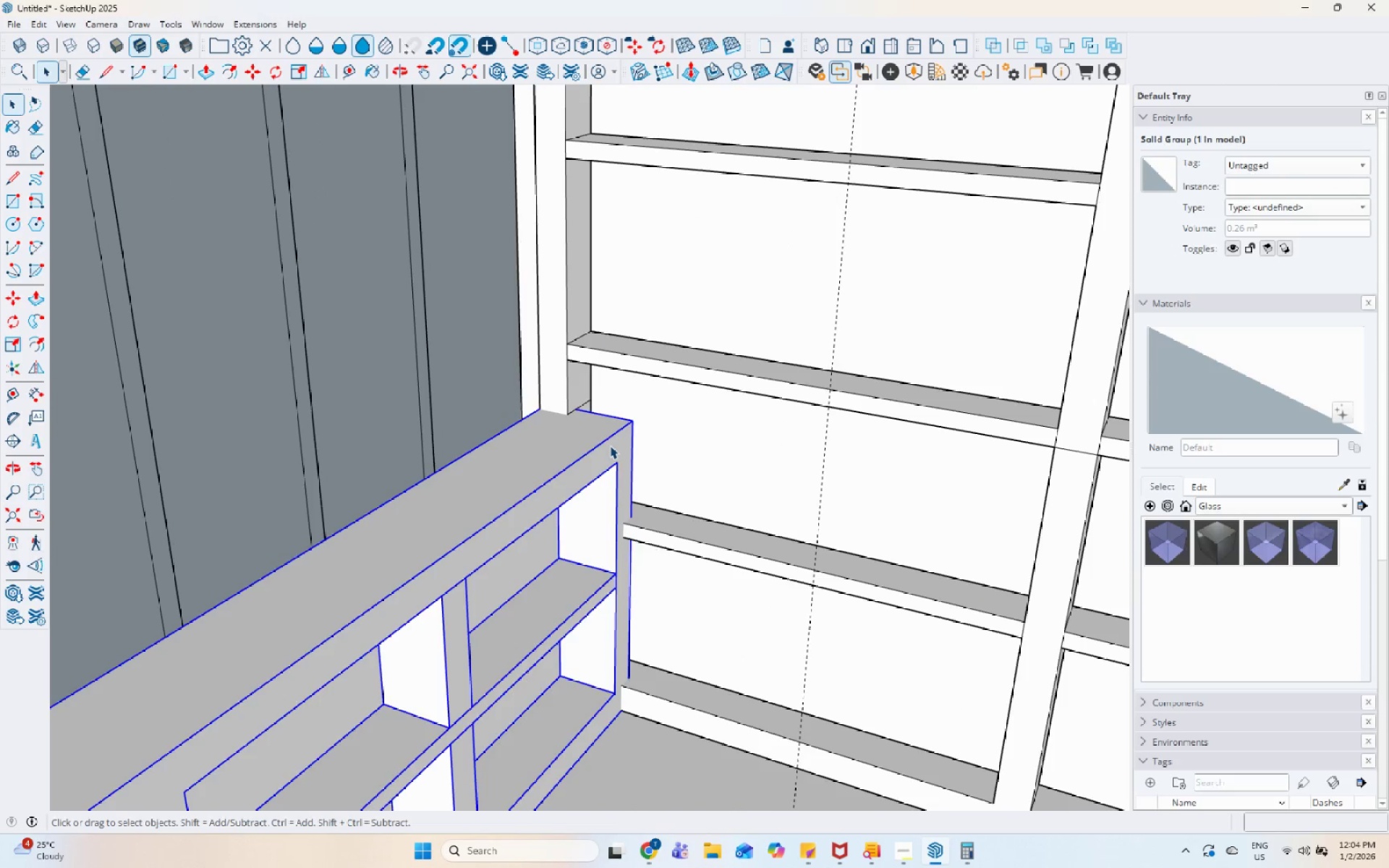 
double_click([610, 446])
 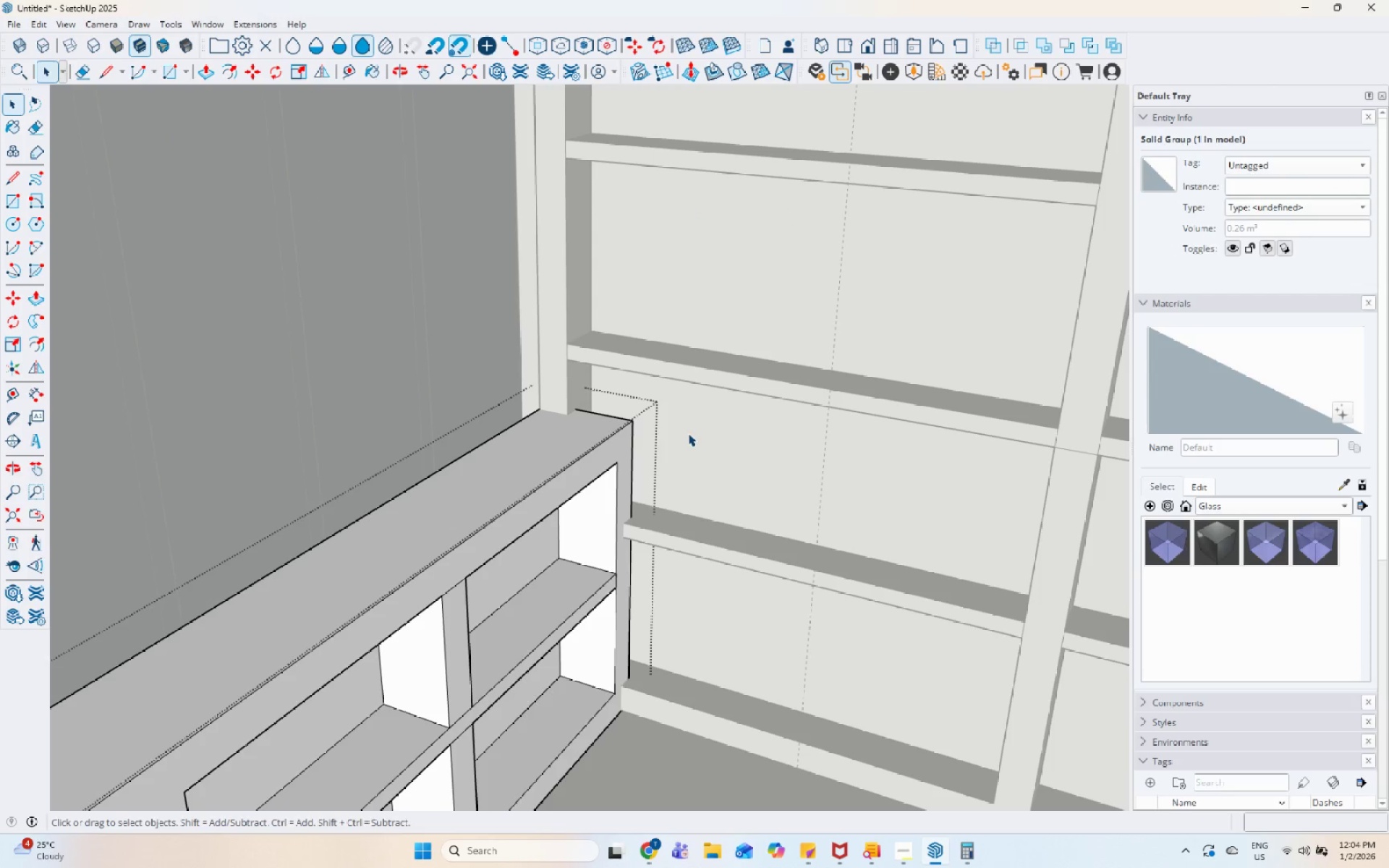 
middle_click([688, 433])
 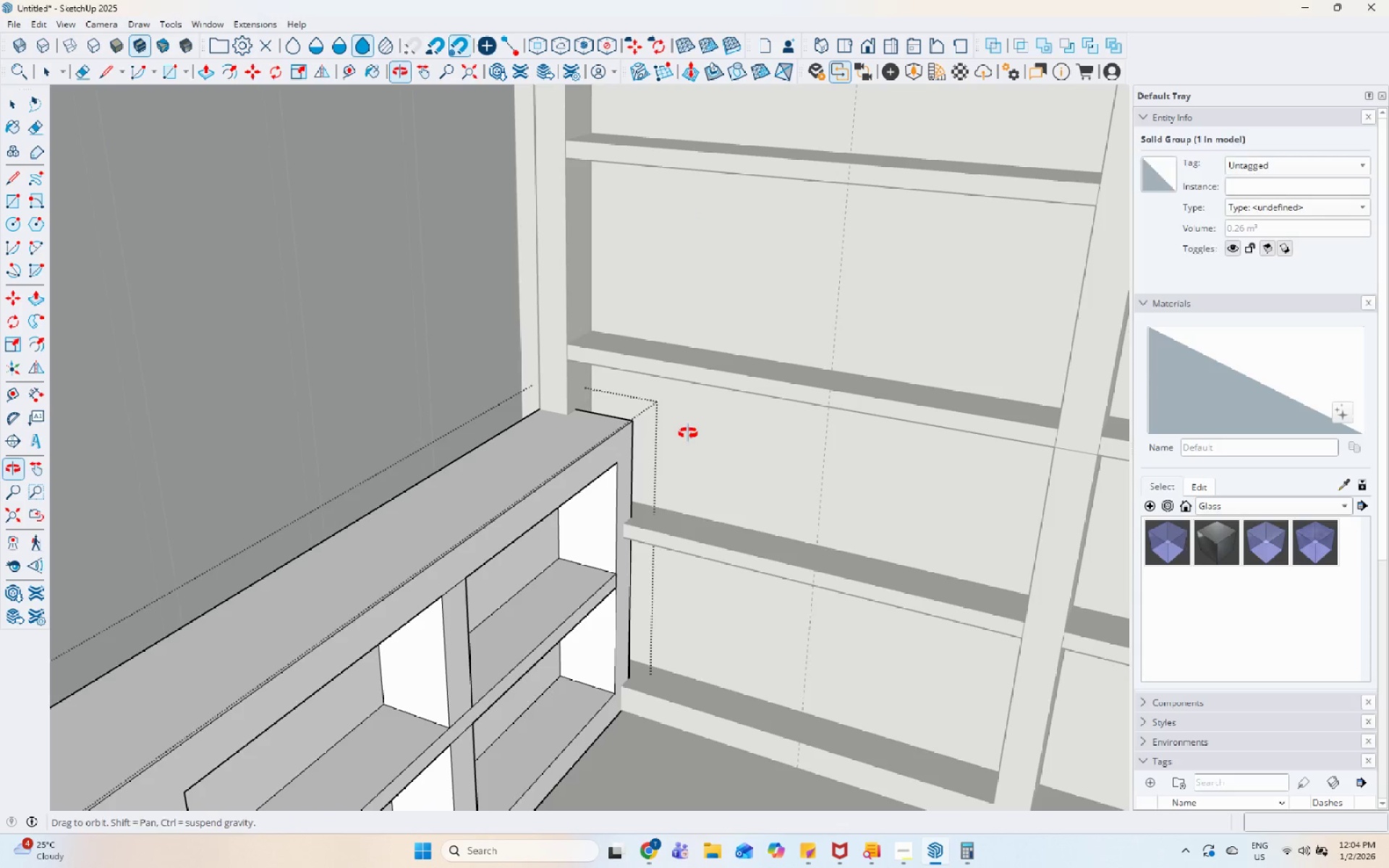 
key(Escape)
 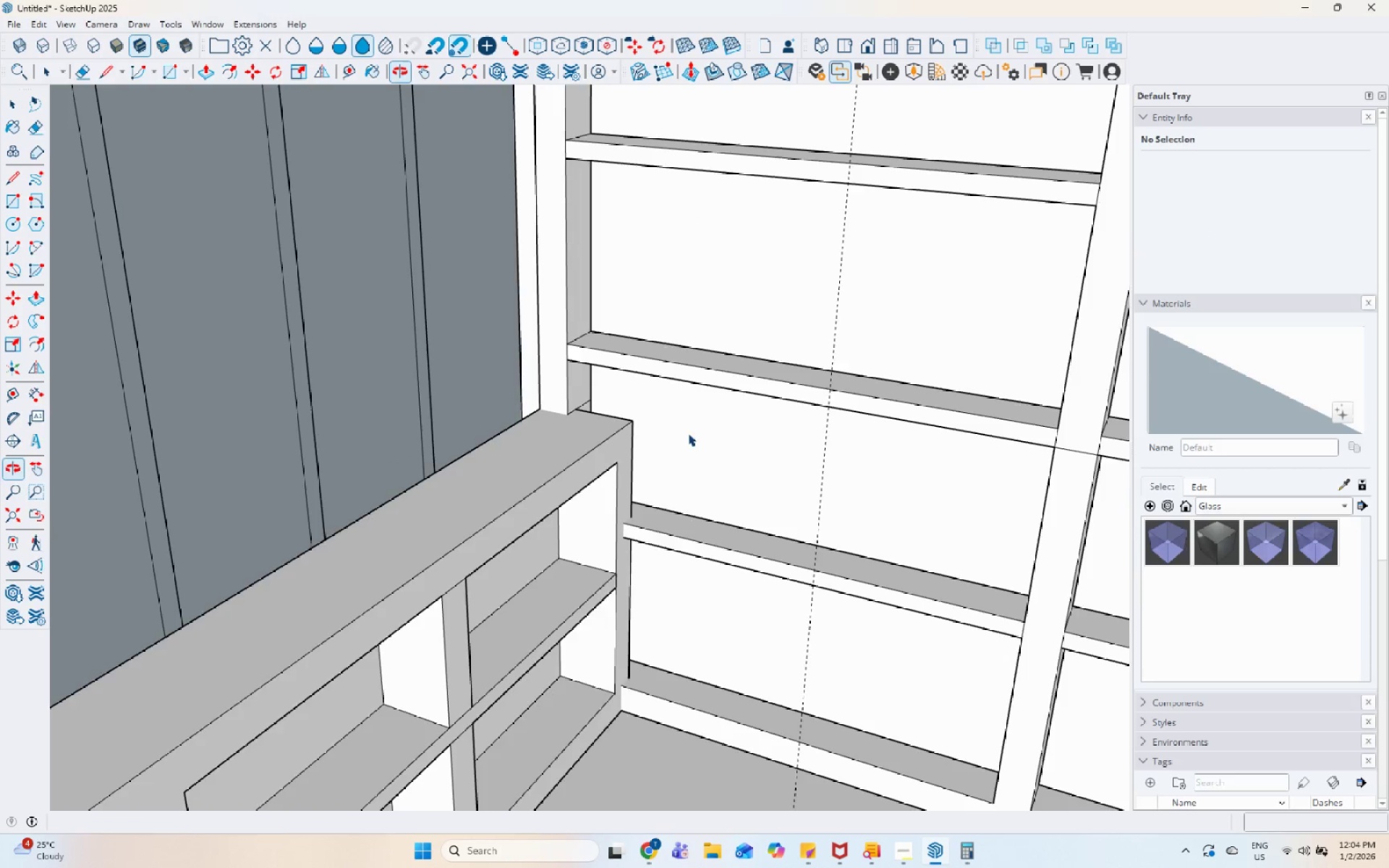 
scroll: coordinate [687, 433], scroll_direction: down, amount: 6.0
 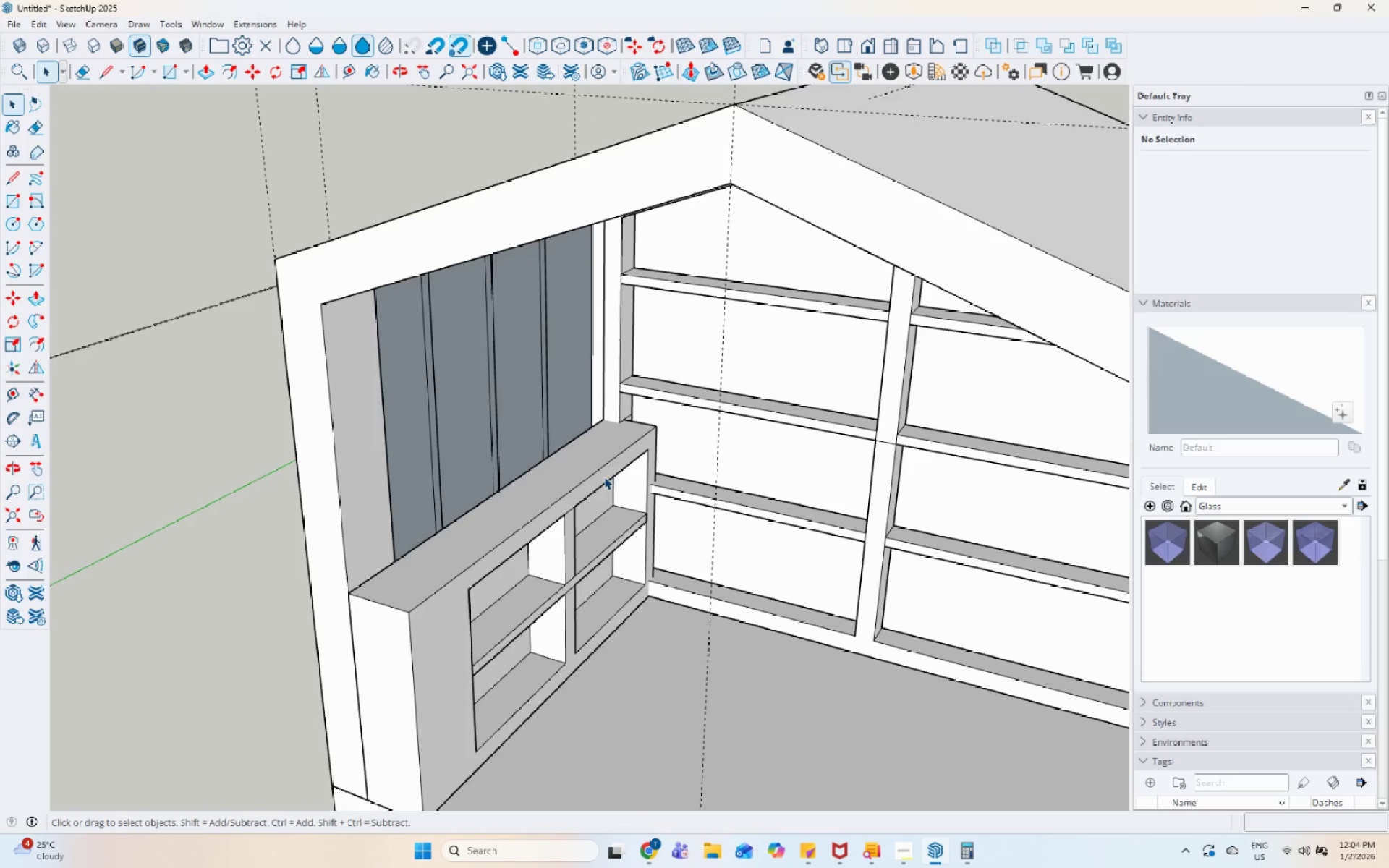 
left_click([604, 477])
 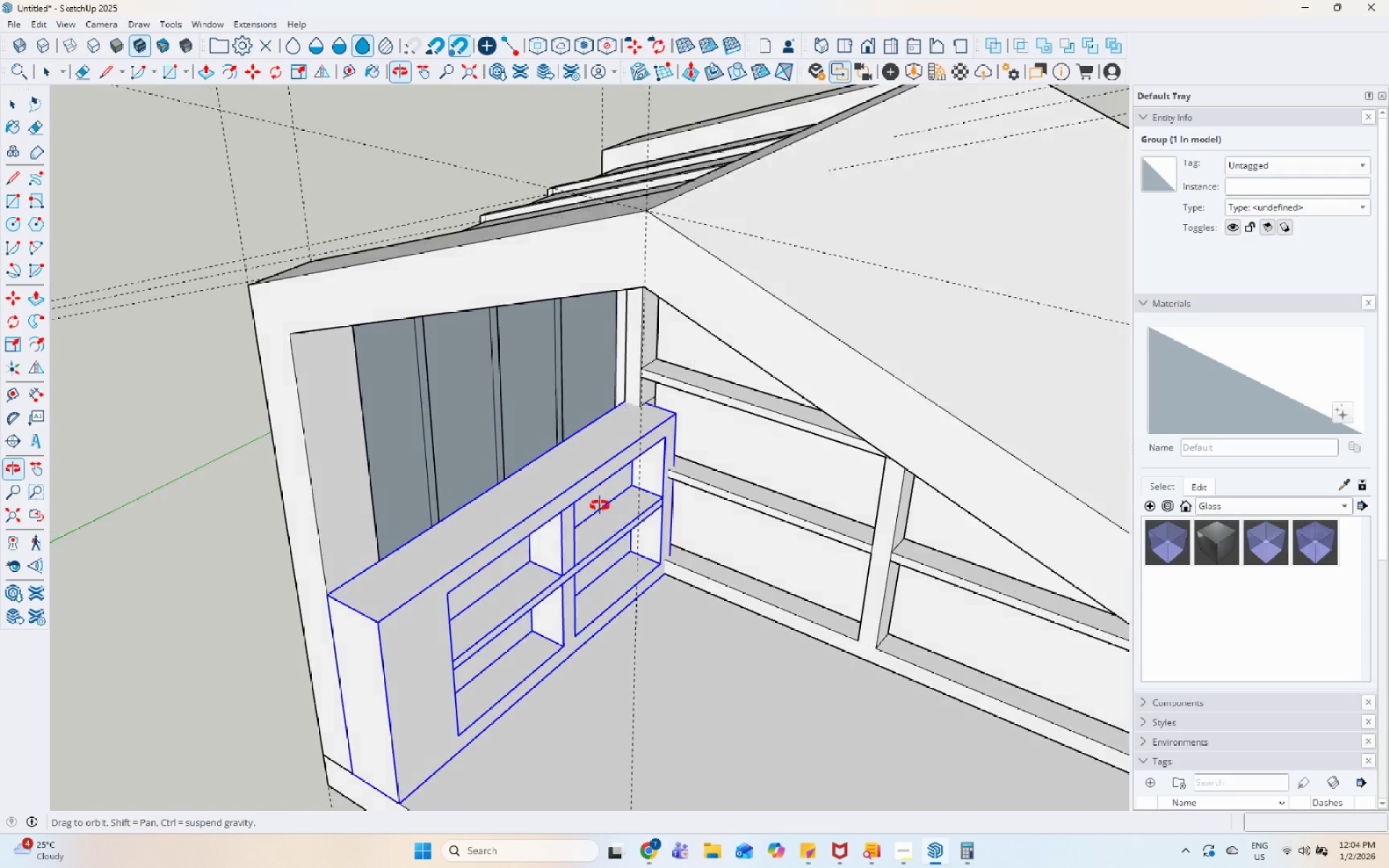 
scroll: coordinate [626, 407], scroll_direction: up, amount: 11.0
 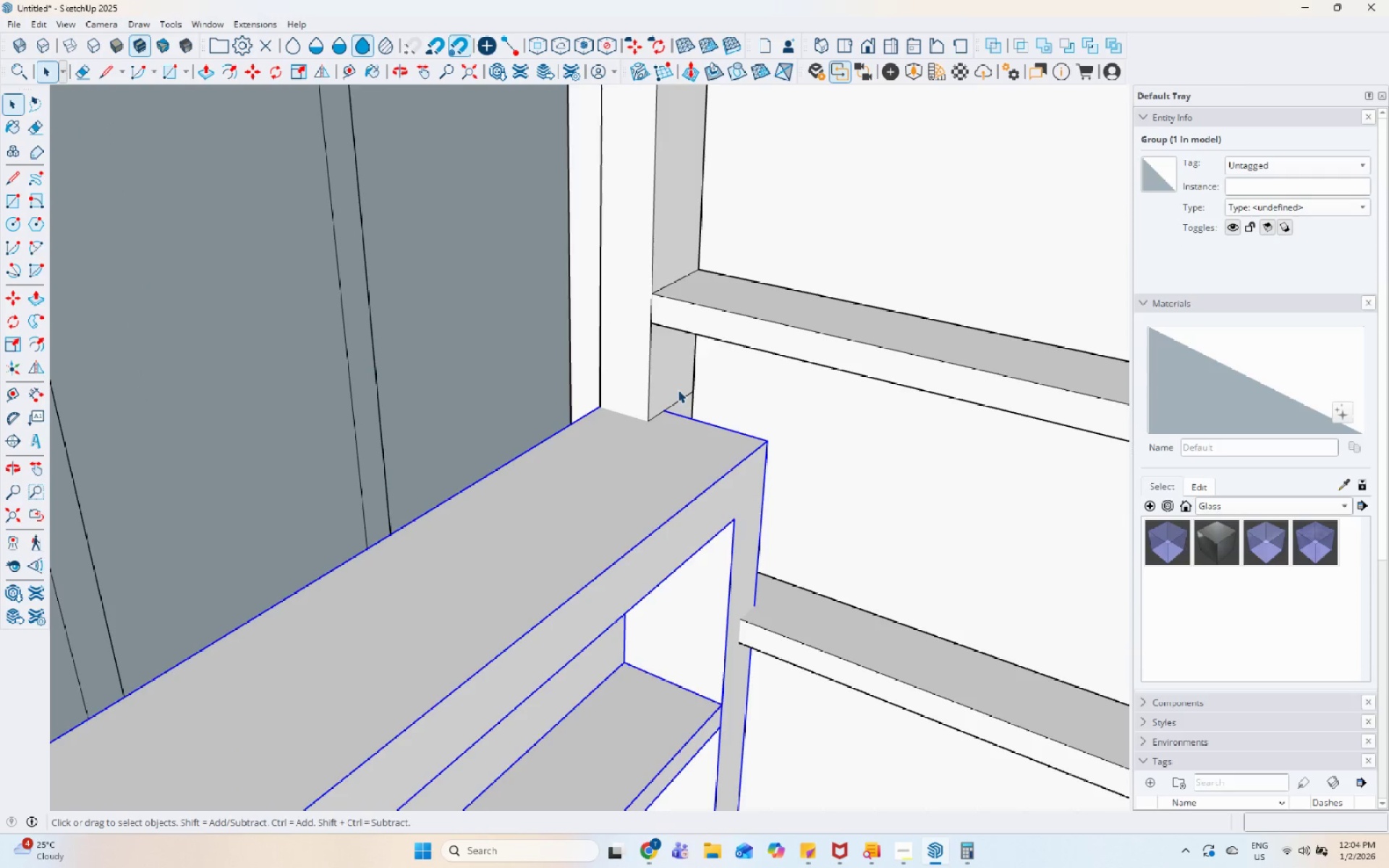 
scroll: coordinate [679, 390], scroll_direction: down, amount: 9.0
 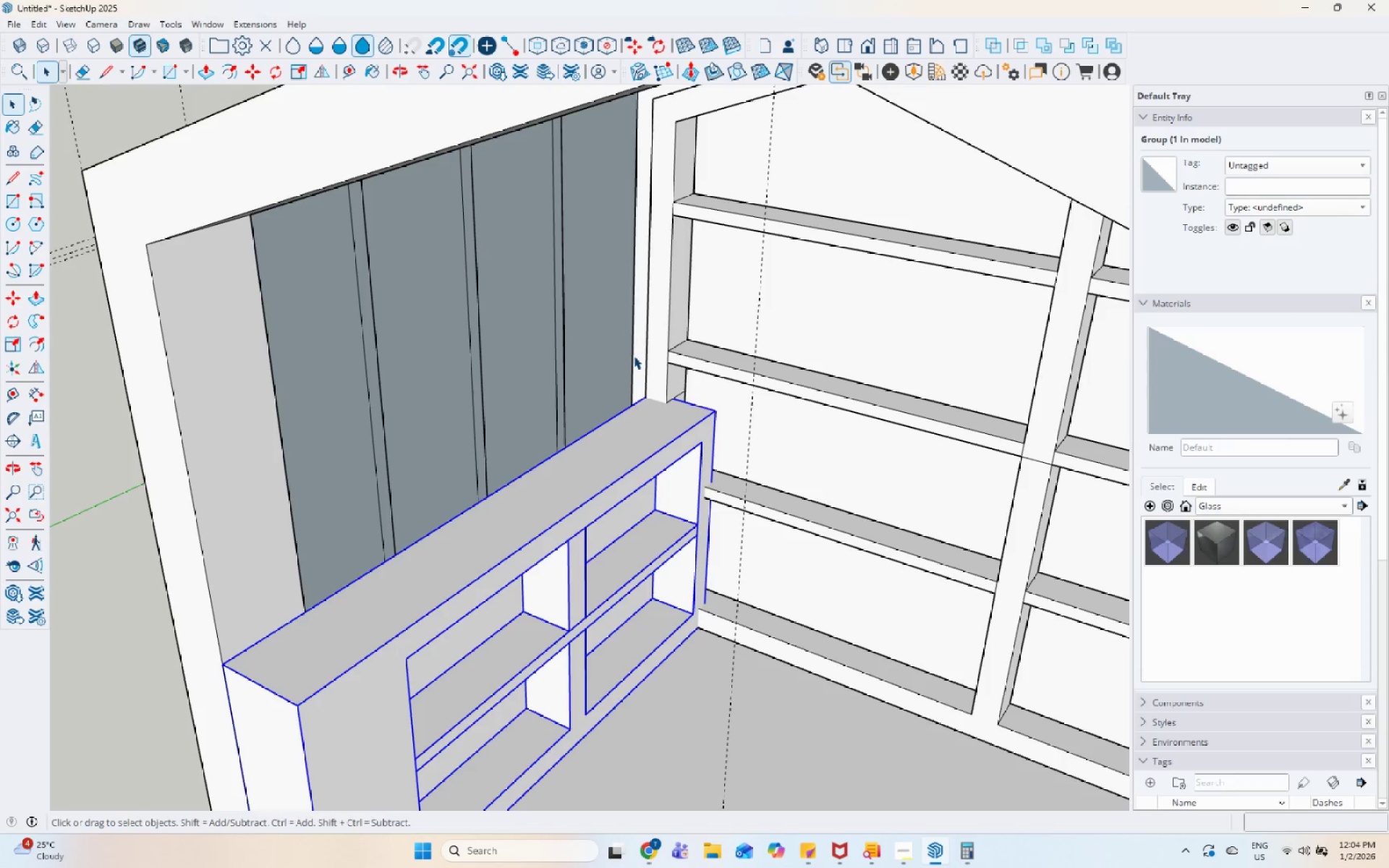 
key(S)
 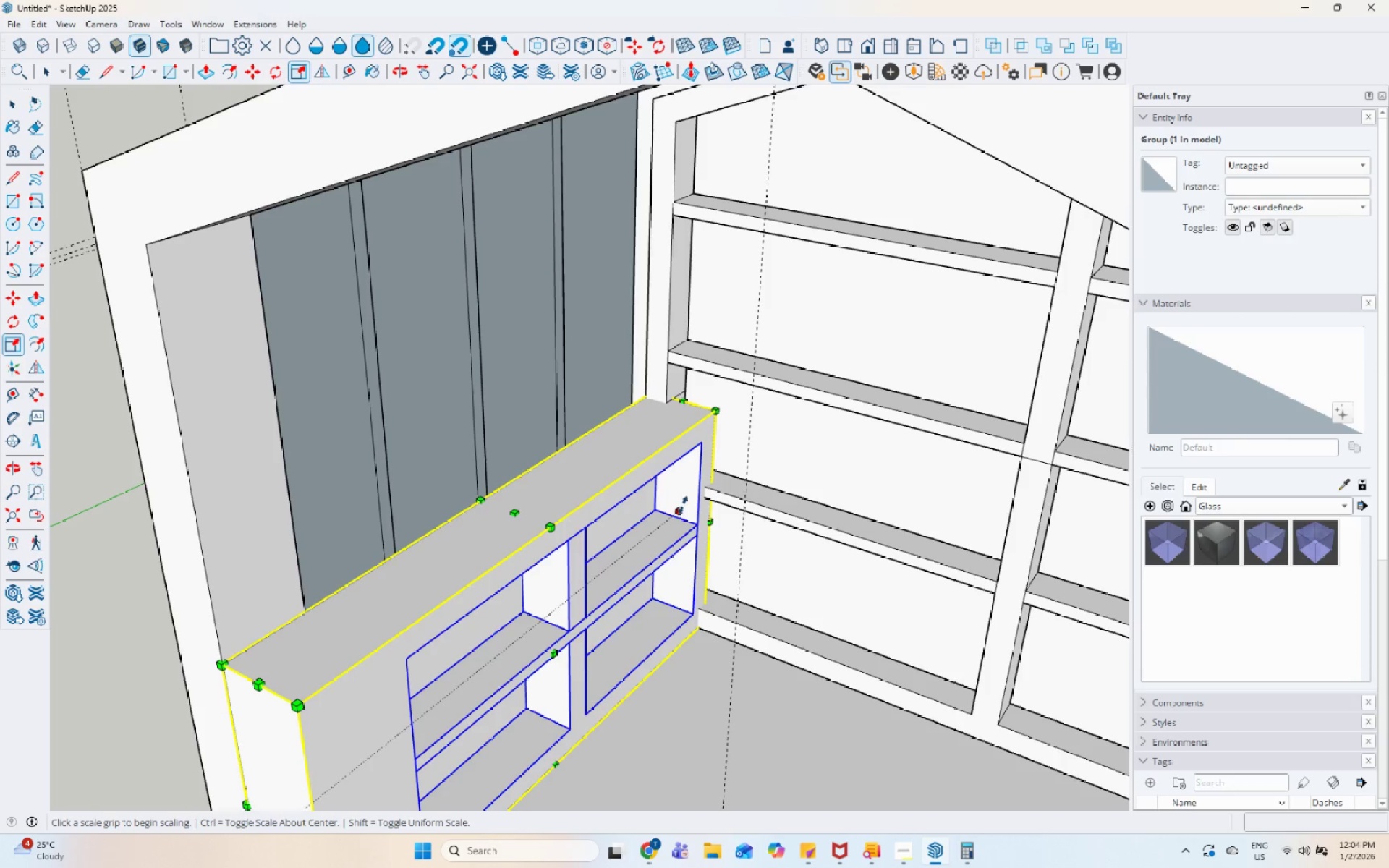 
left_click([683, 505])
 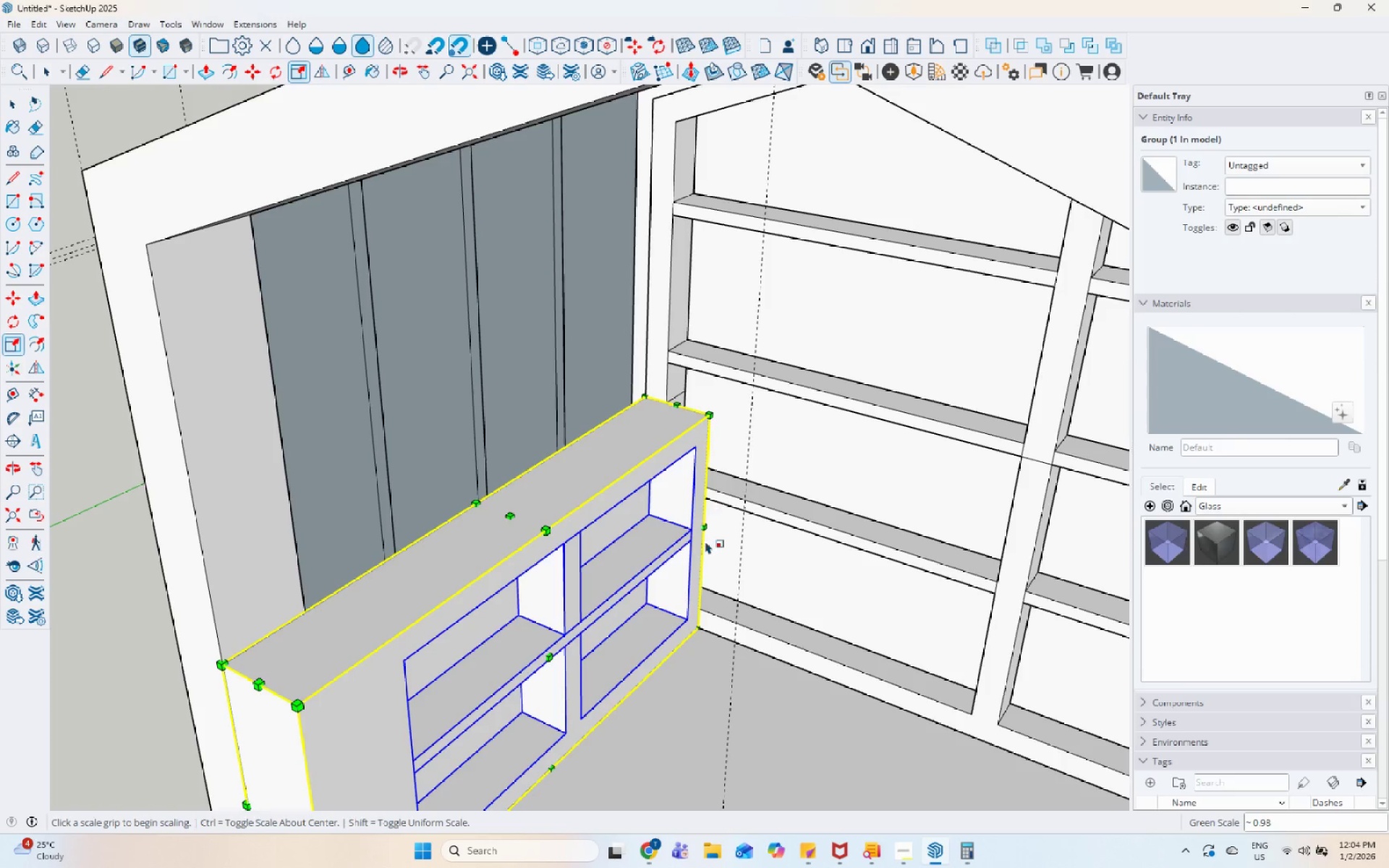 
key(Space)
 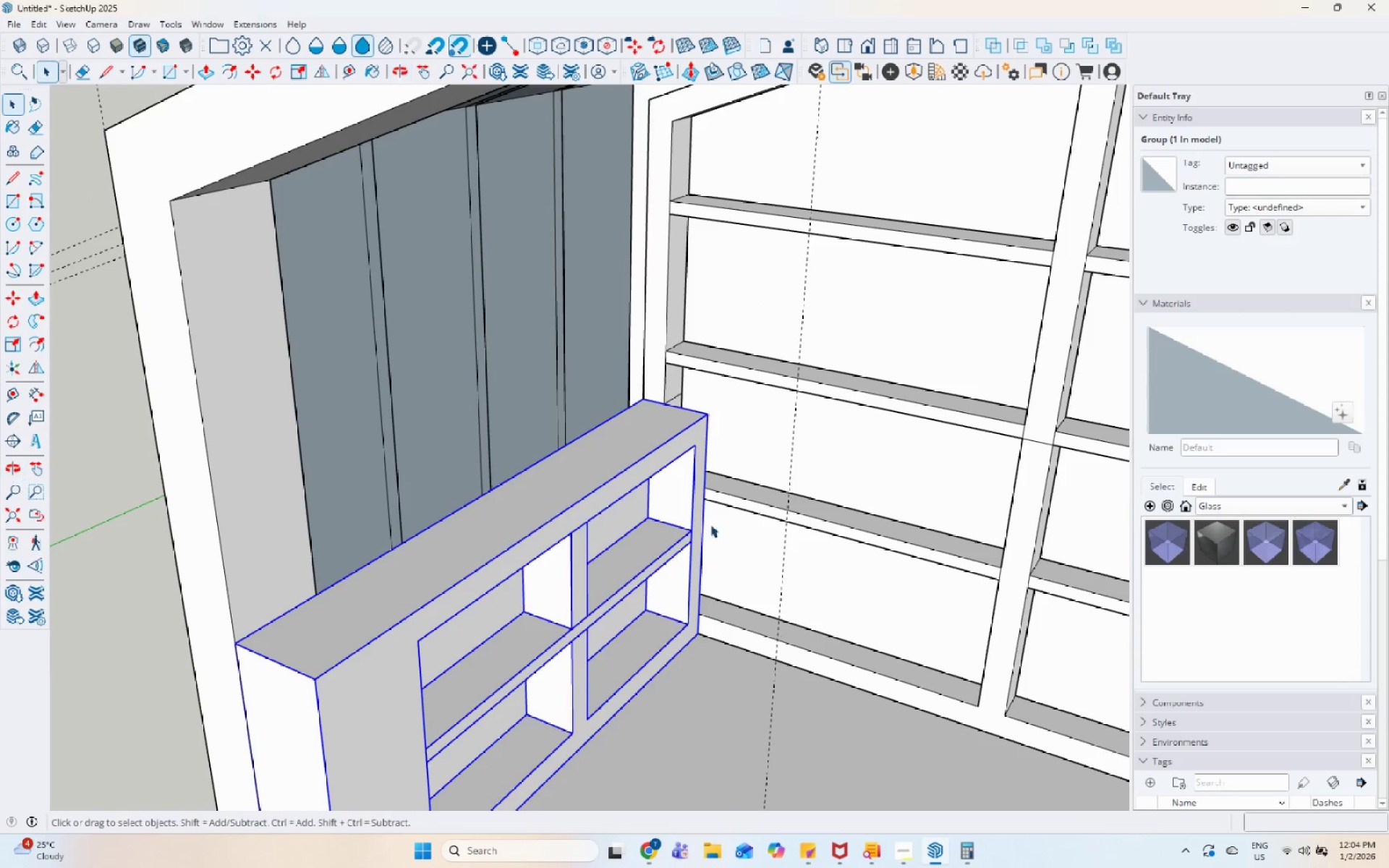 
scroll: coordinate [693, 537], scroll_direction: down, amount: 5.0
 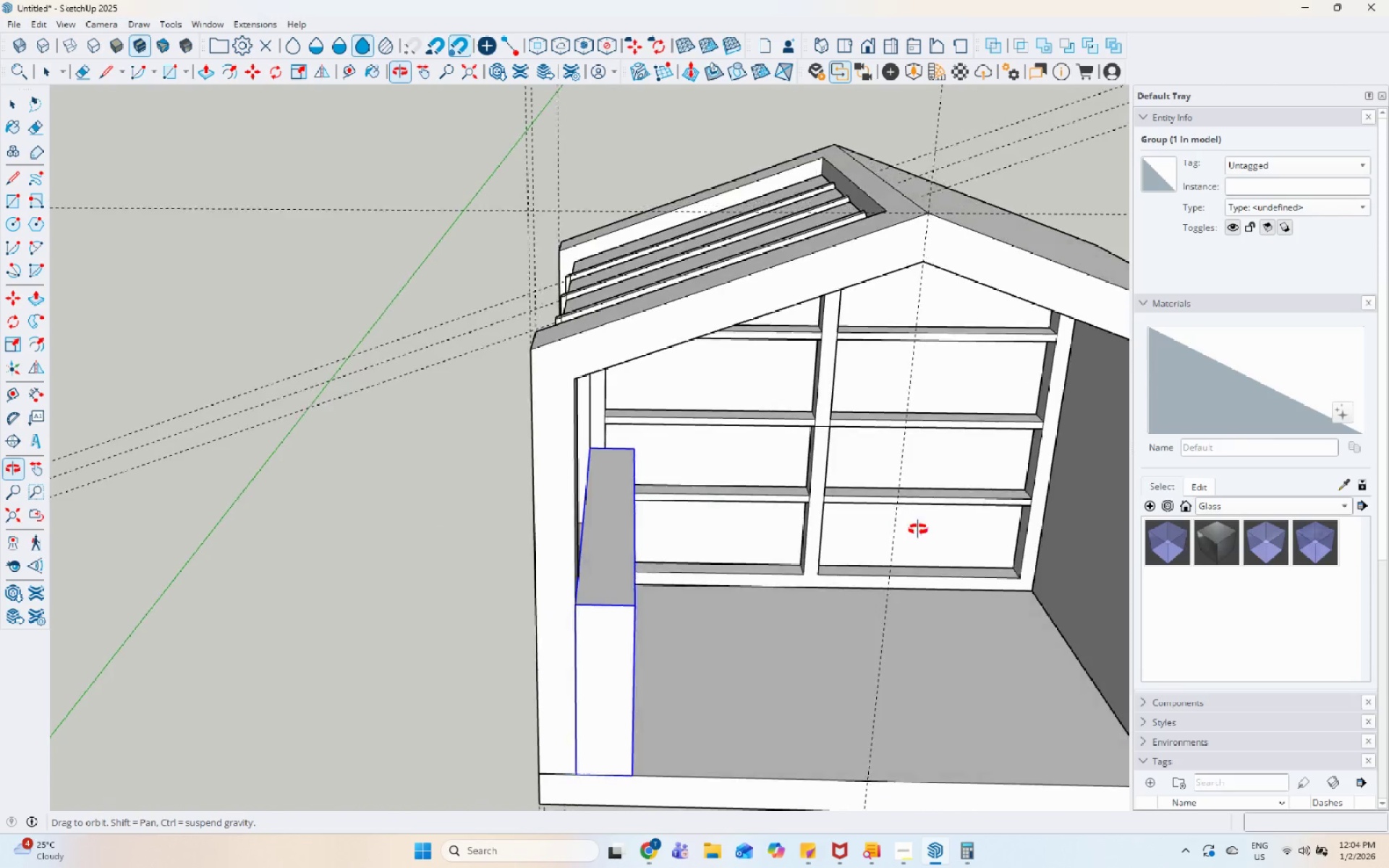 
key(Escape)
 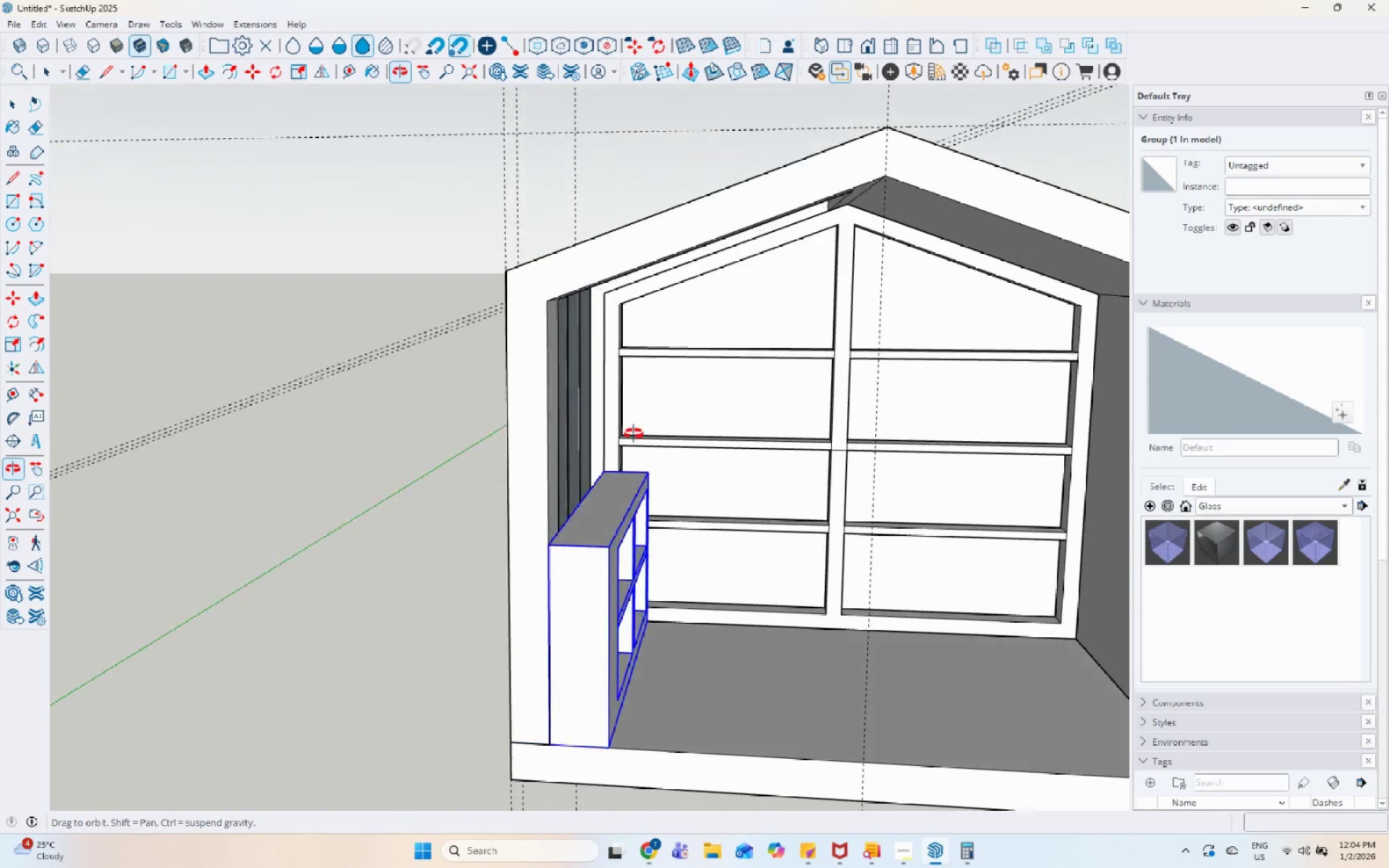 
key(Space)
 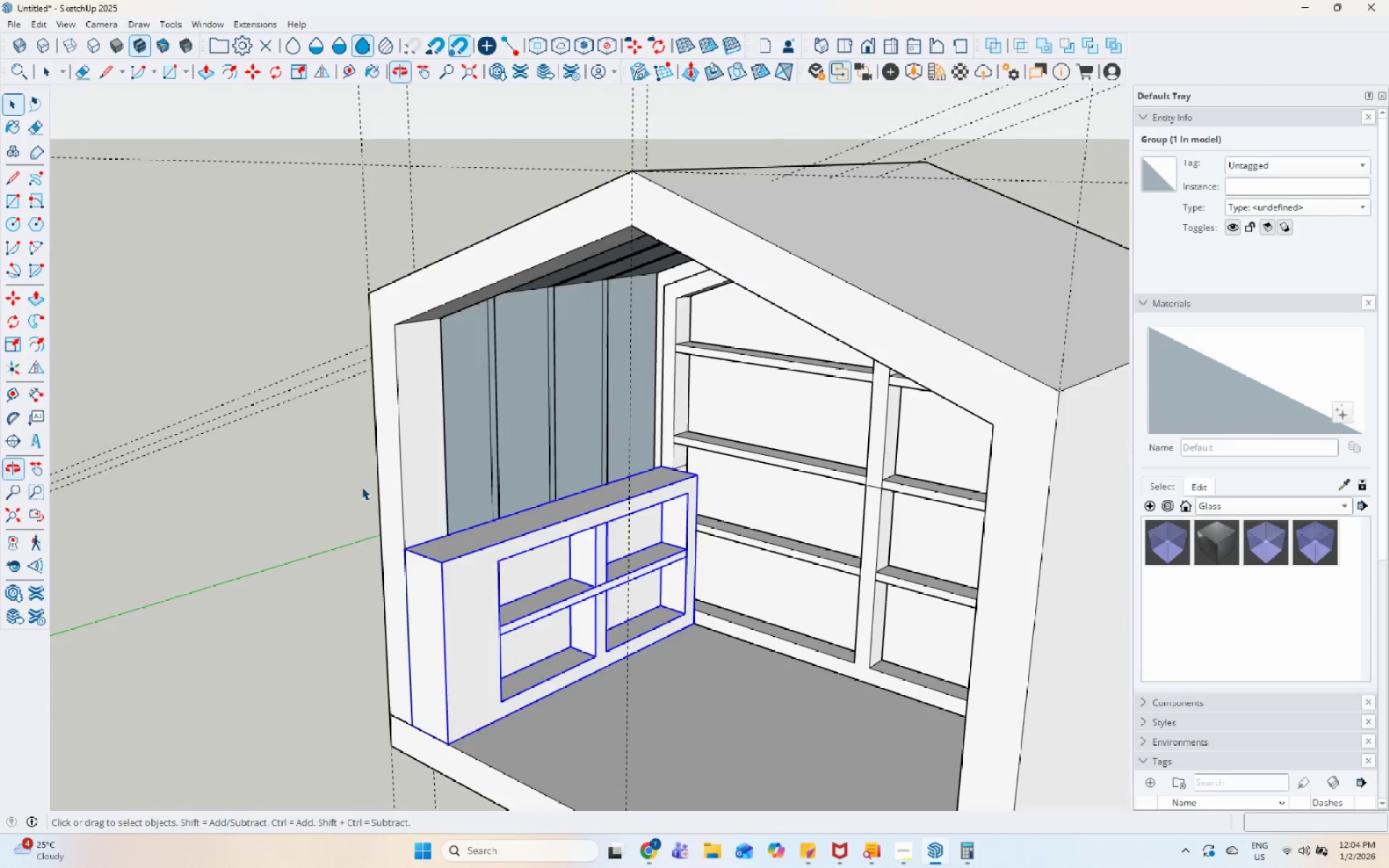 
scroll: coordinate [356, 490], scroll_direction: down, amount: 4.0
 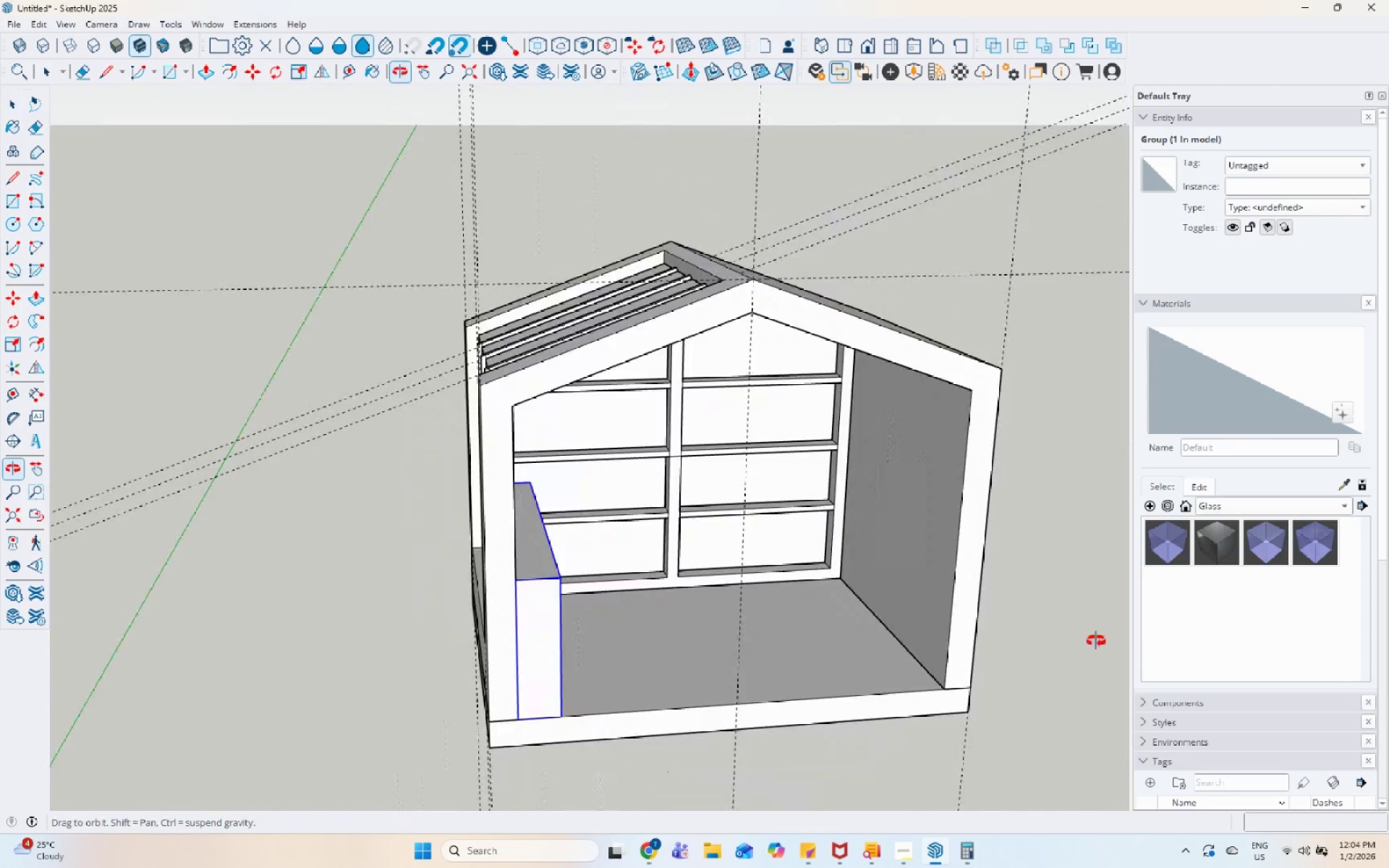 
left_click([1087, 582])
 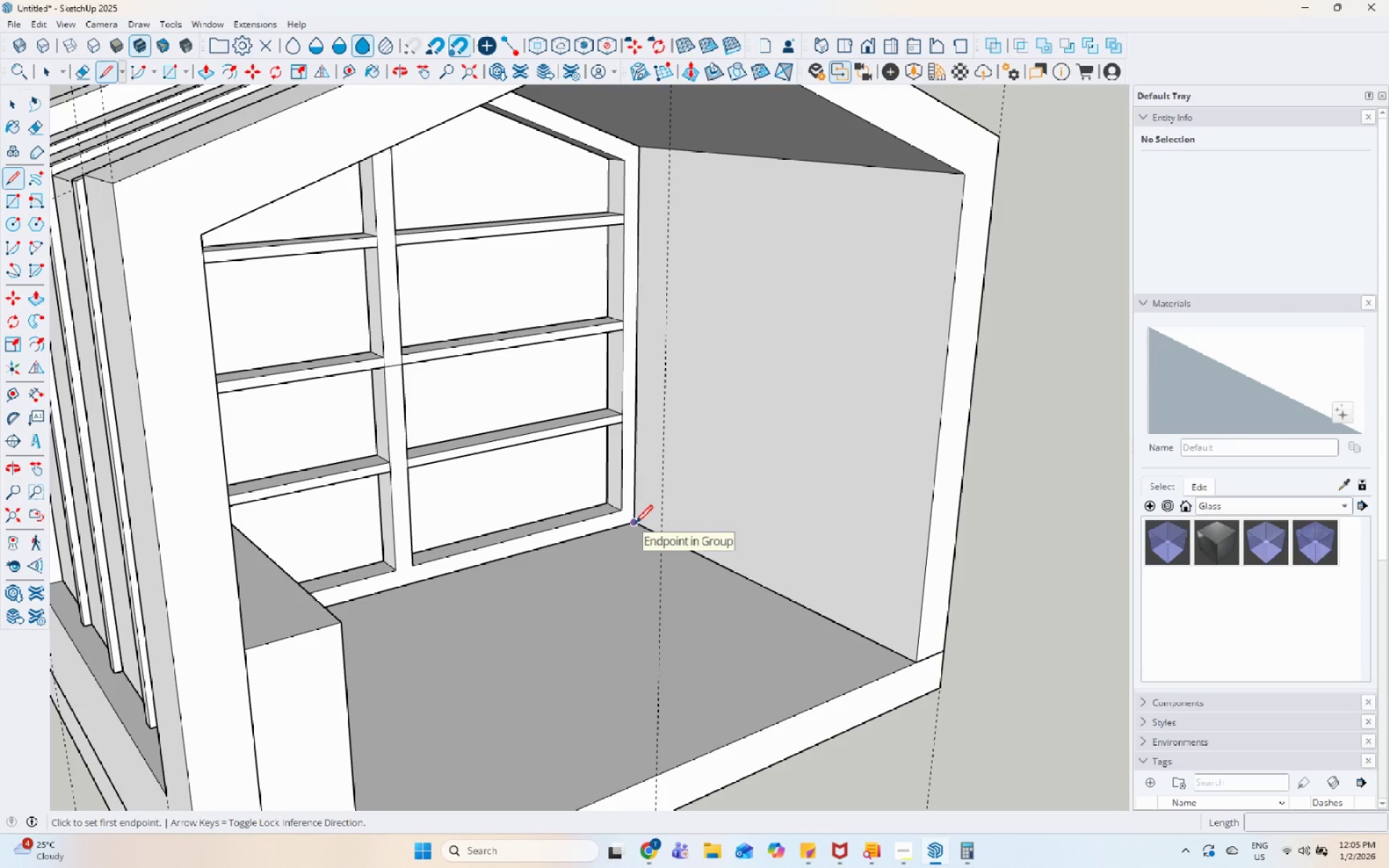 
scroll: coordinate [924, 547], scroll_direction: up, amount: 7.0
 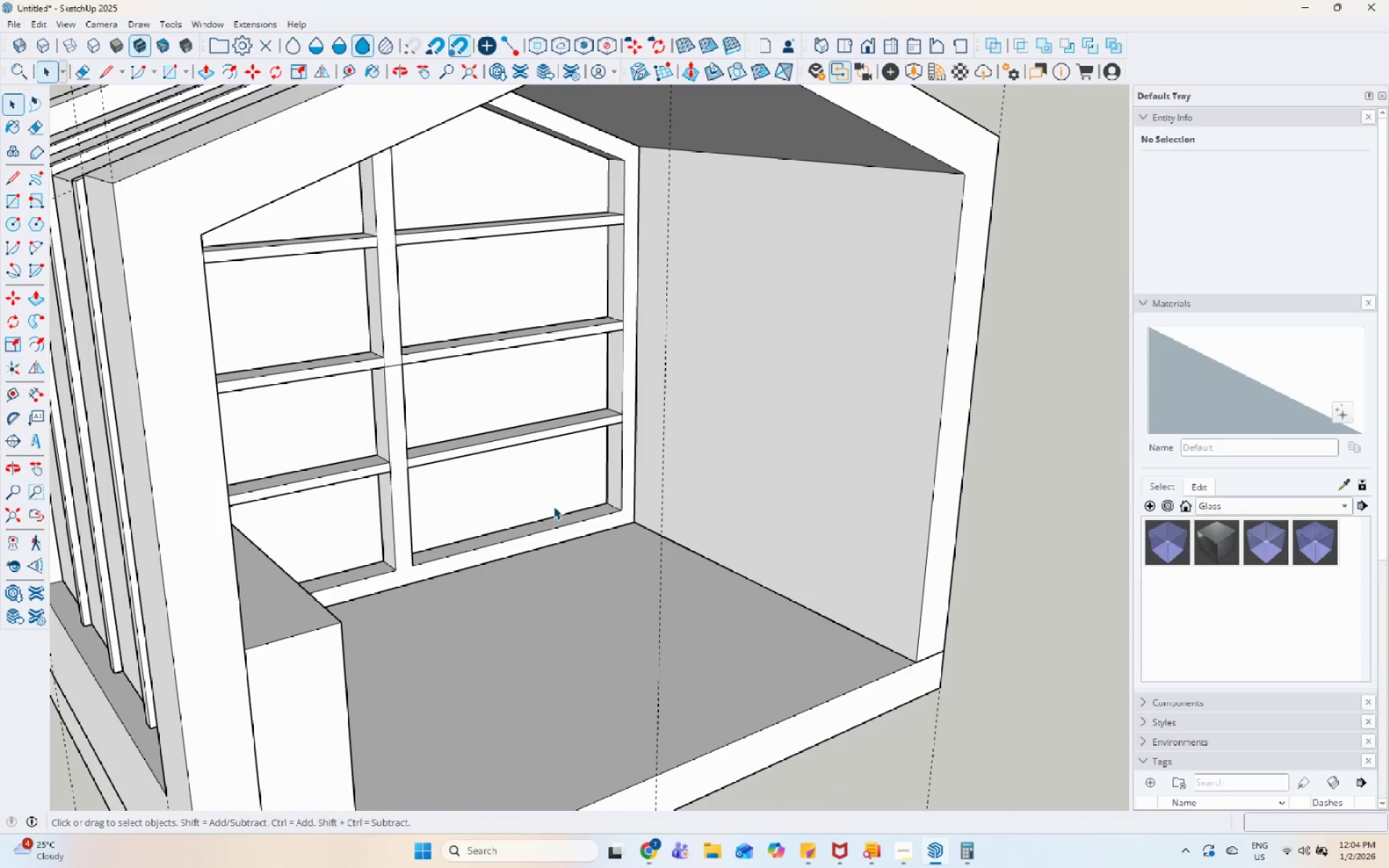 
wait(5.98)
 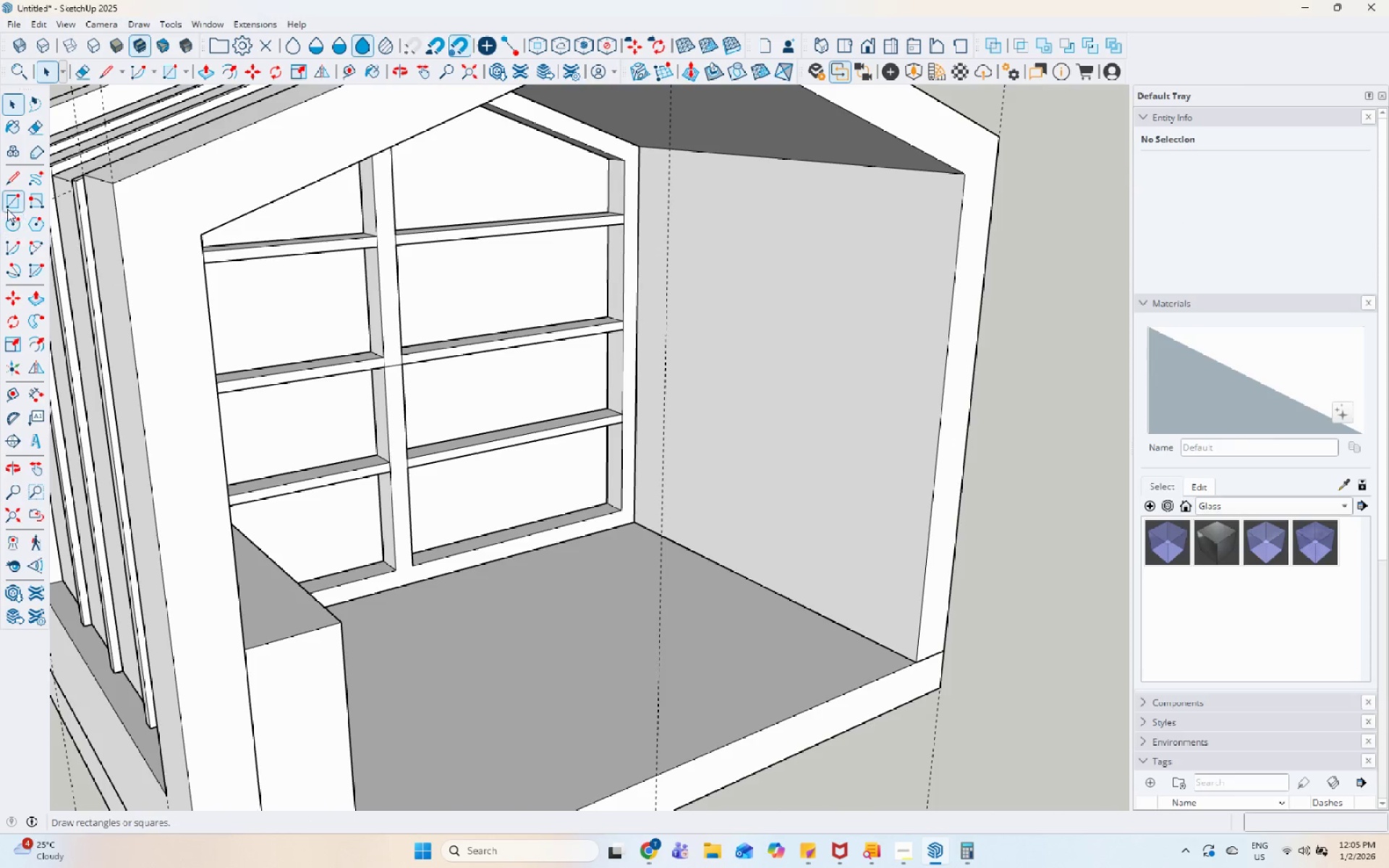 
key(Space)
 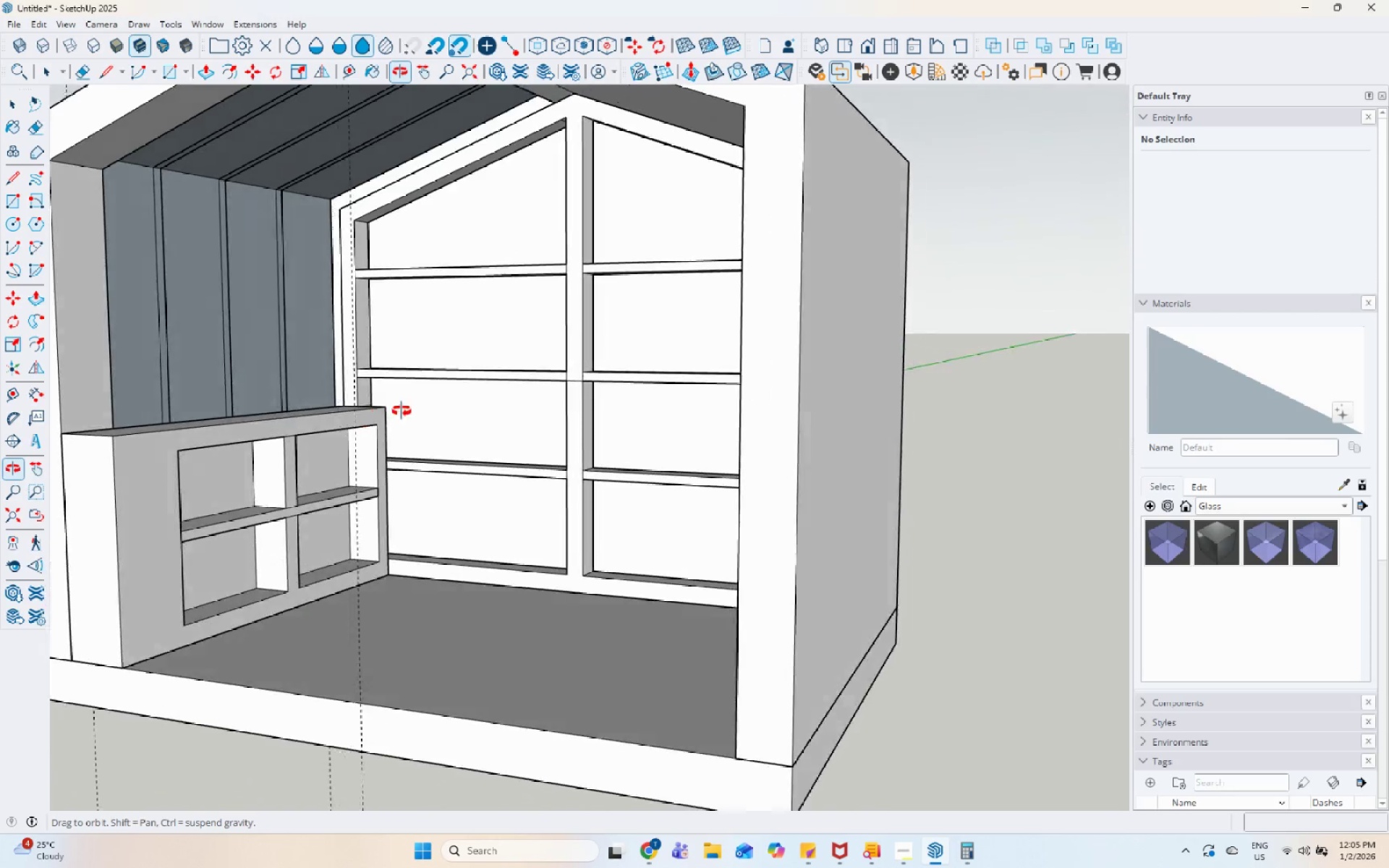 
left_click([731, 525])
 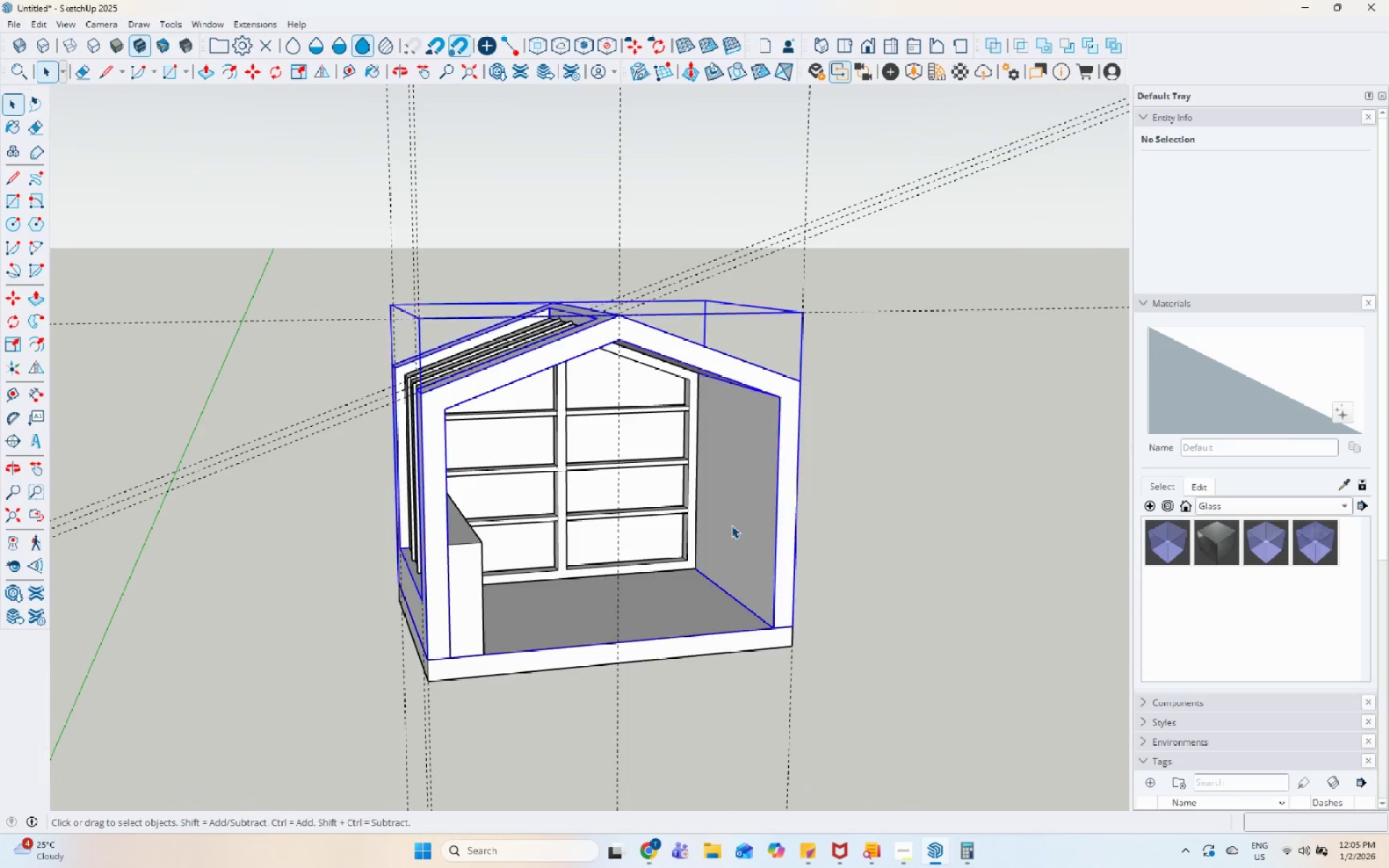 
scroll: coordinate [671, 569], scroll_direction: down, amount: 7.0
 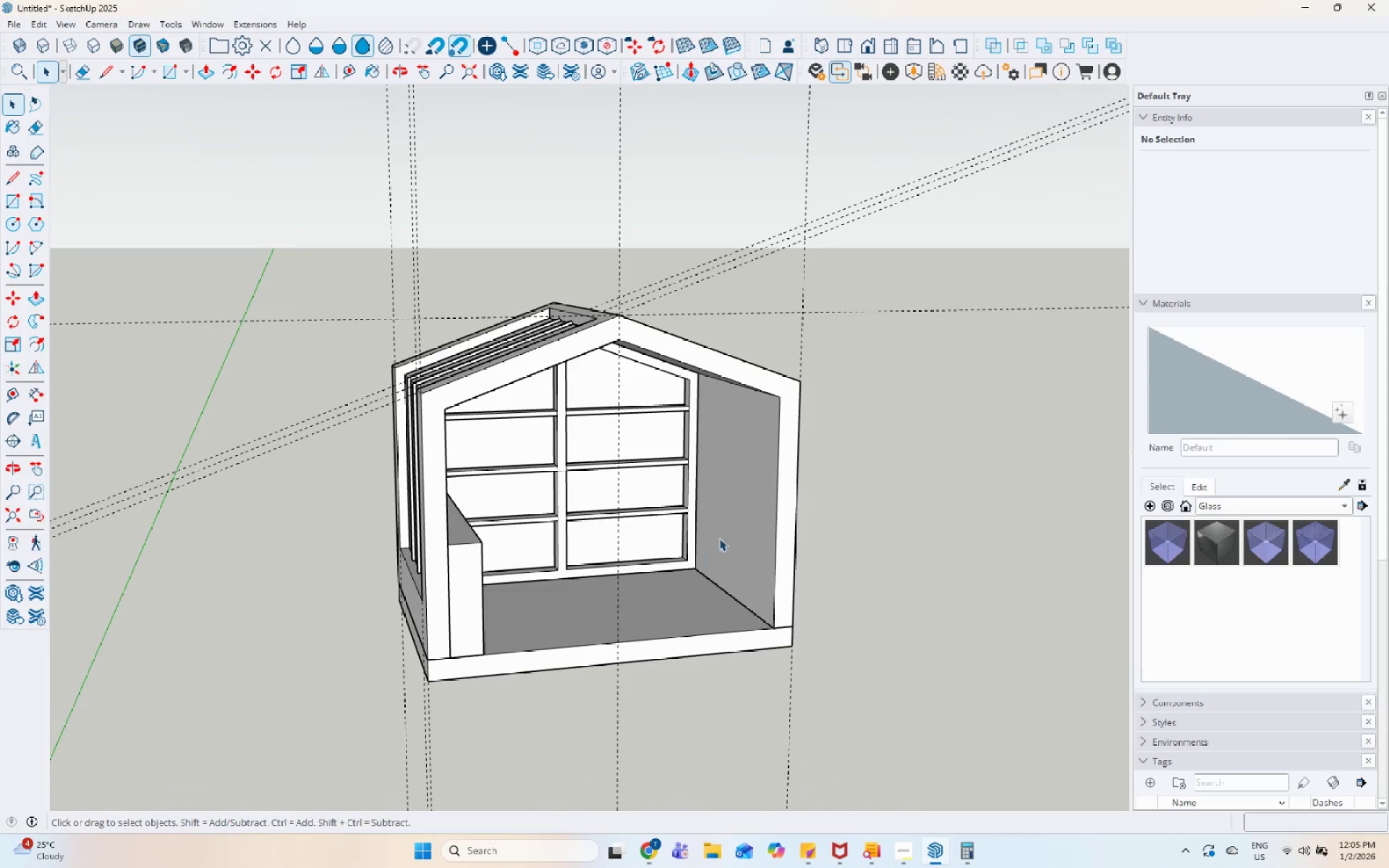 
double_click([731, 525])
 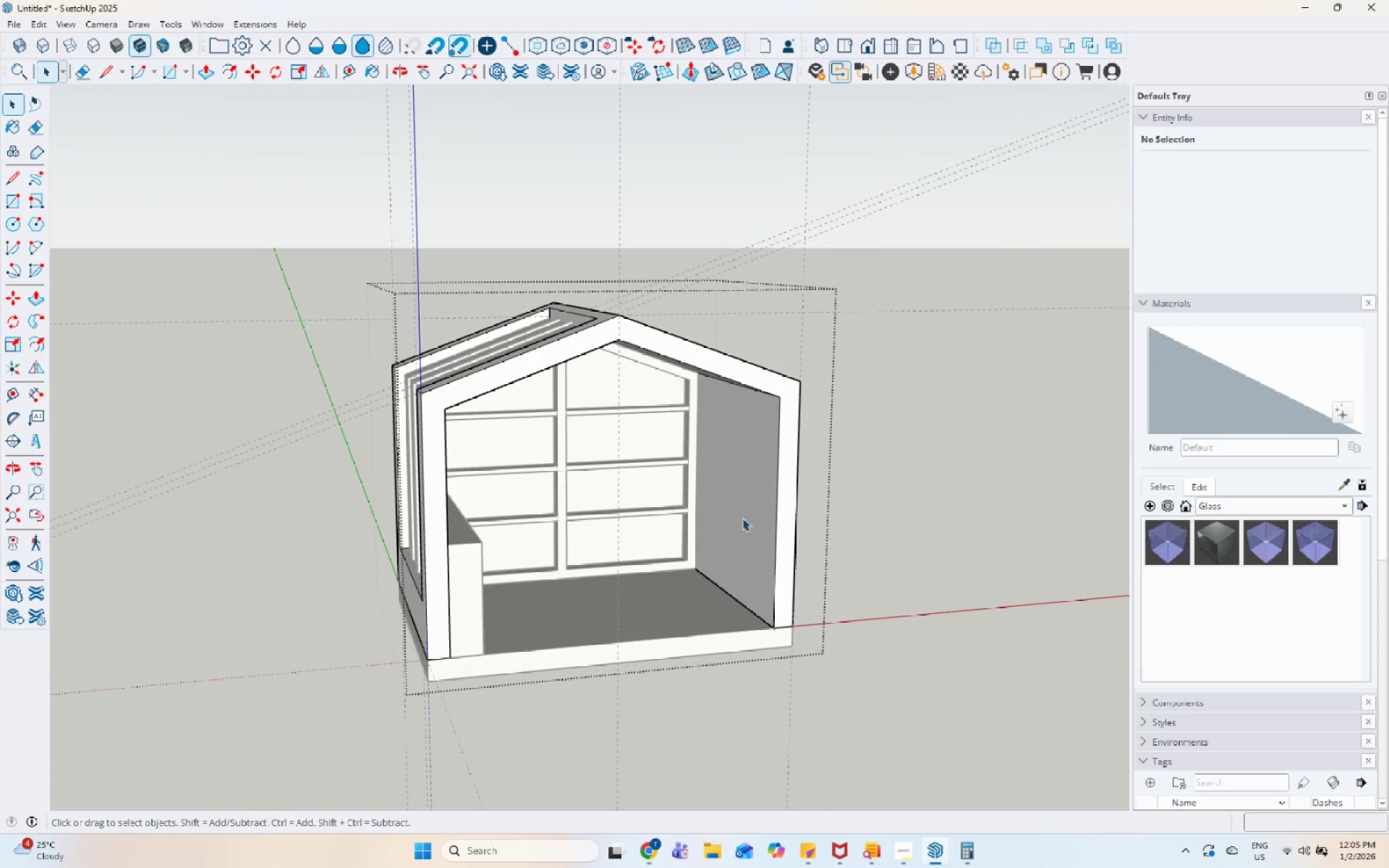 
triple_click([782, 497])
 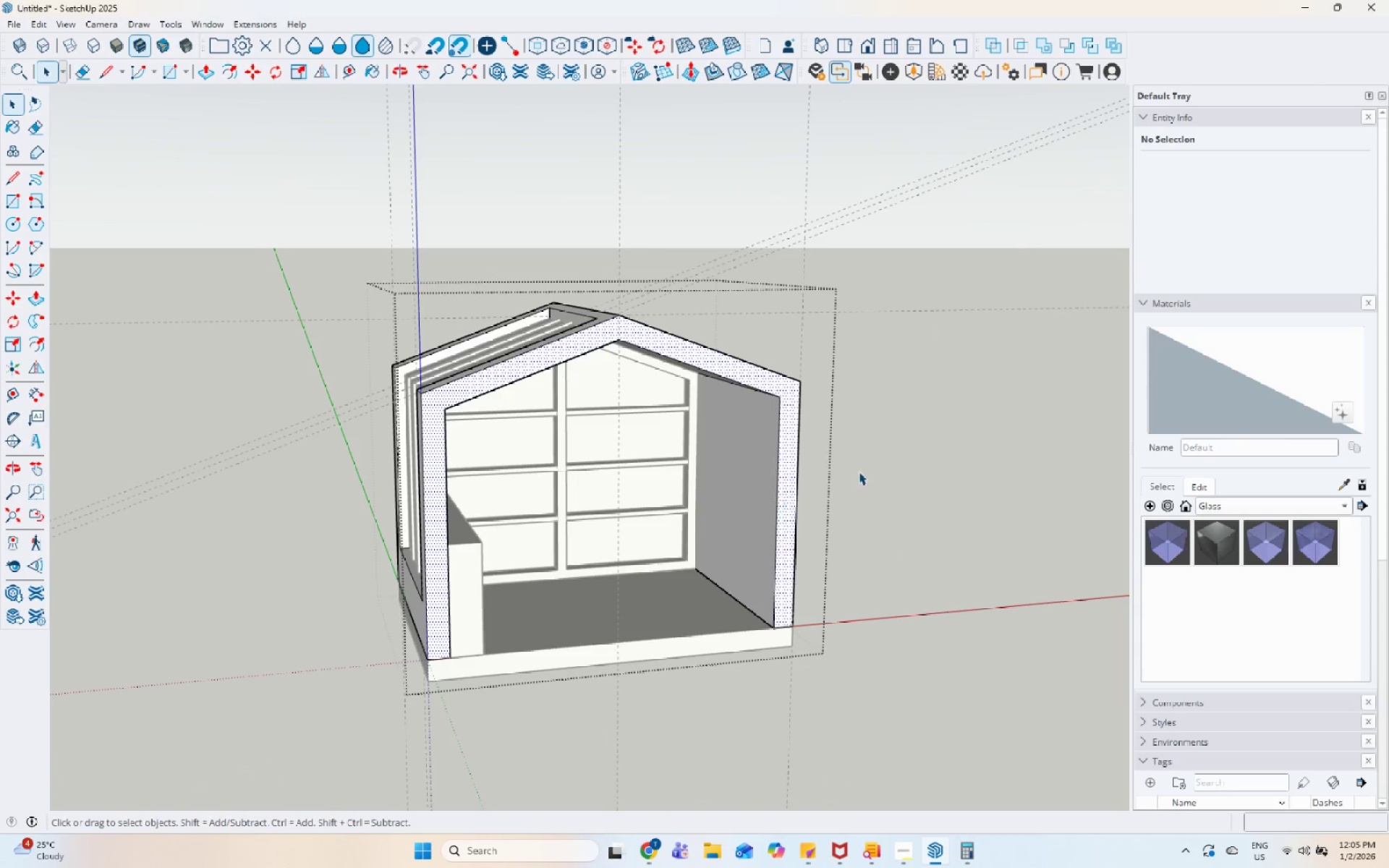 
triple_click([890, 456])
 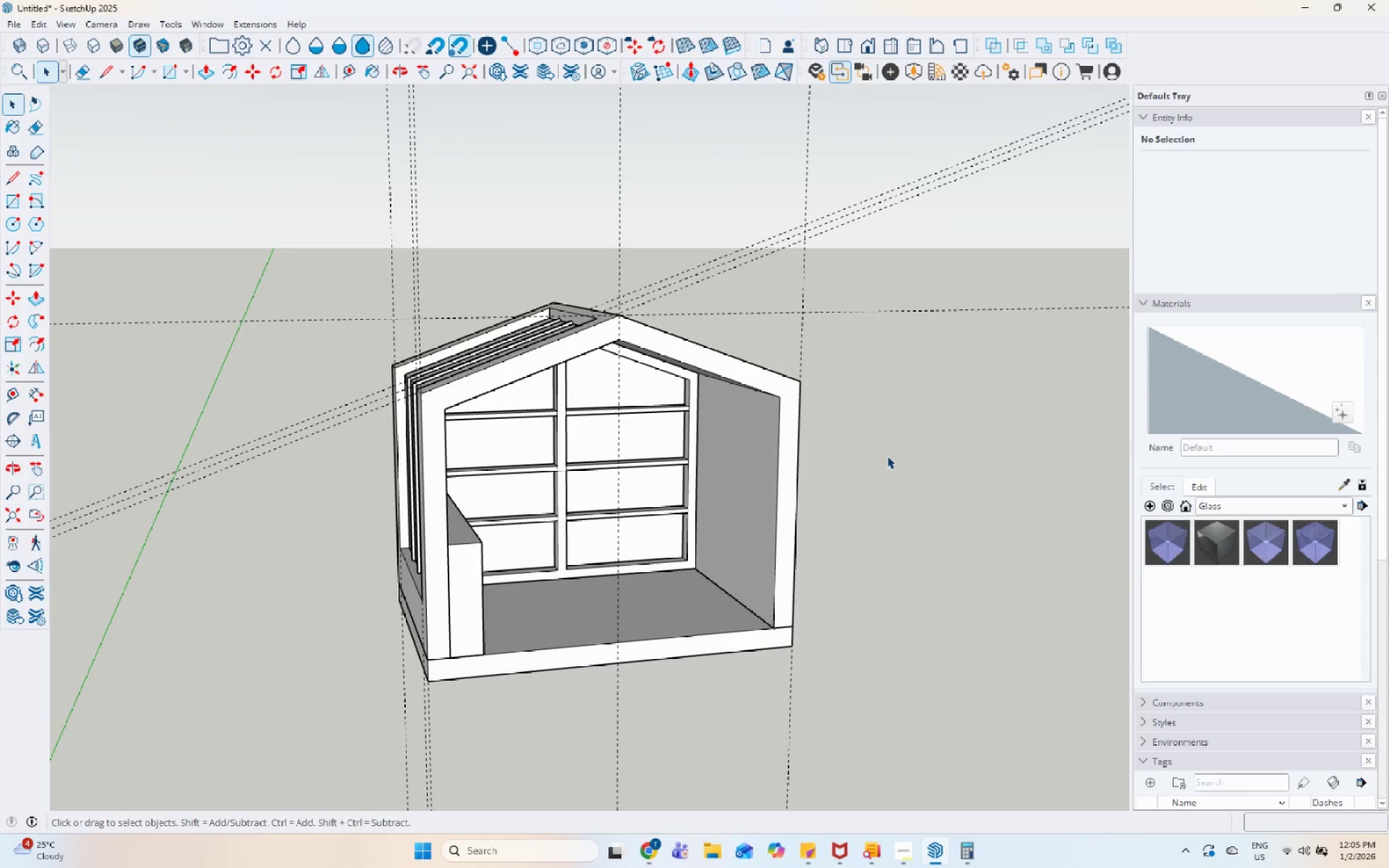 
scroll: coordinate [616, 455], scroll_direction: up, amount: 4.0
 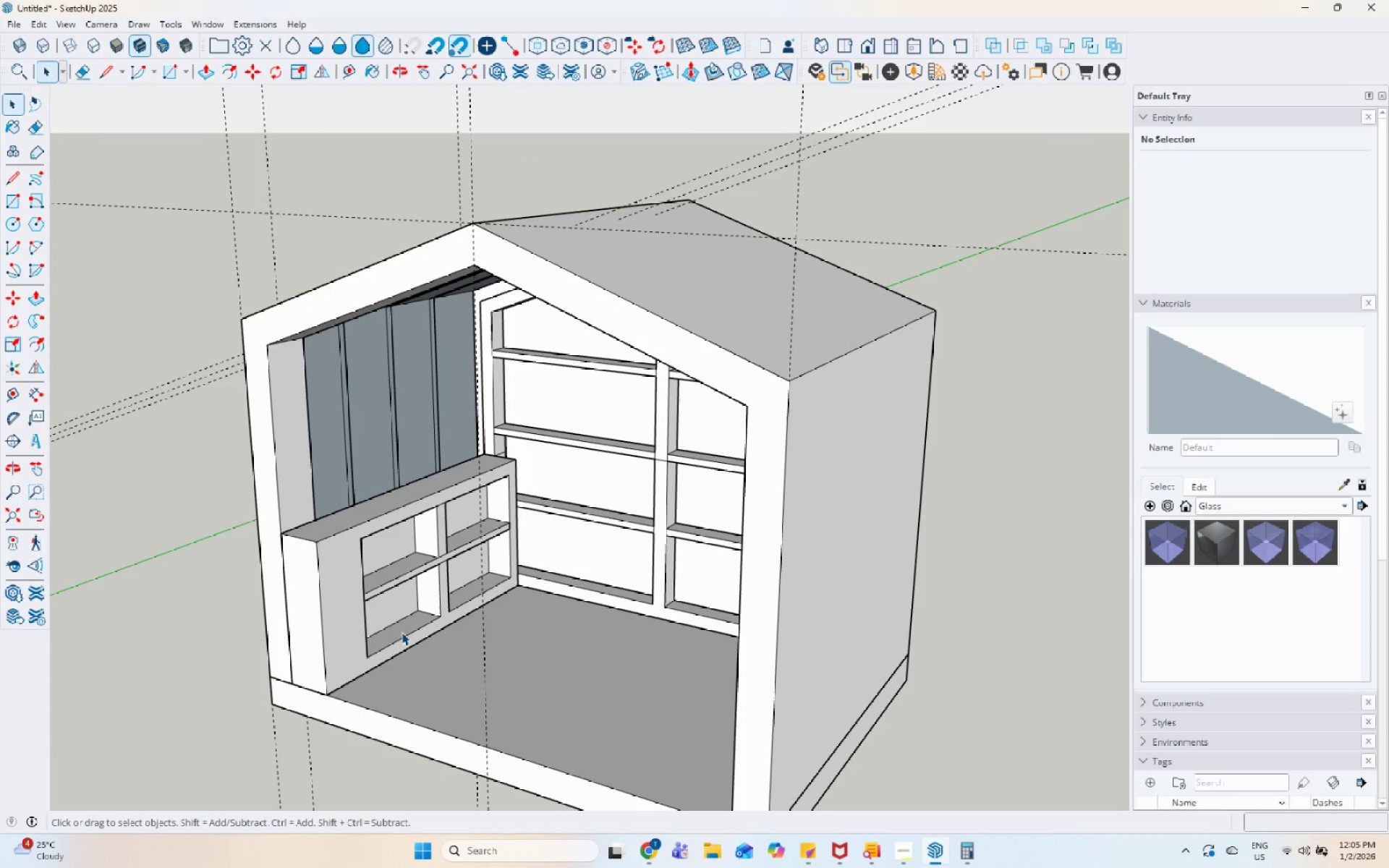 
wait(6.88)
 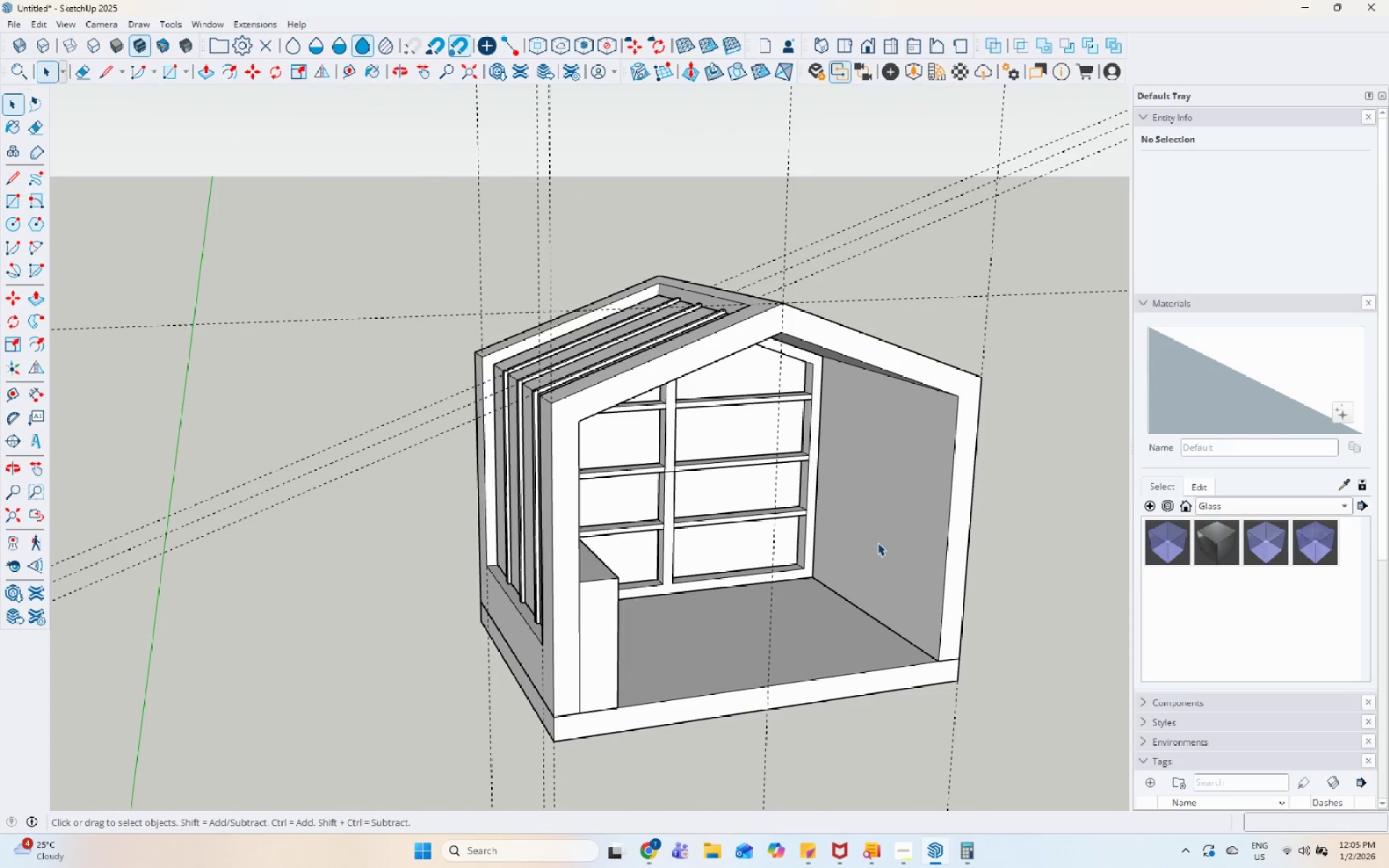 
double_click([878, 542])
 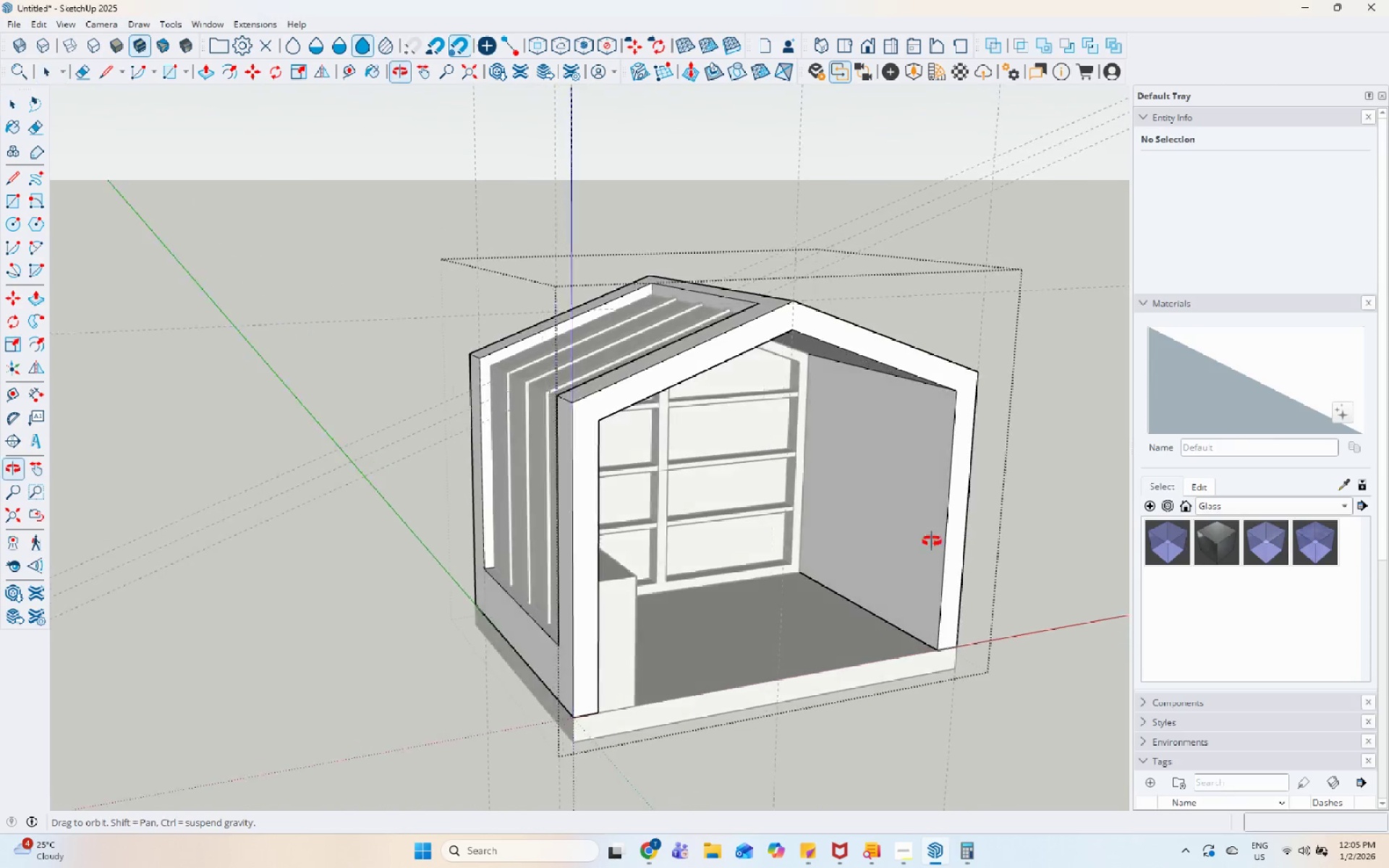 
scroll: coordinate [870, 548], scroll_direction: down, amount: 3.0
 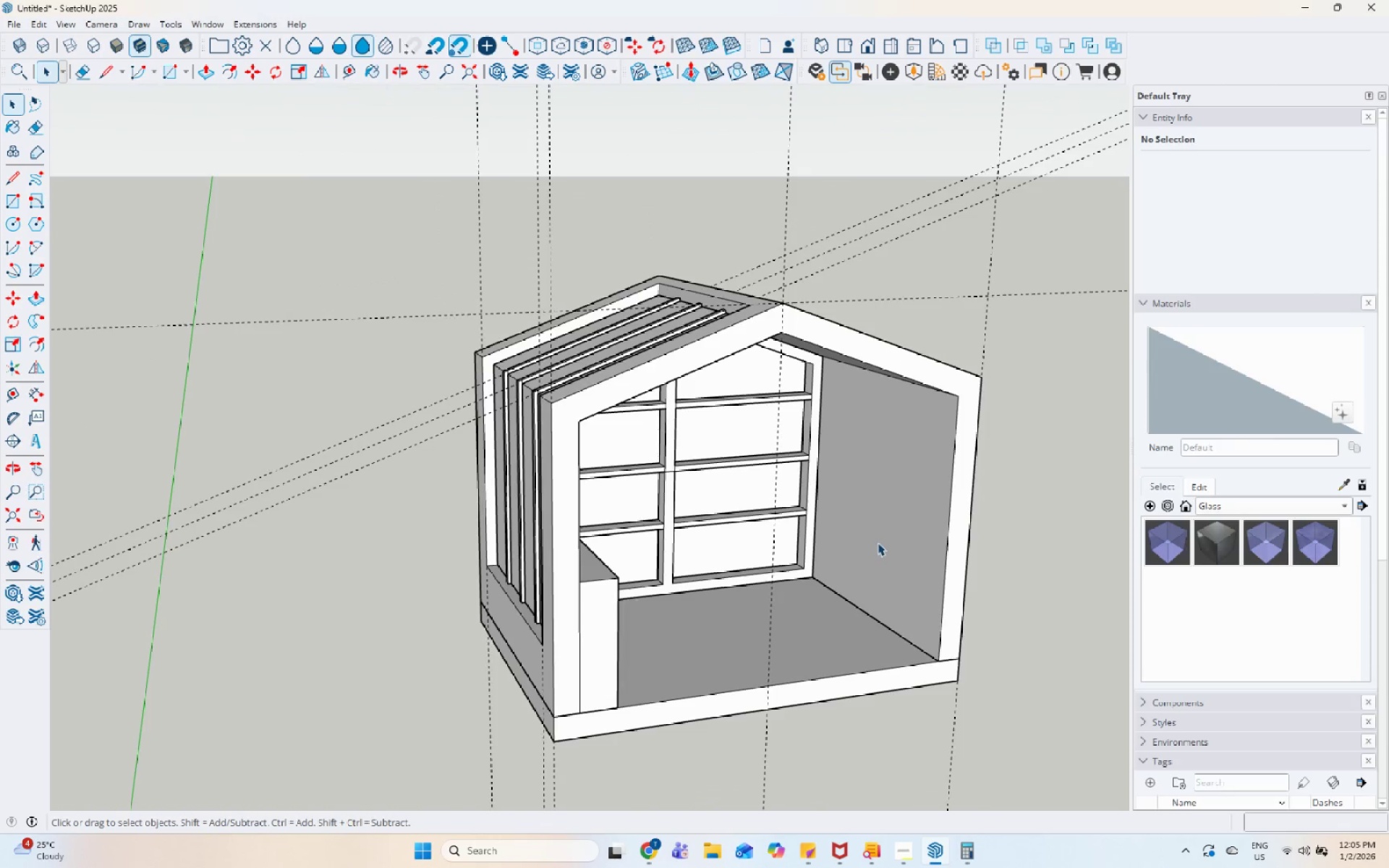 
key(Escape)
 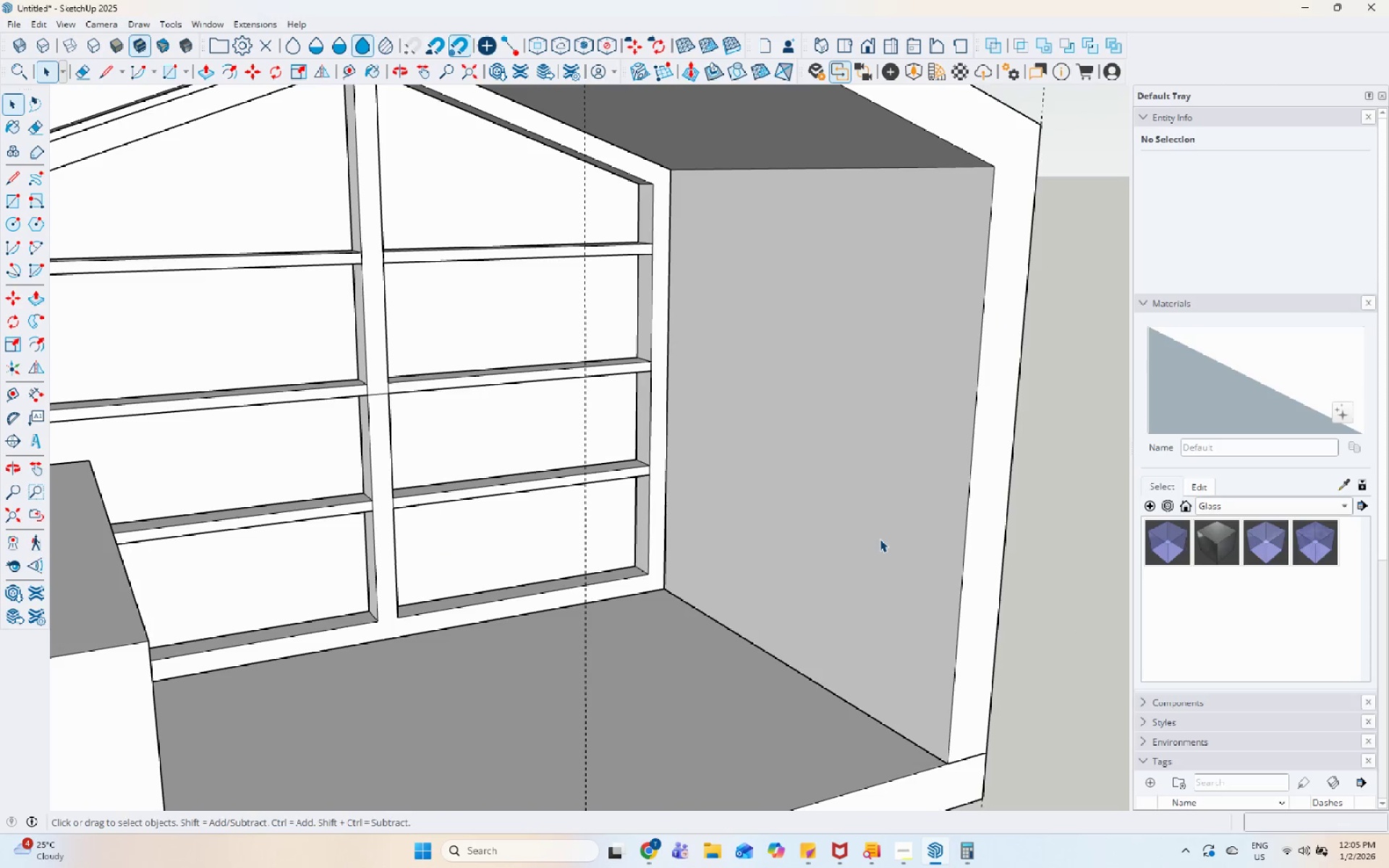 
scroll: coordinate [880, 539], scroll_direction: up, amount: 8.0
 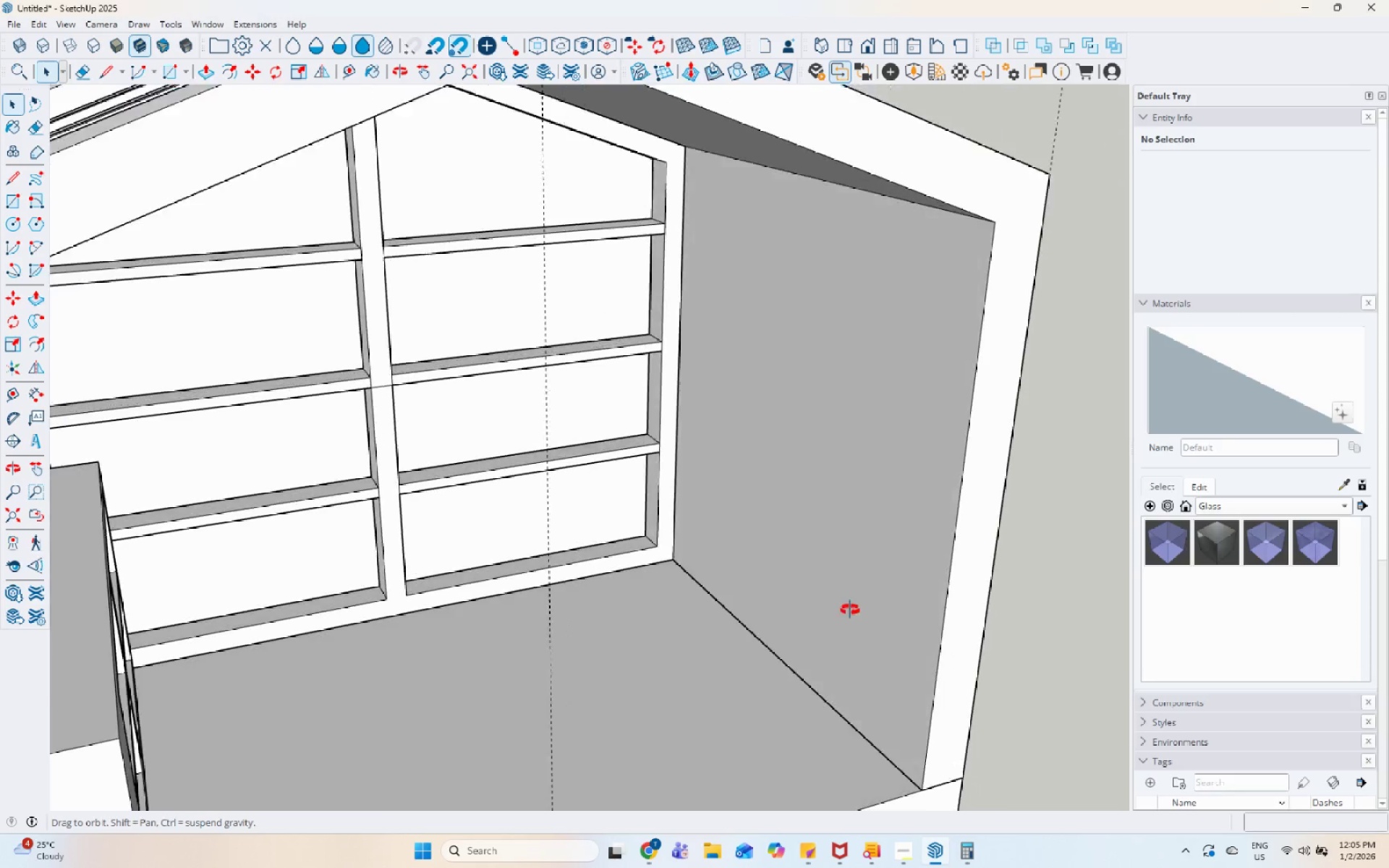 
scroll: coordinate [671, 438], scroll_direction: down, amount: 5.0
 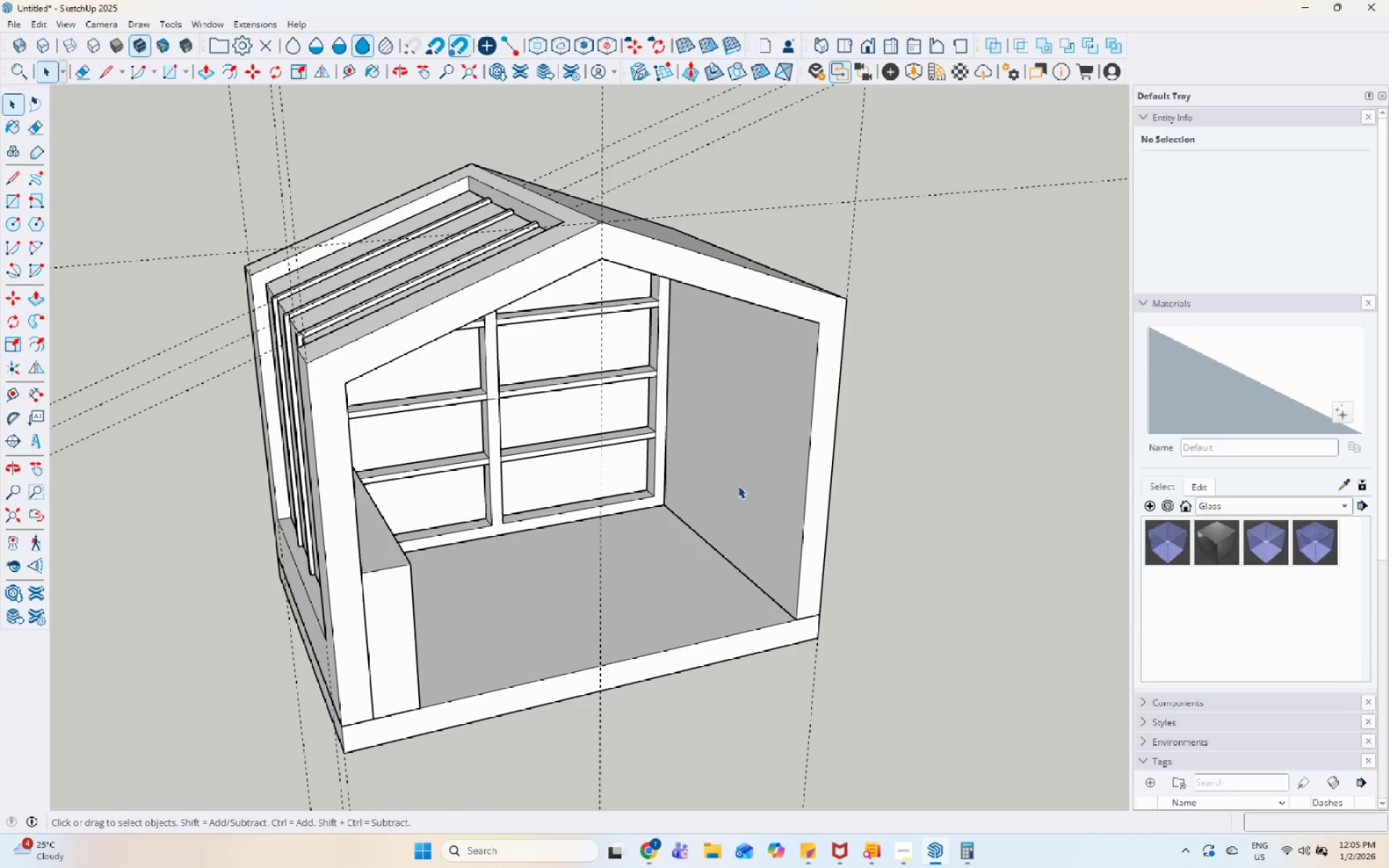 
left_click([752, 321])
 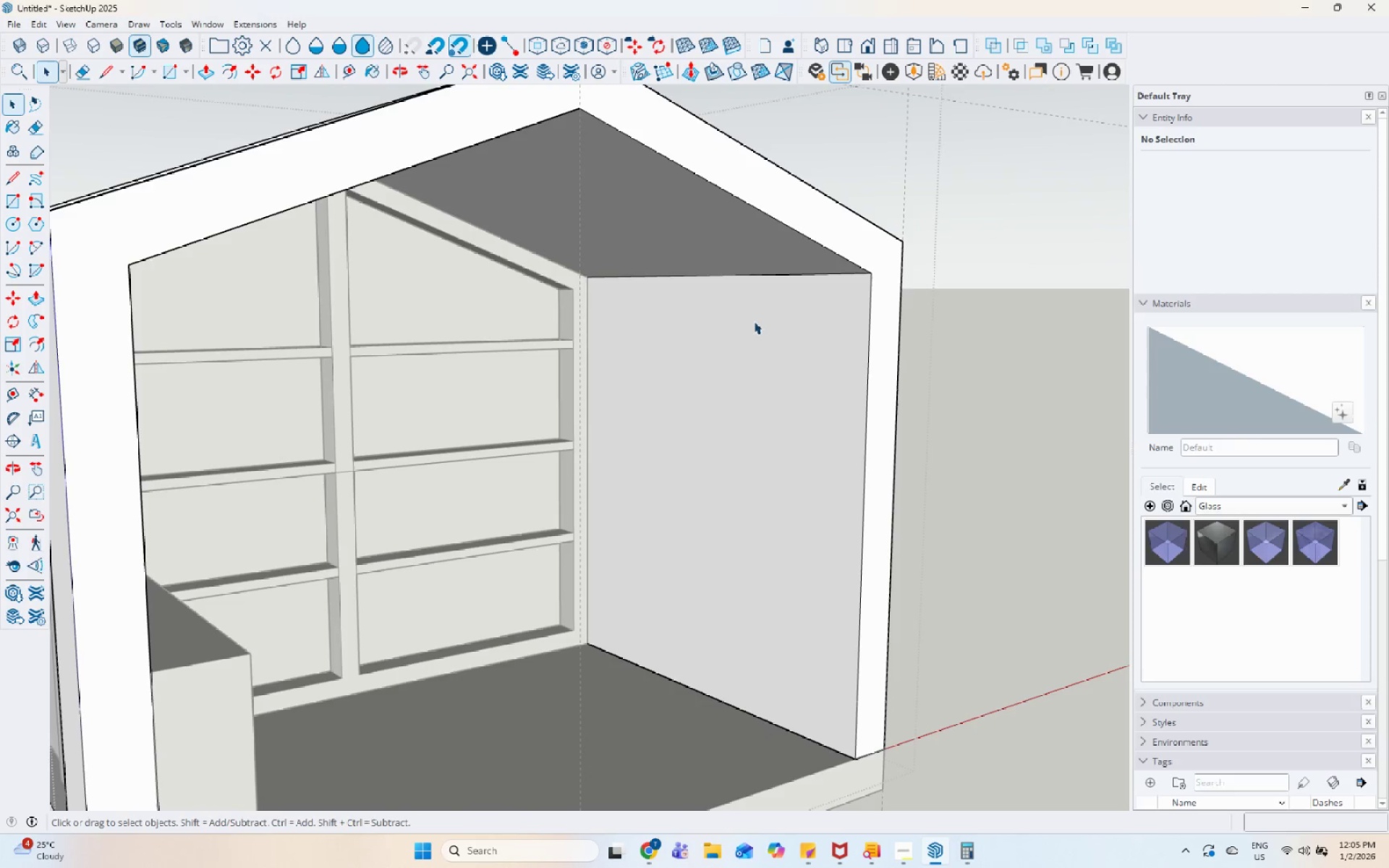 
scroll: coordinate [716, 341], scroll_direction: up, amount: 4.0
 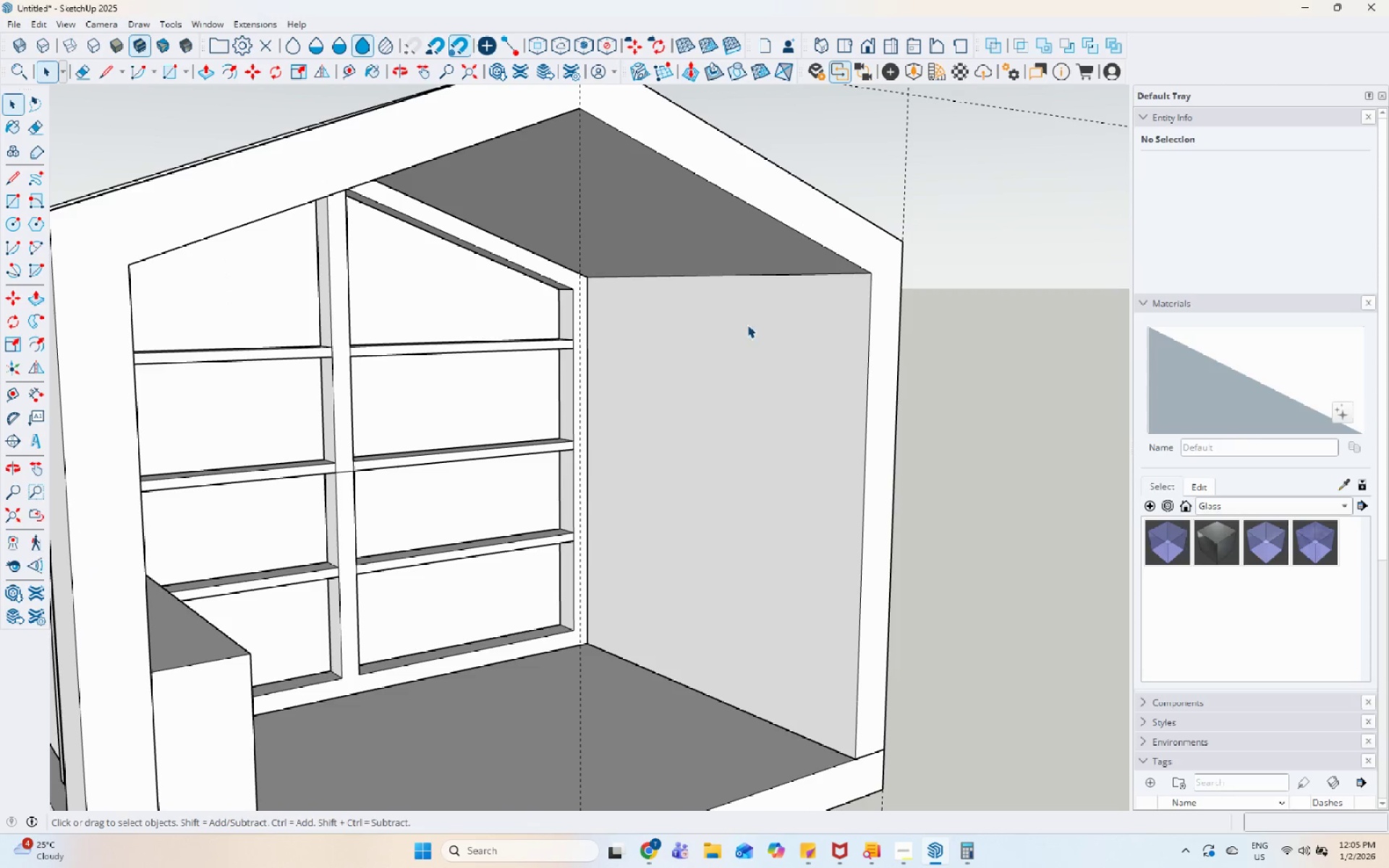 
triple_click([789, 311])
 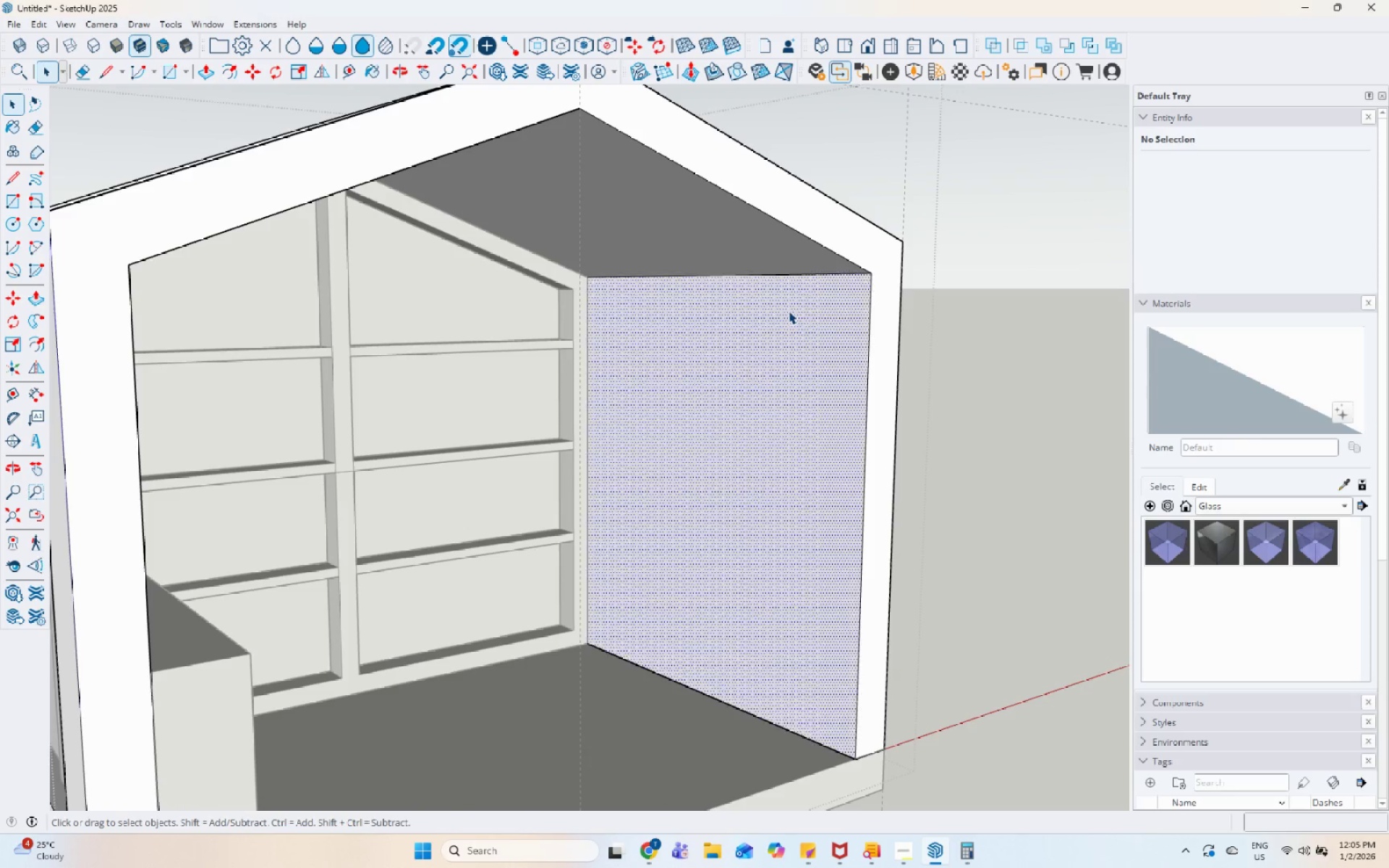 
key(Escape)
 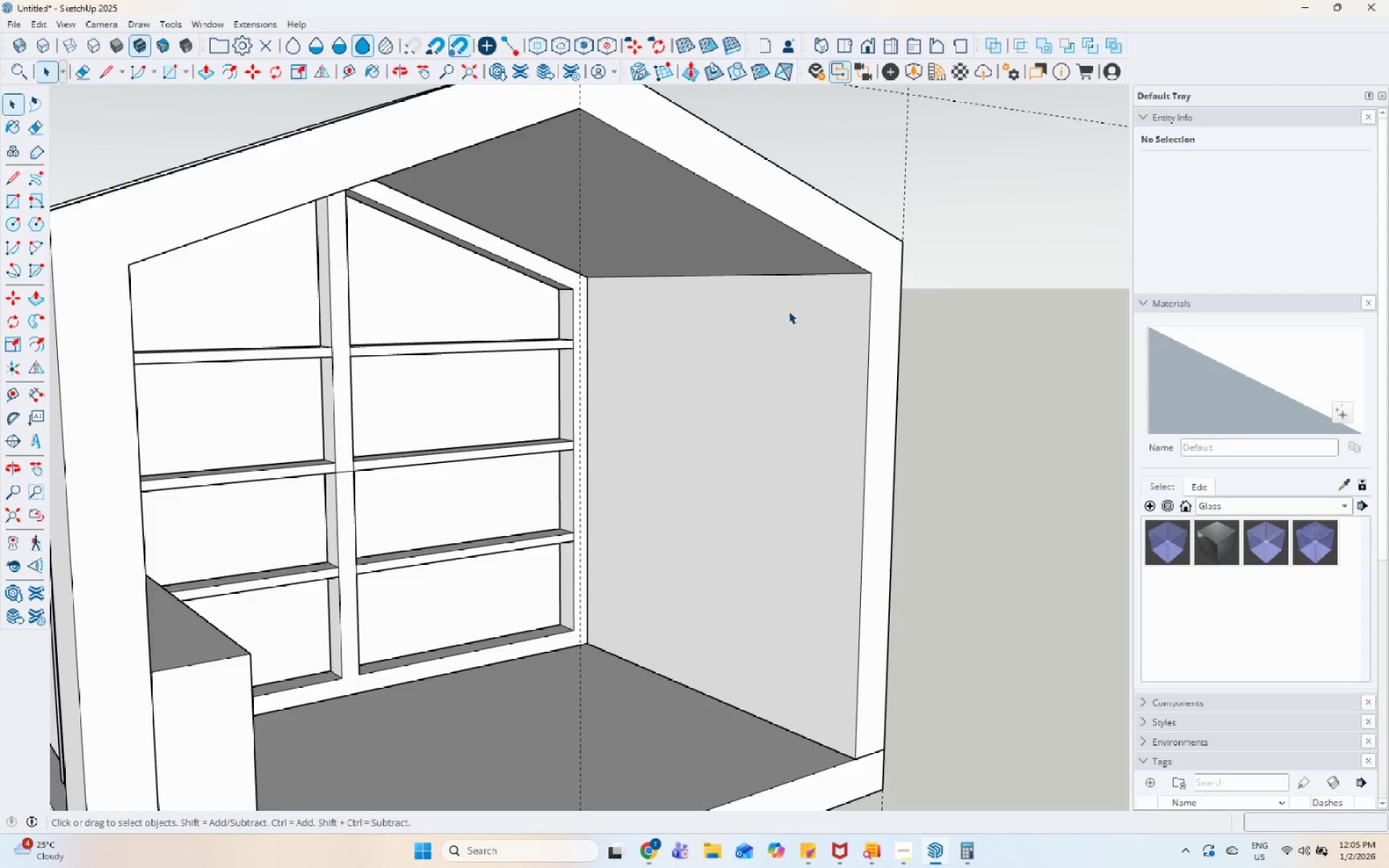 
scroll: coordinate [786, 311], scroll_direction: up, amount: 3.0
 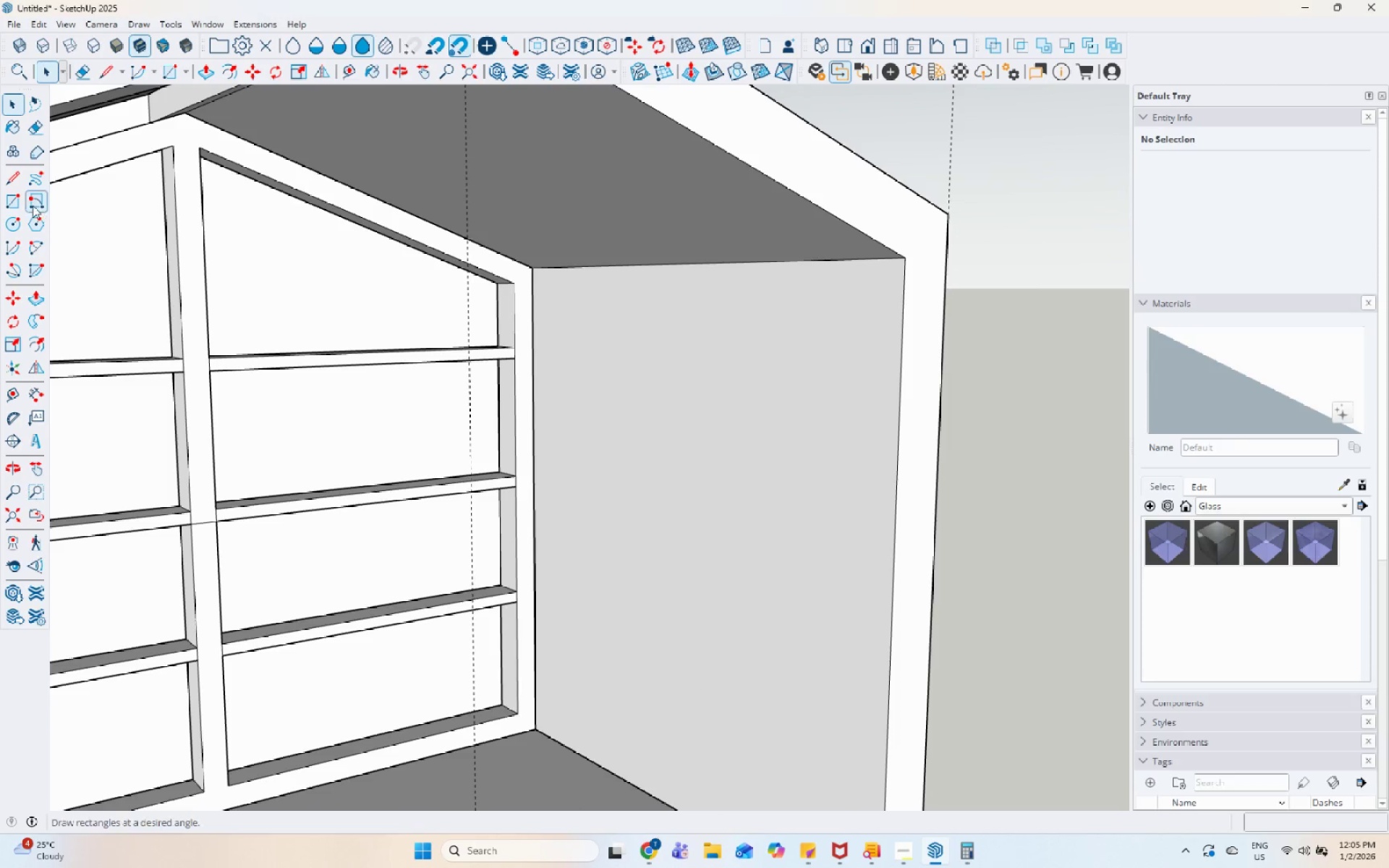 
left_click([20, 200])
 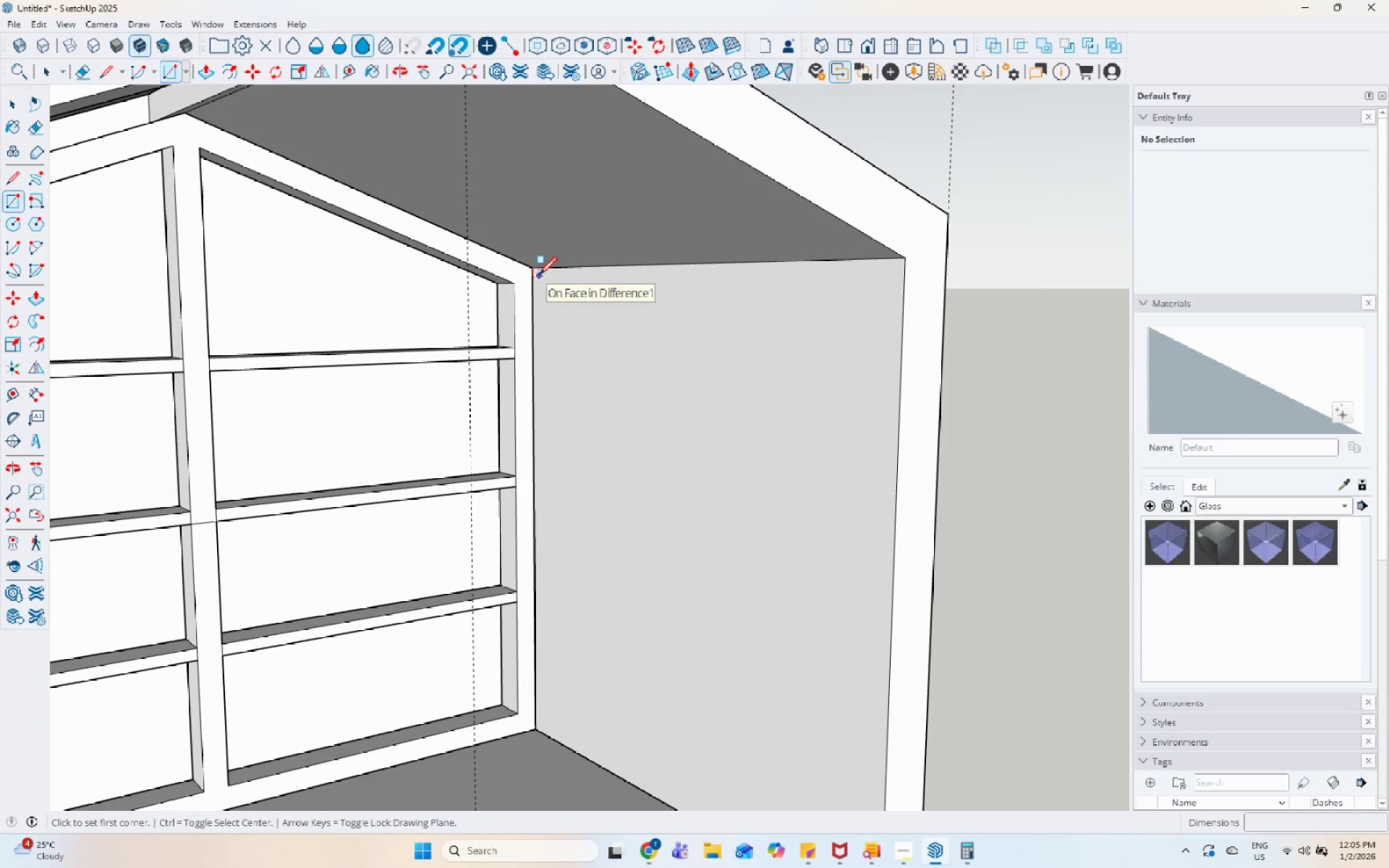 
key(Space)
 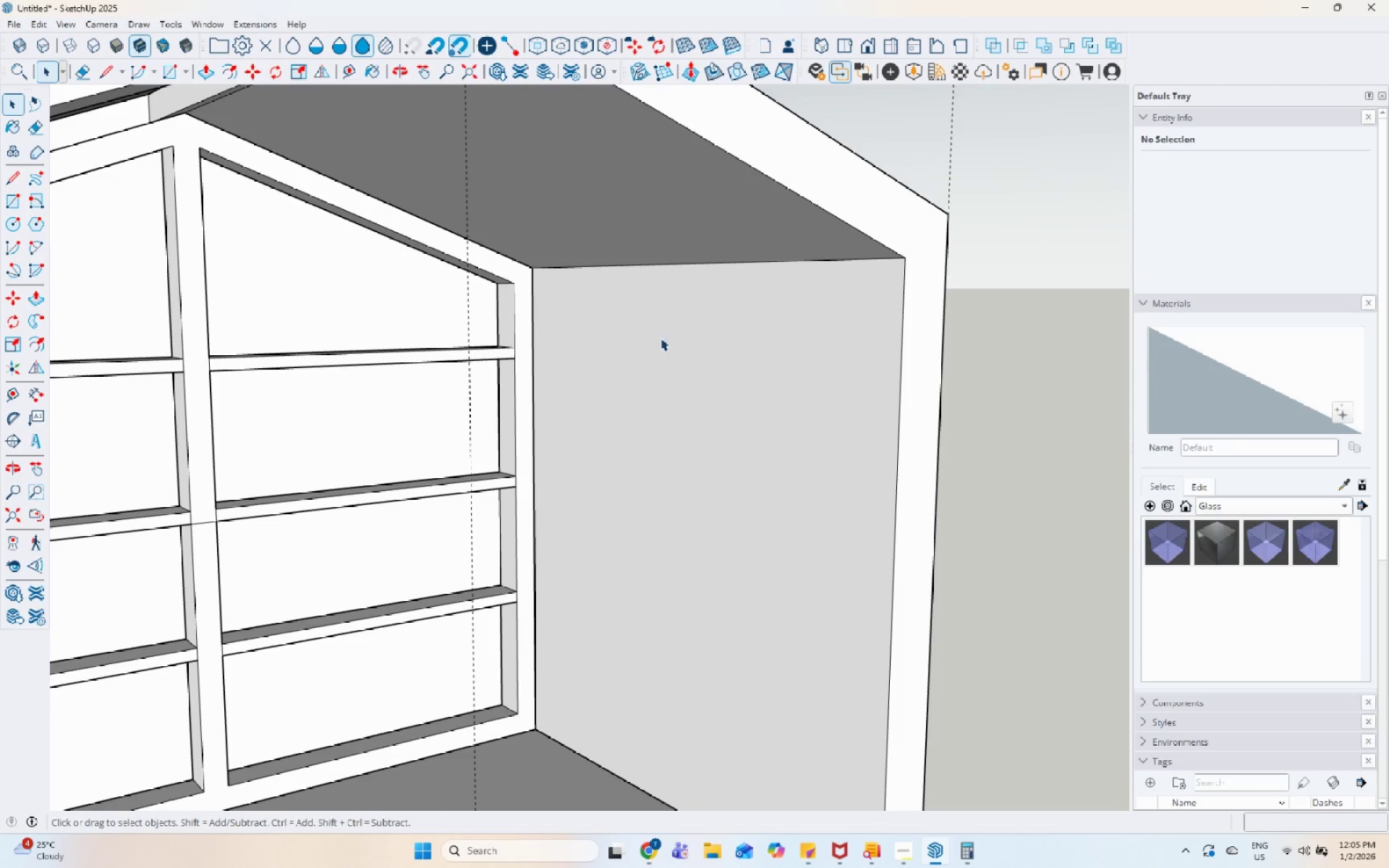 
double_click([660, 338])
 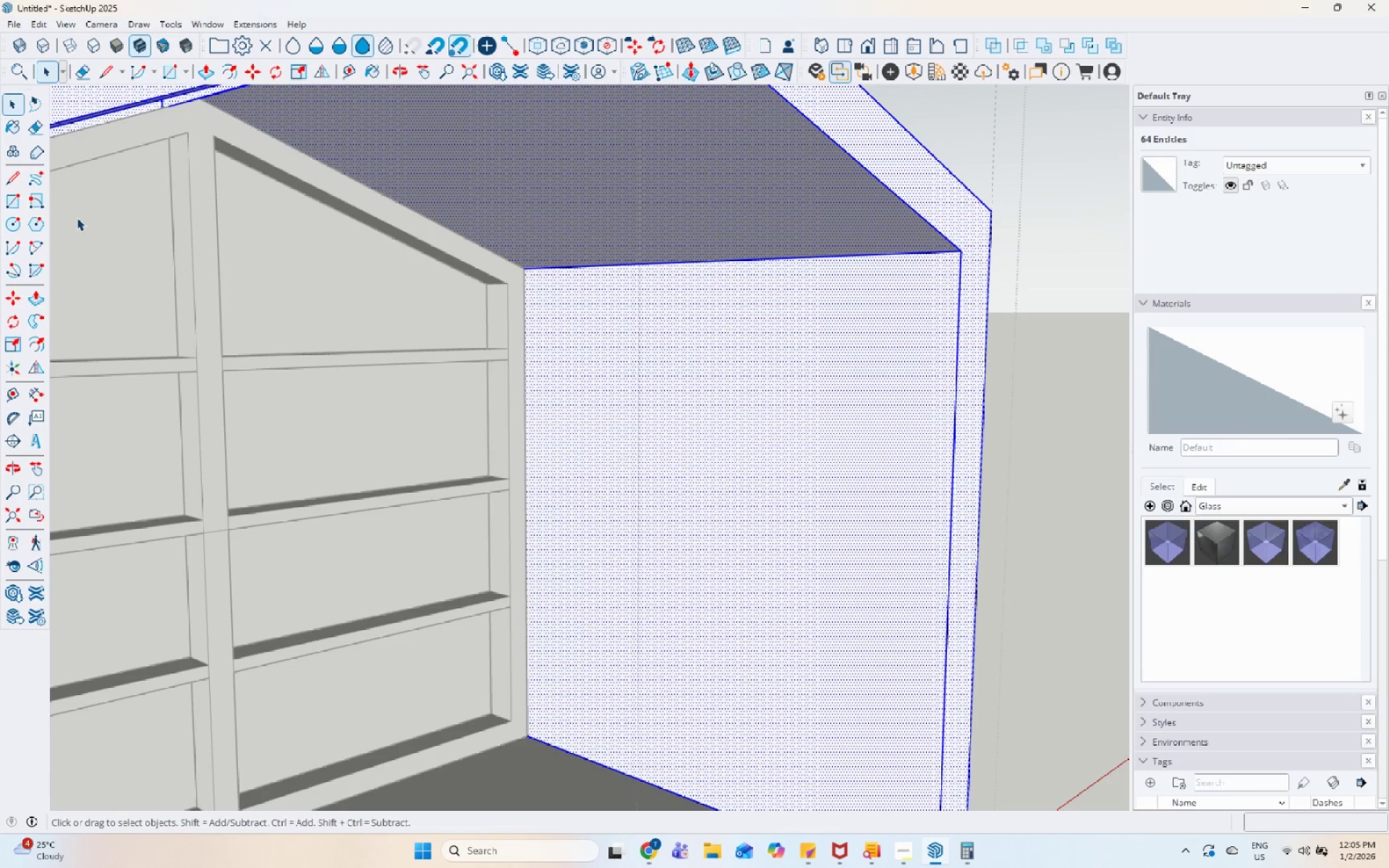 
left_click([22, 182])
 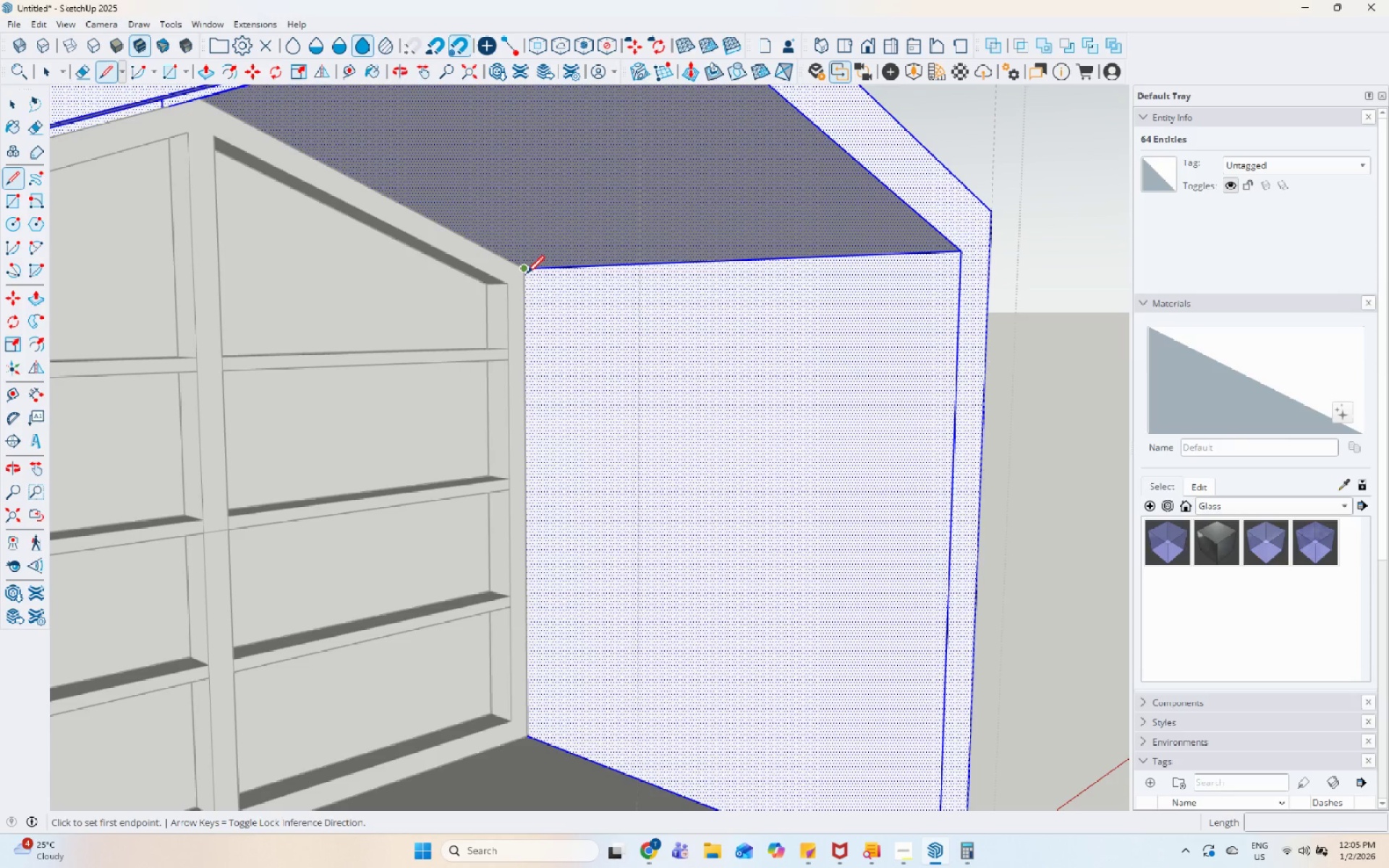 
left_click_drag(start_coordinate=[527, 275], to_coordinate=[528, 281])
 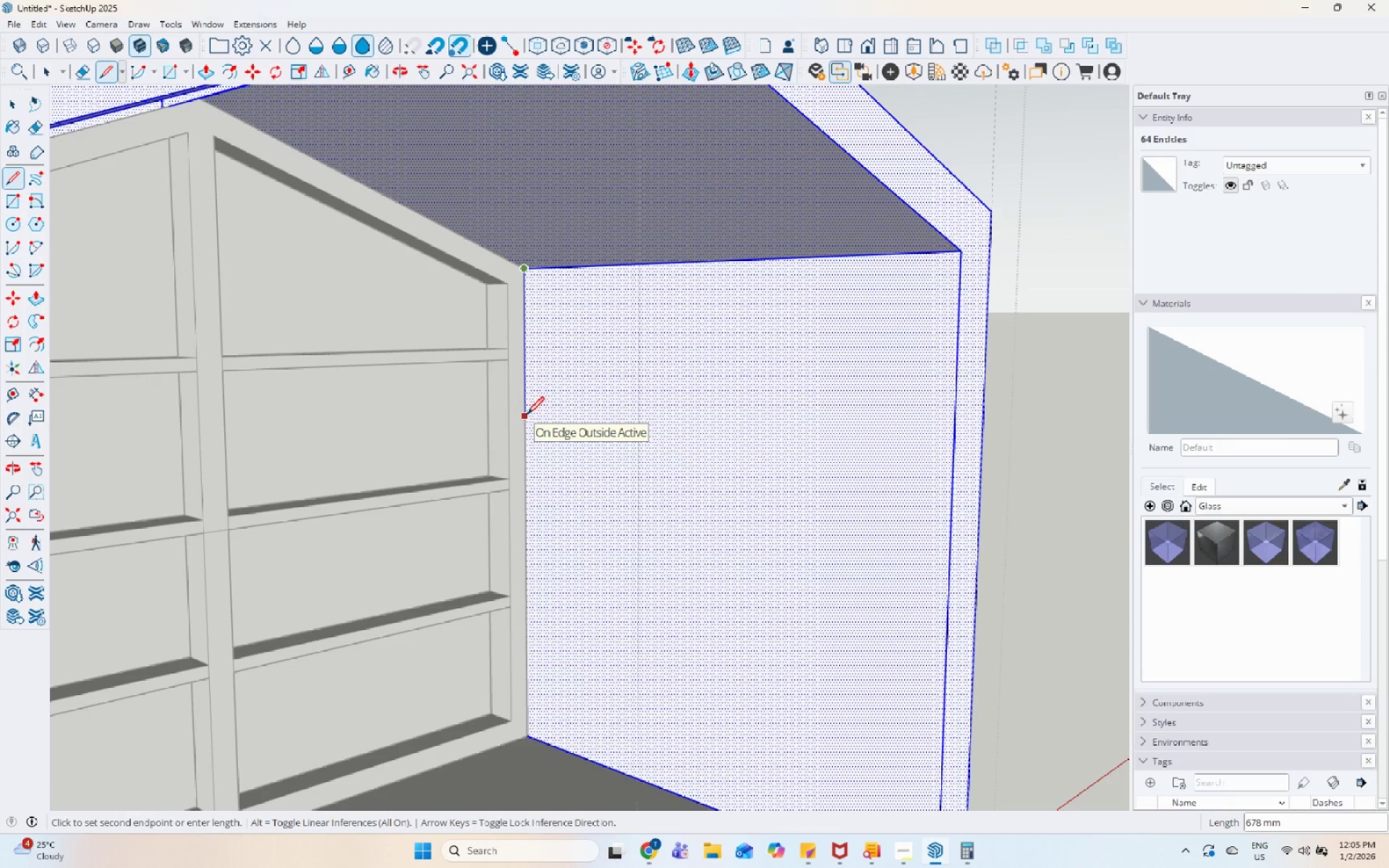 
key(Numpad6)
 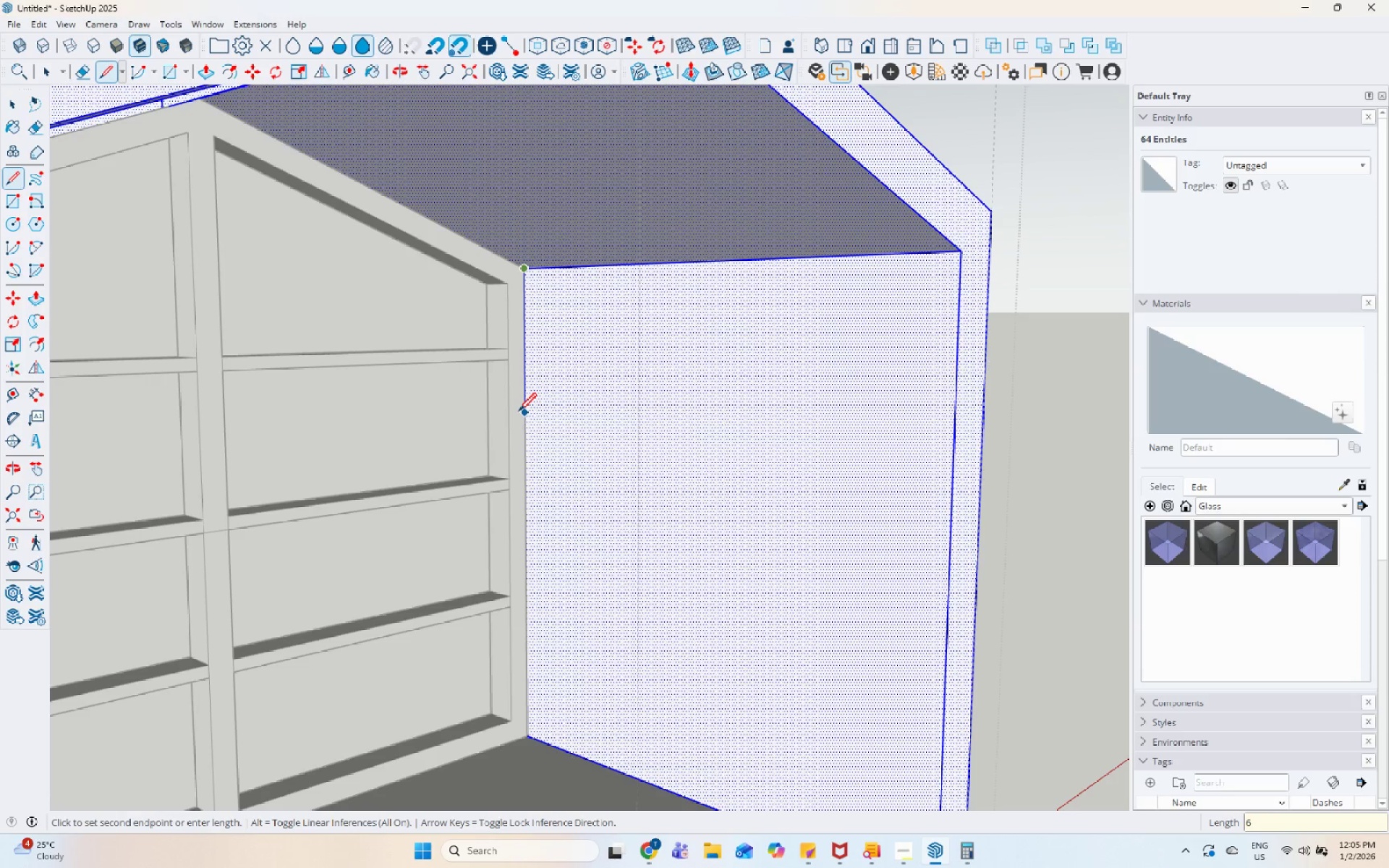 
key(Backspace)
 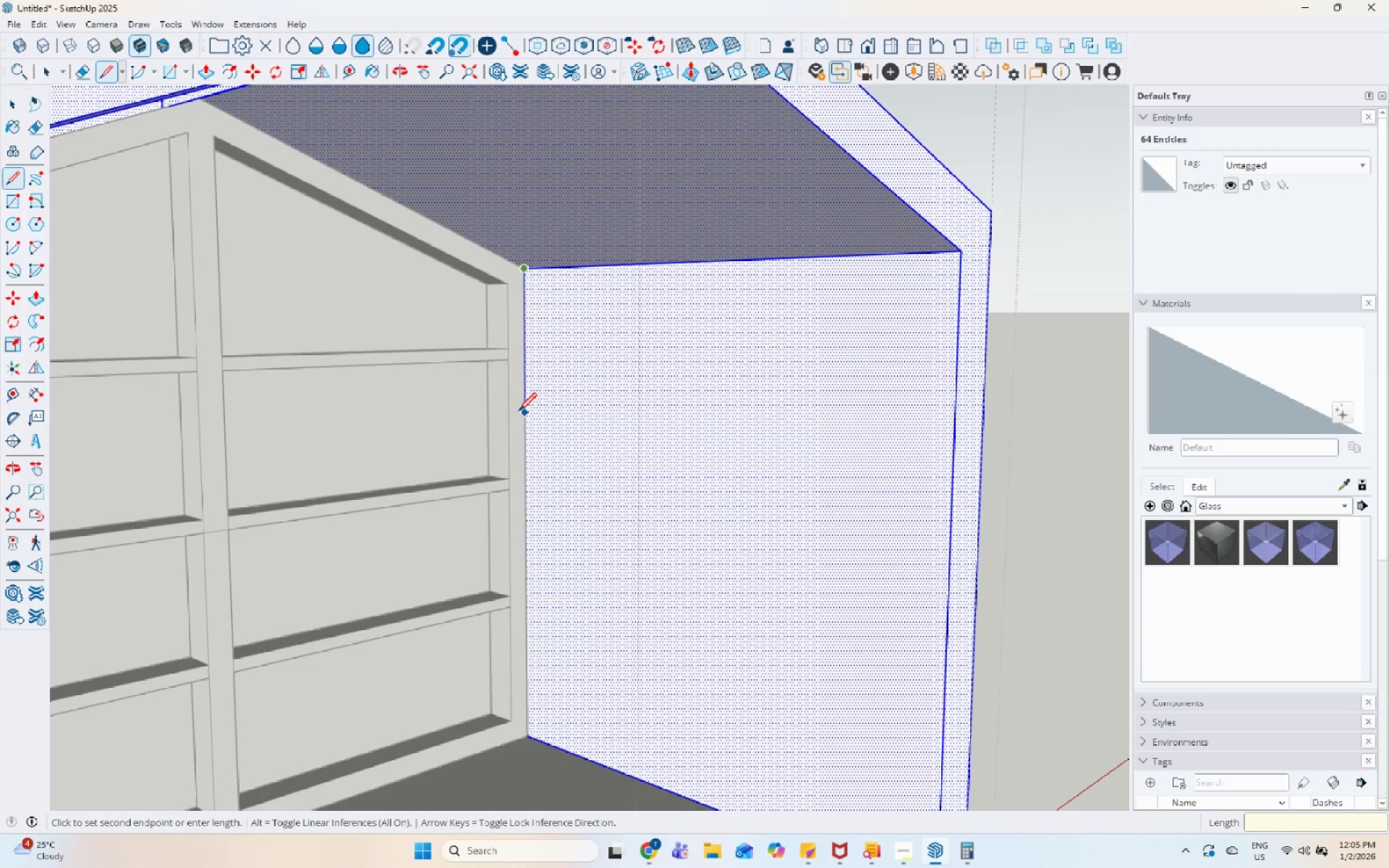 
key(Numpad7)
 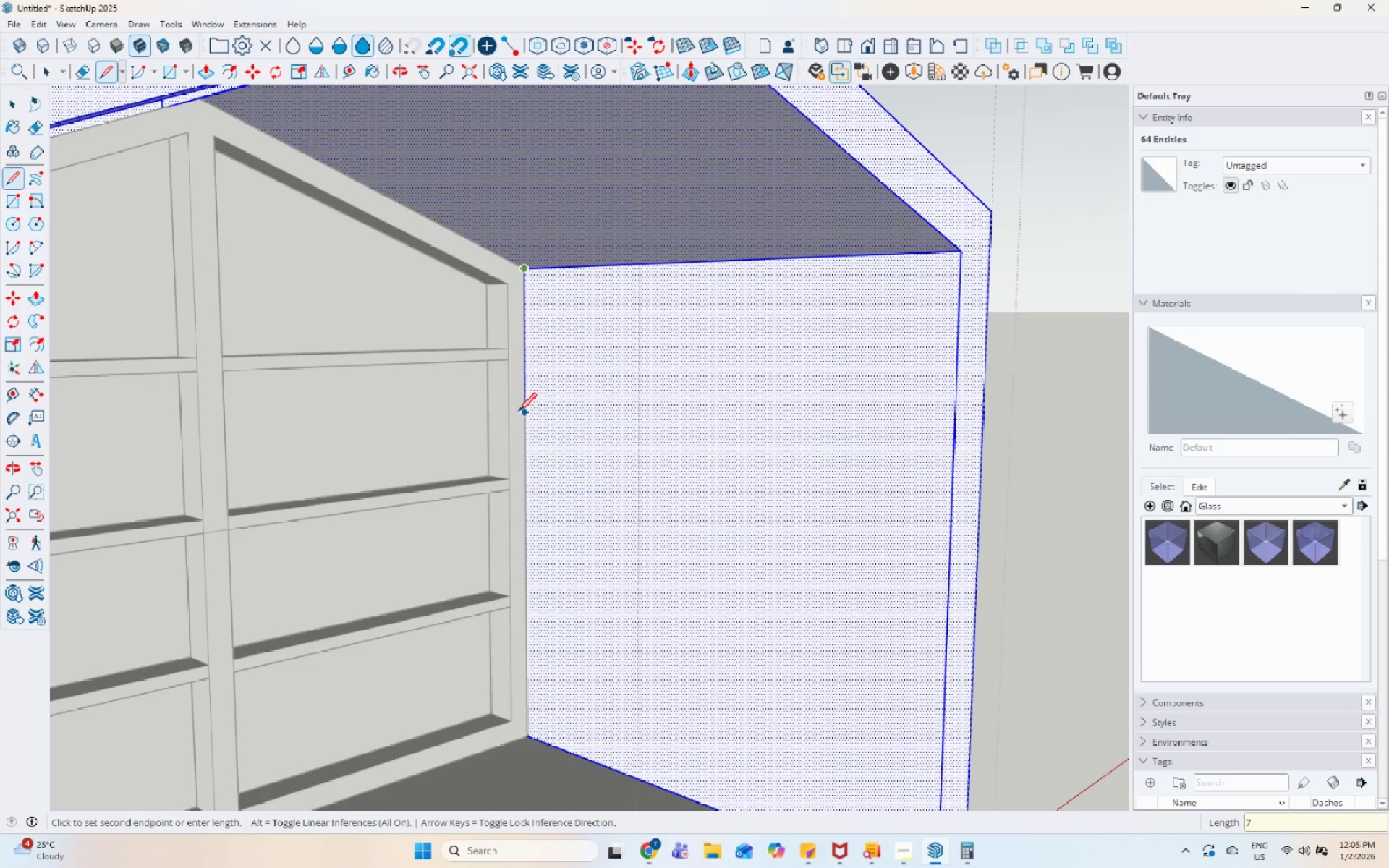 
key(Numpad0)
 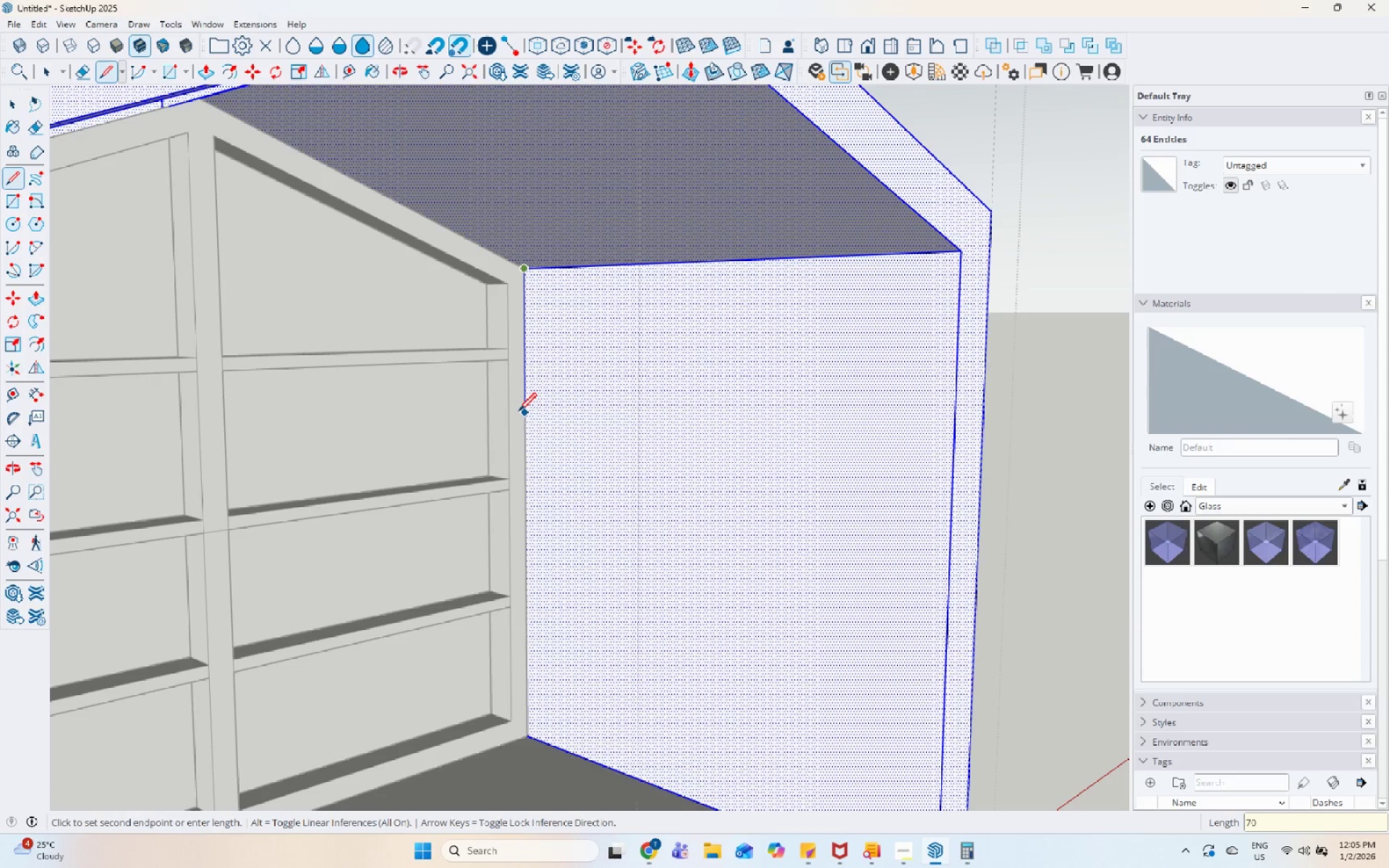 
key(Numpad0)
 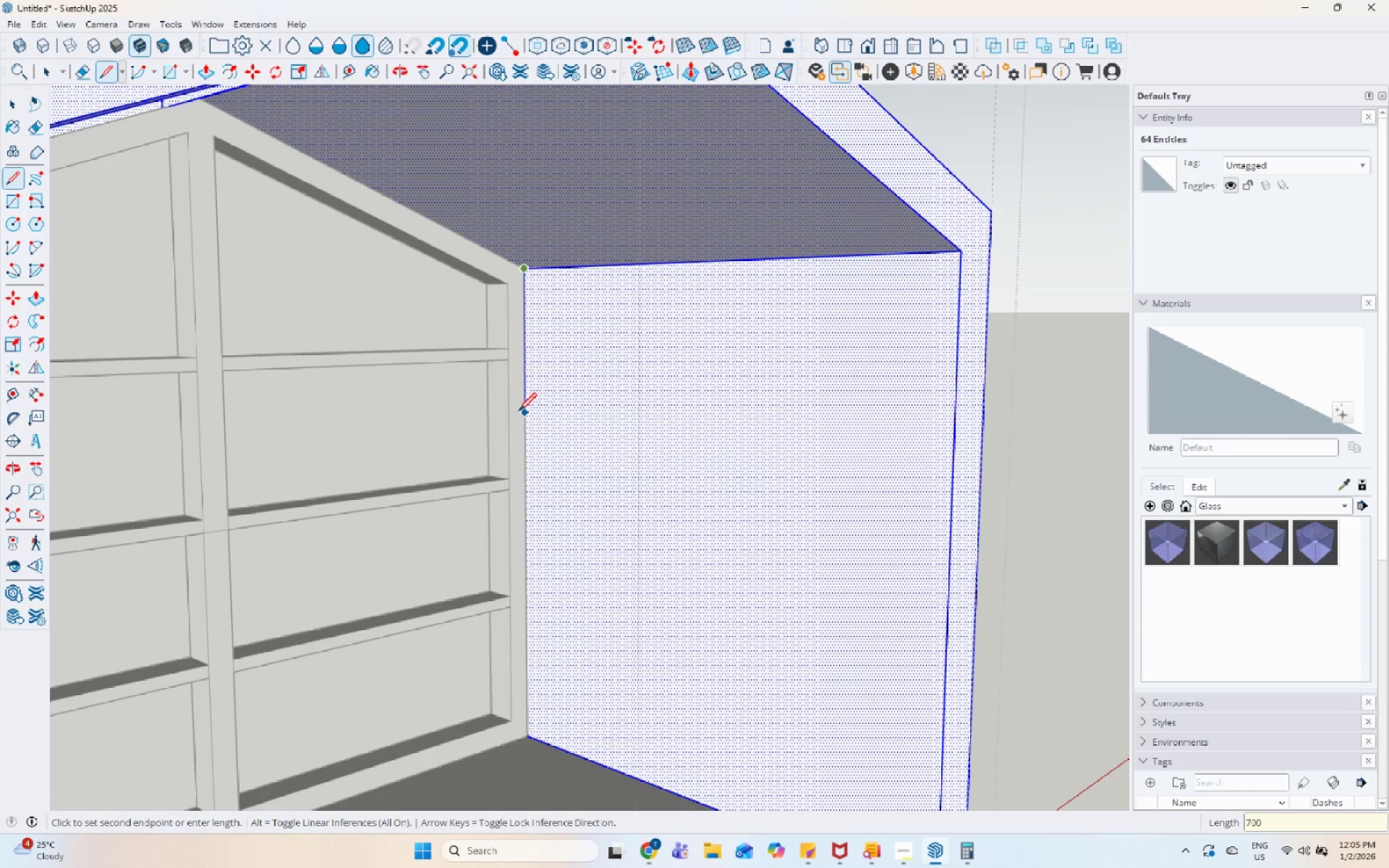 
key(Enter)
 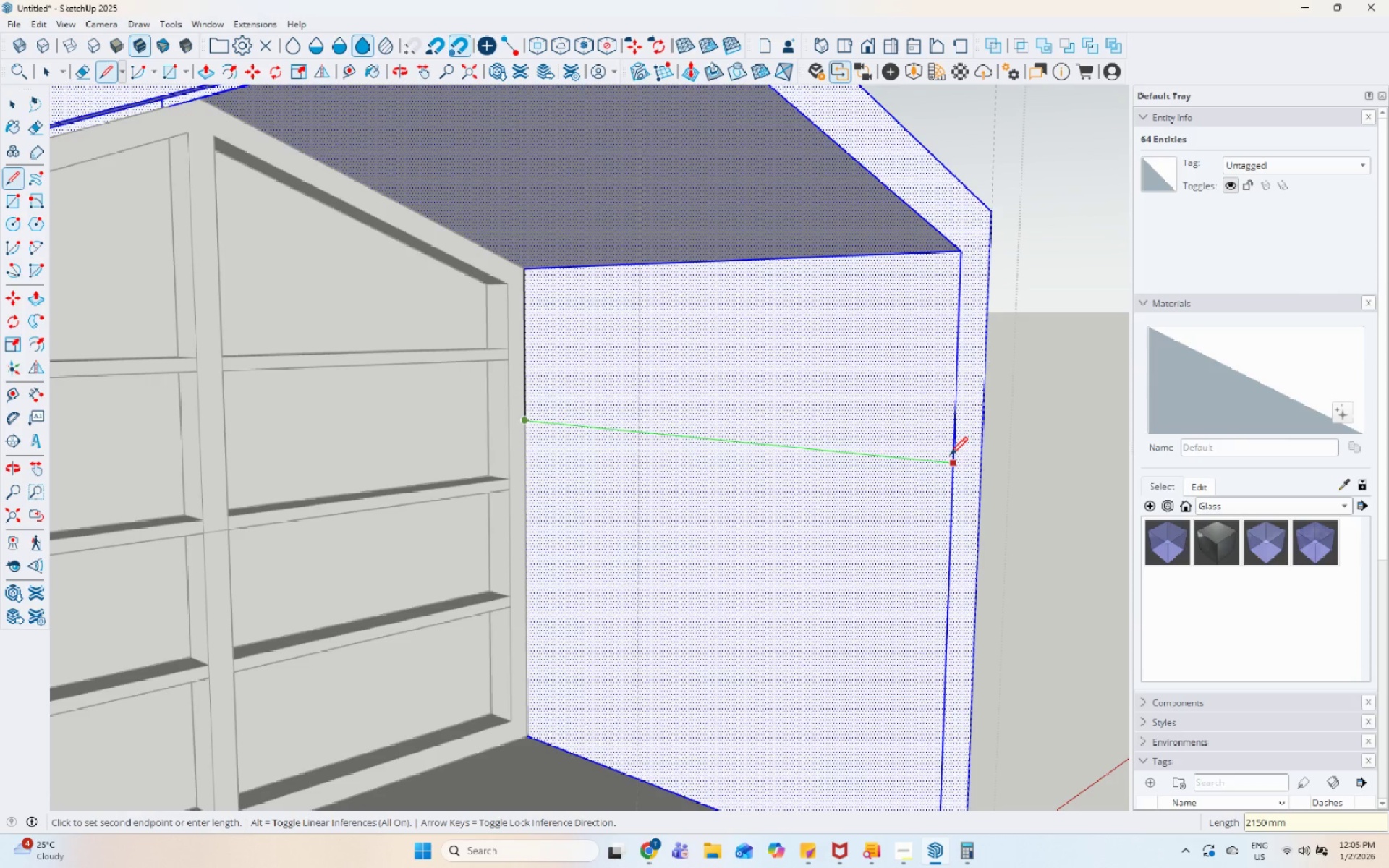 
left_click([954, 458])
 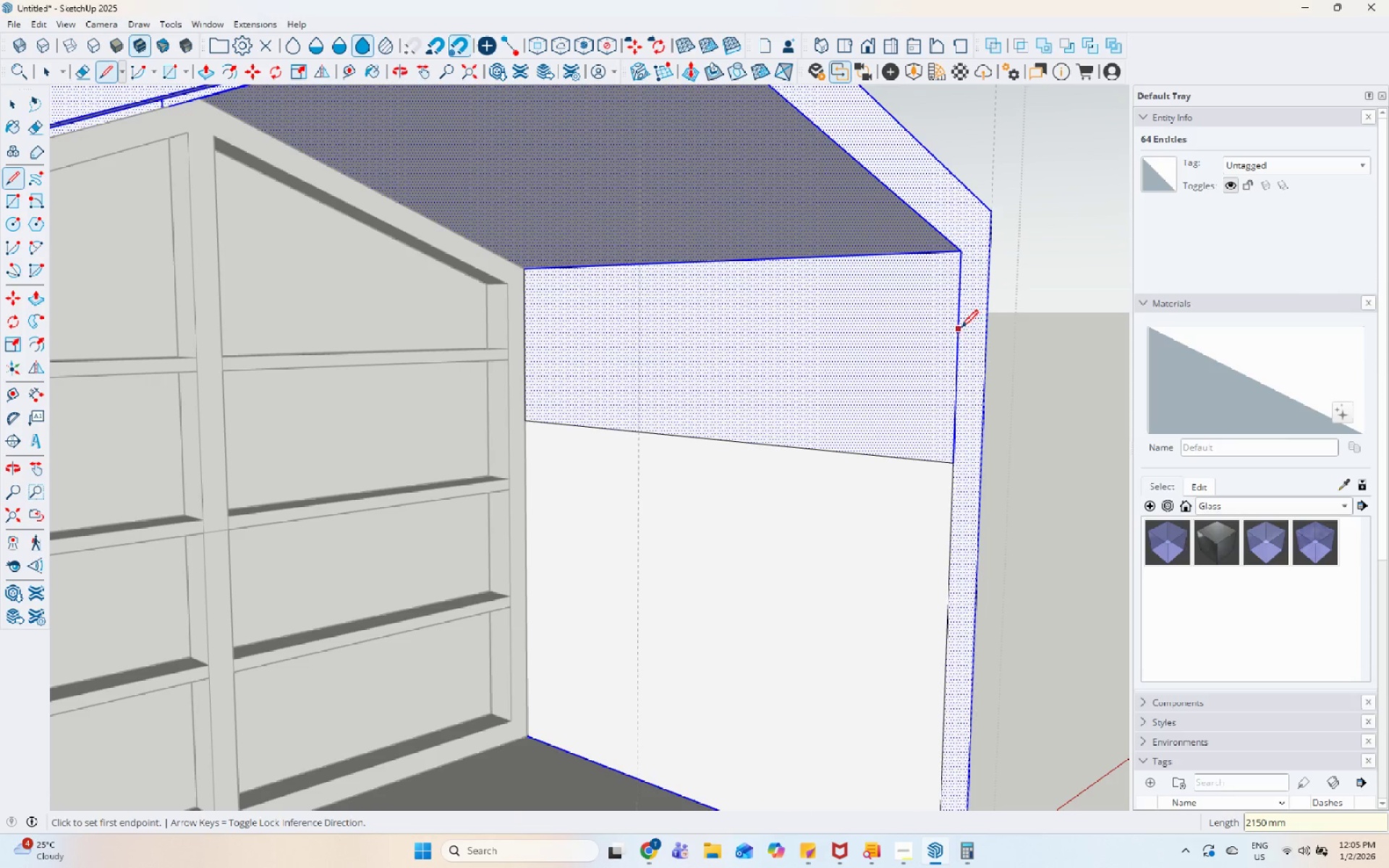 
key(Space)
 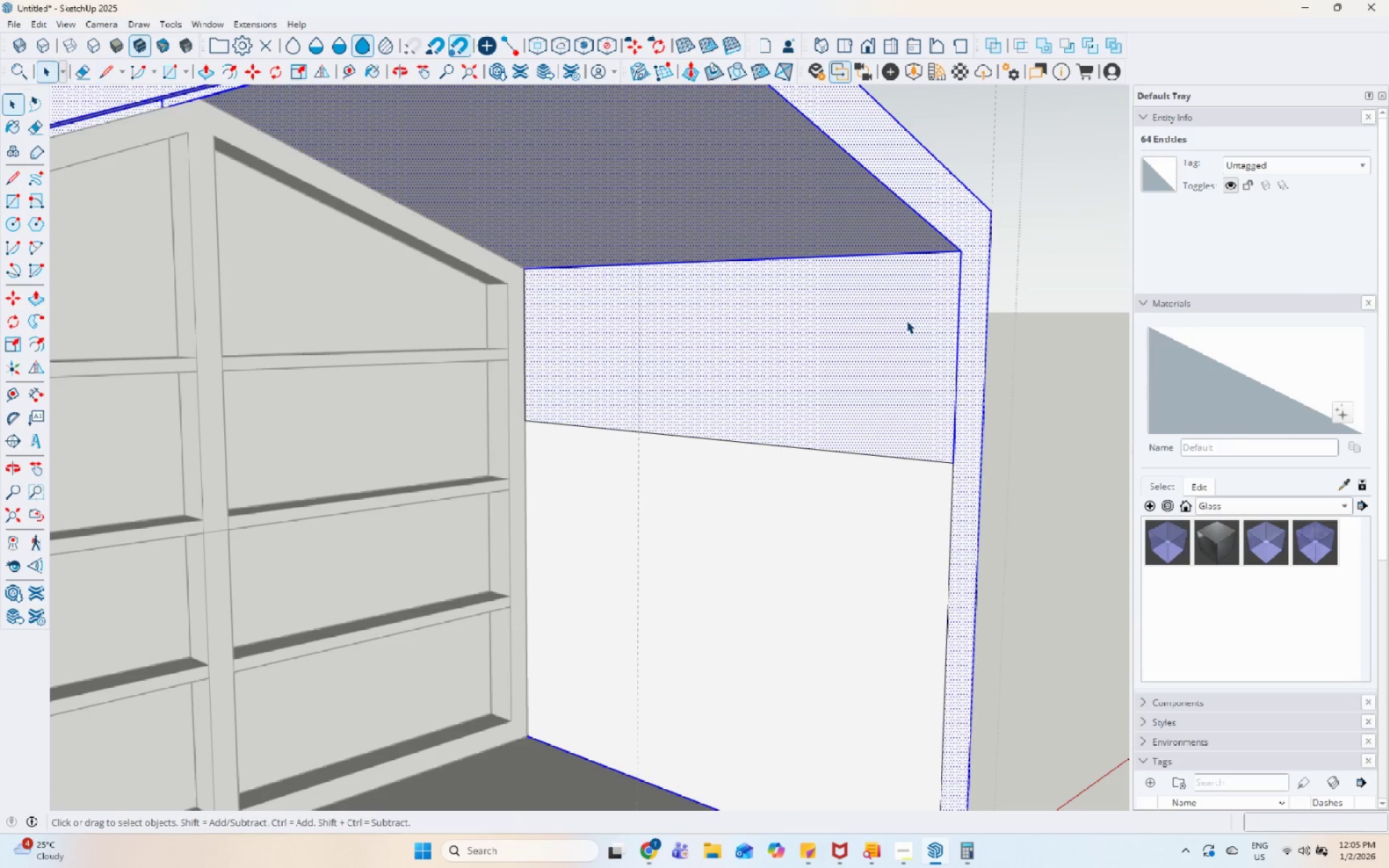 
left_click([906, 320])
 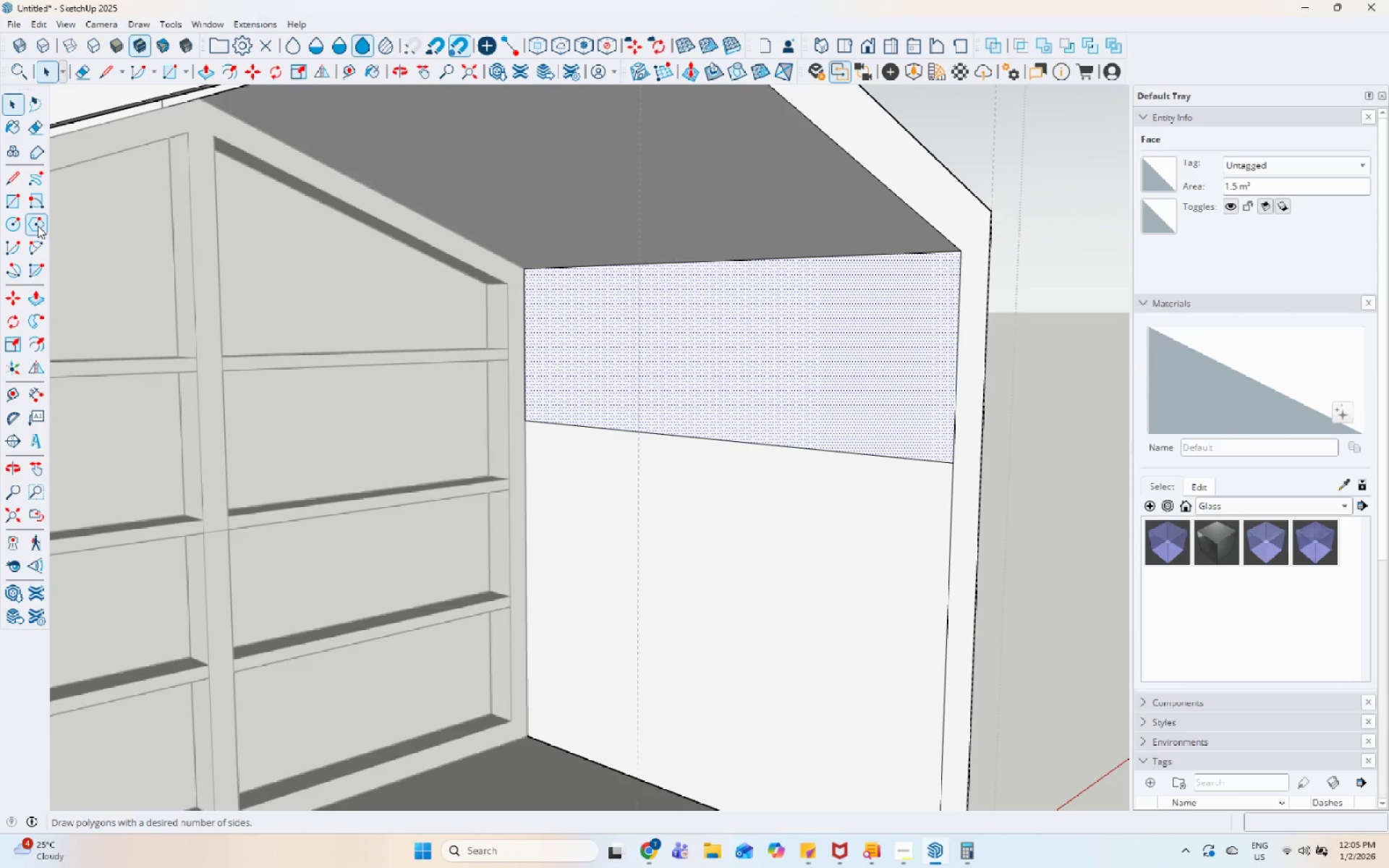 
left_click([41, 343])
 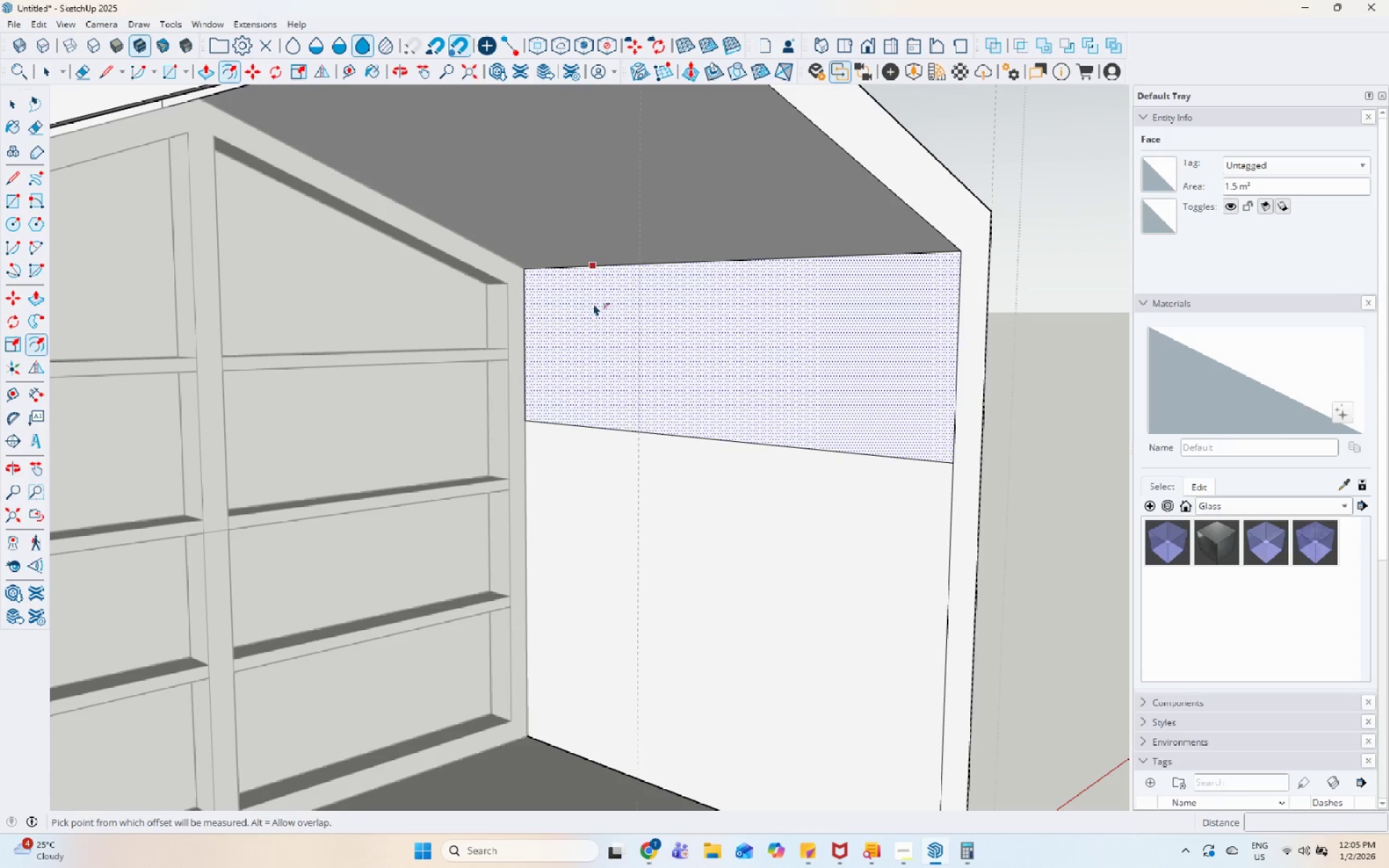 
left_click([606, 292])
 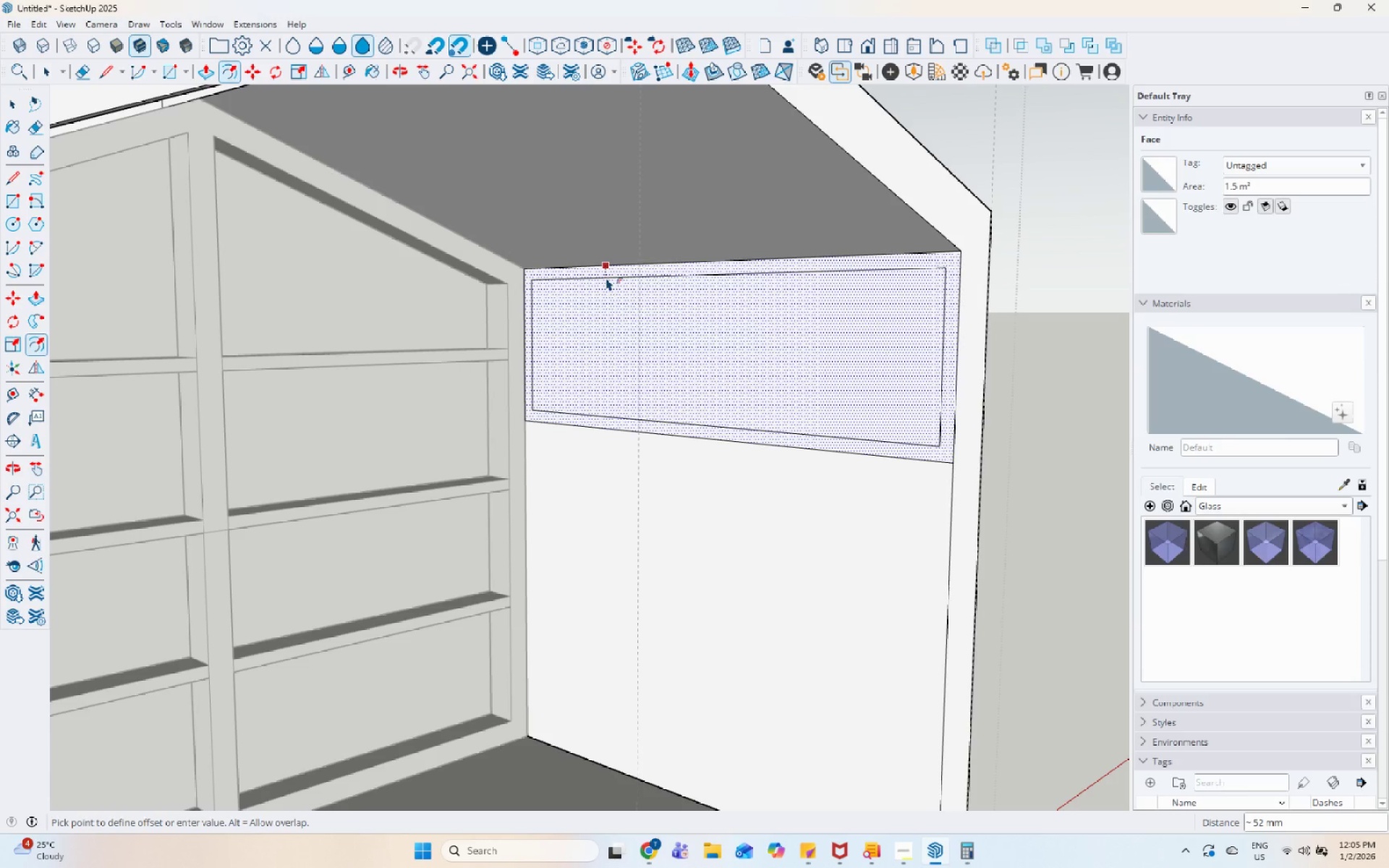 
wait(5.55)
 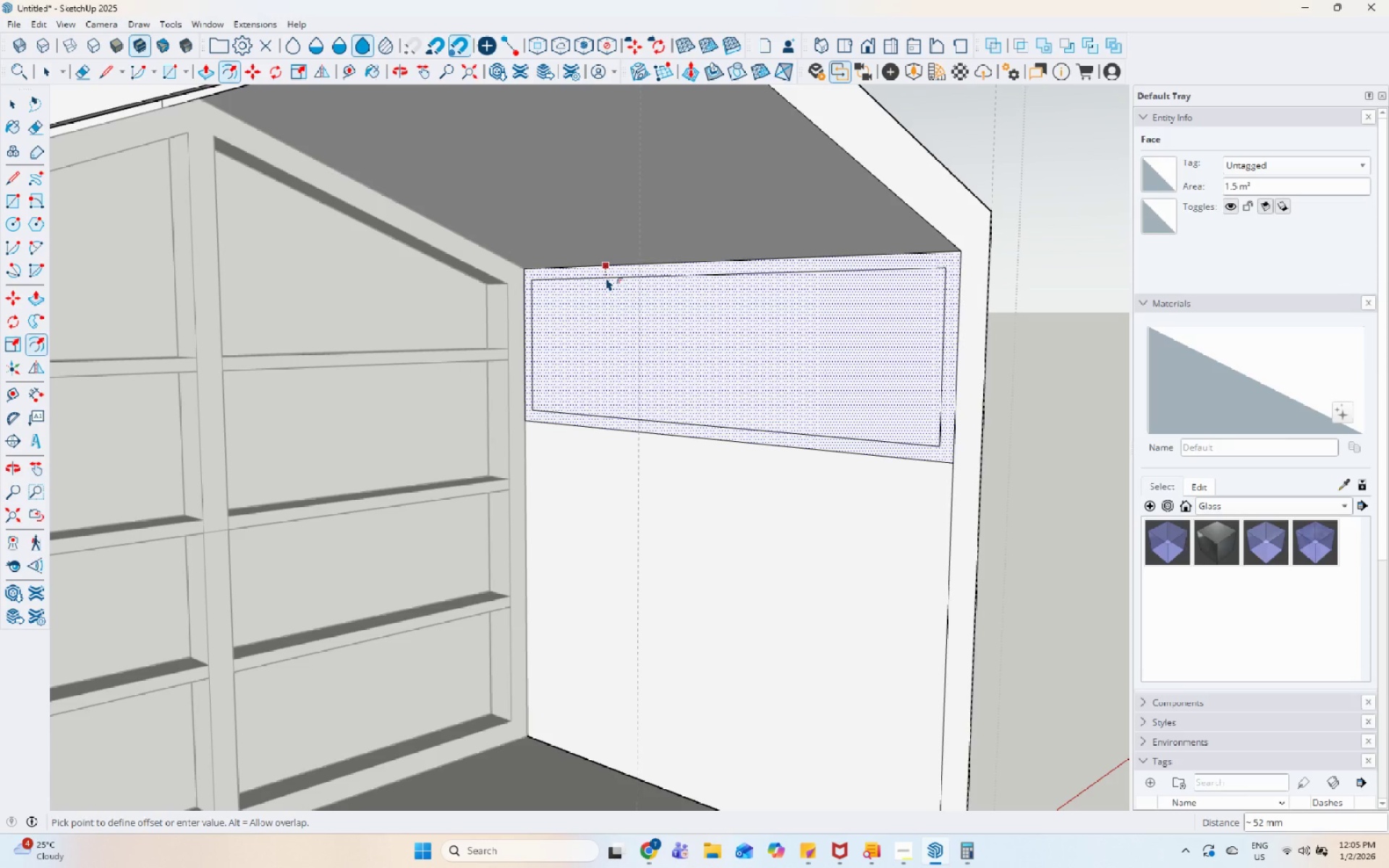 
key(Numpad1)
 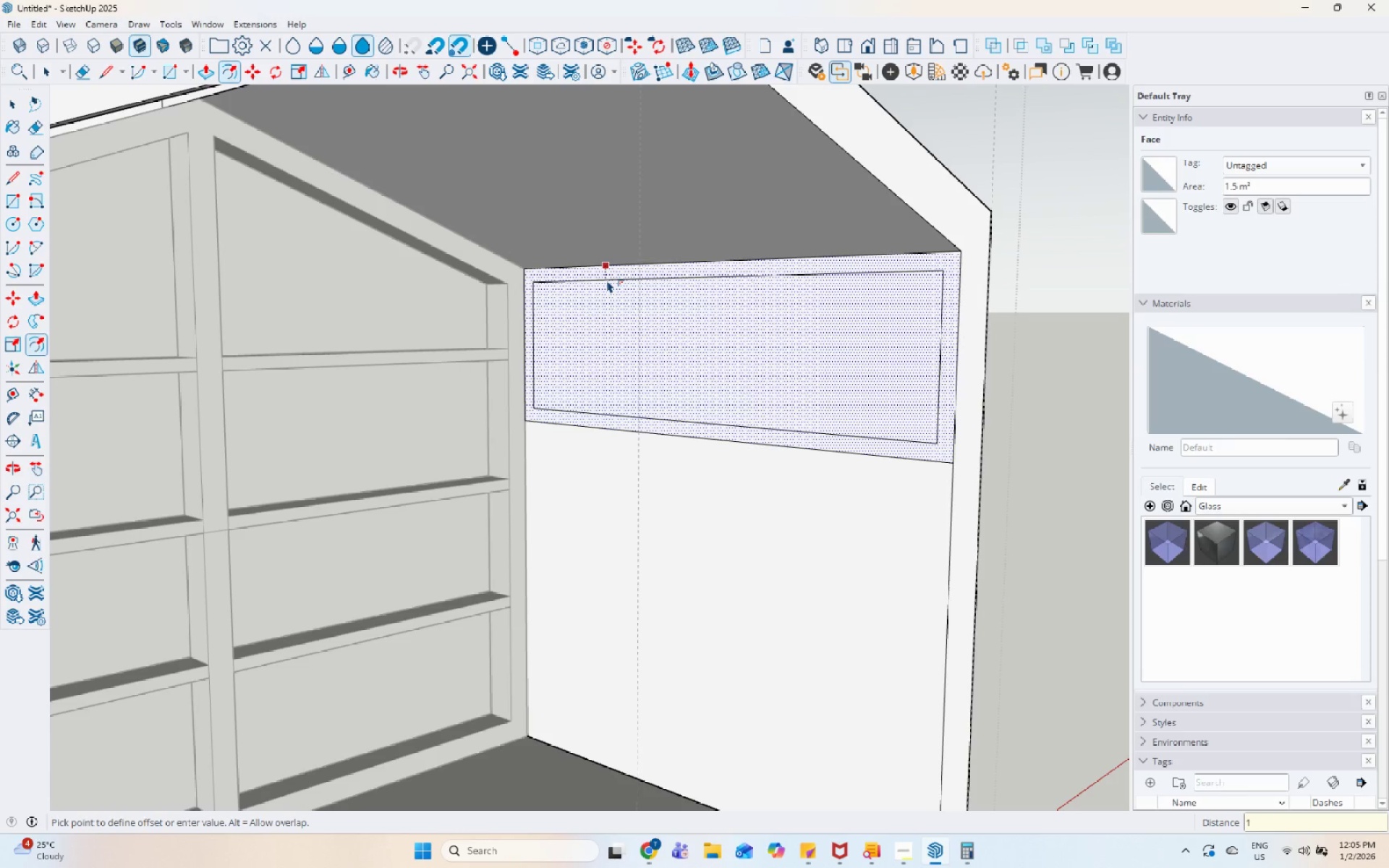 
key(Numpad0)
 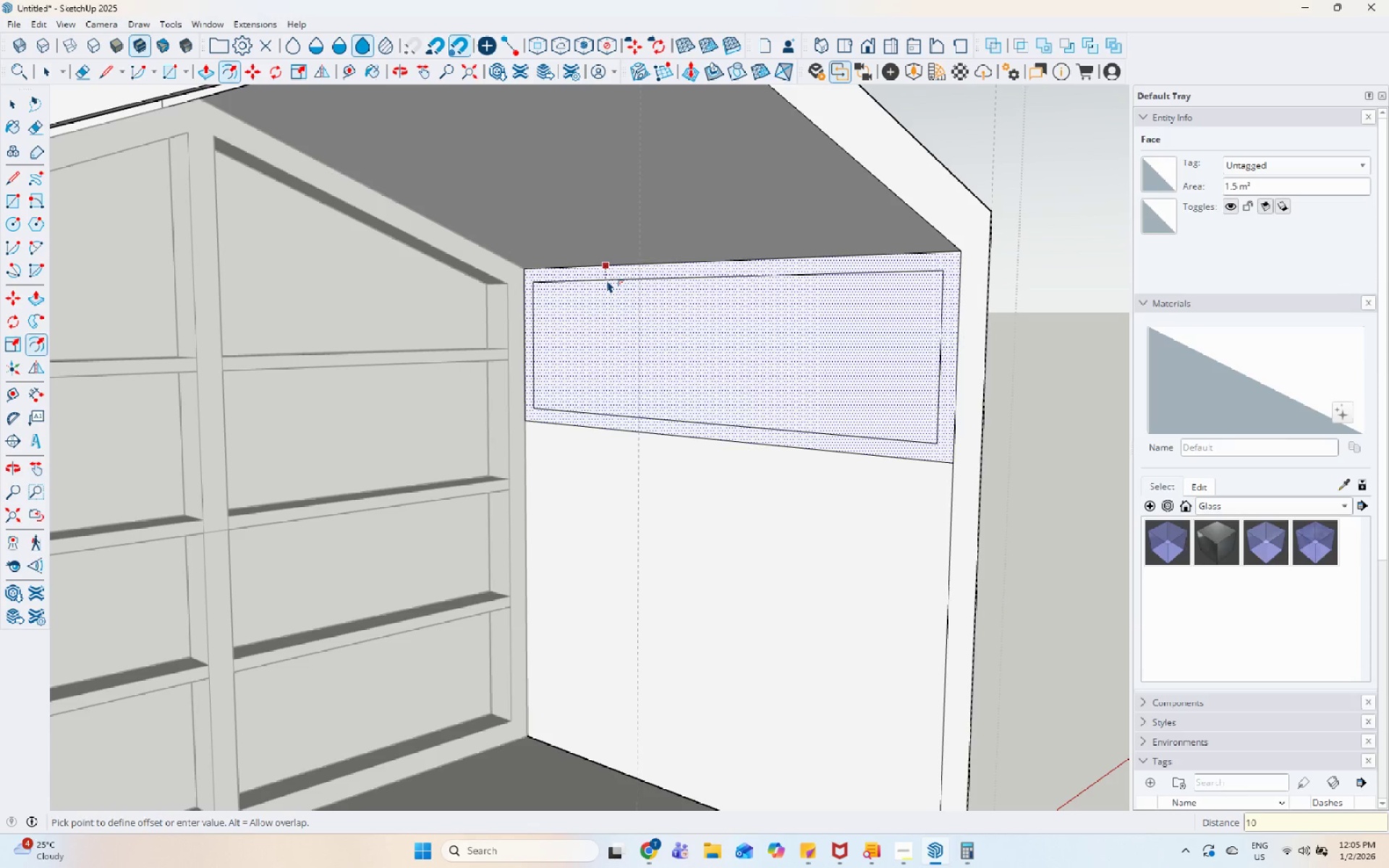 
key(Numpad0)
 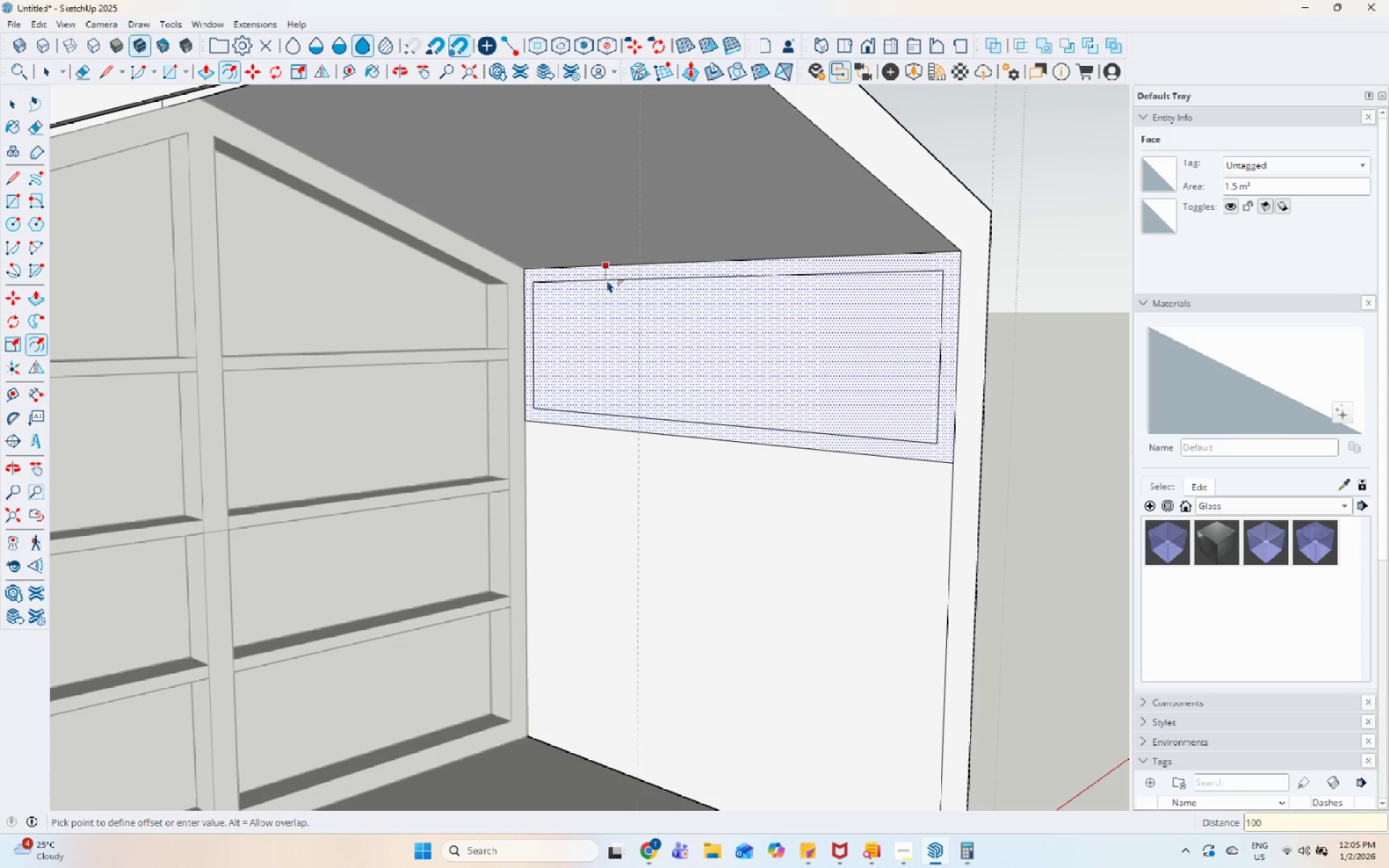 
key(Enter)
 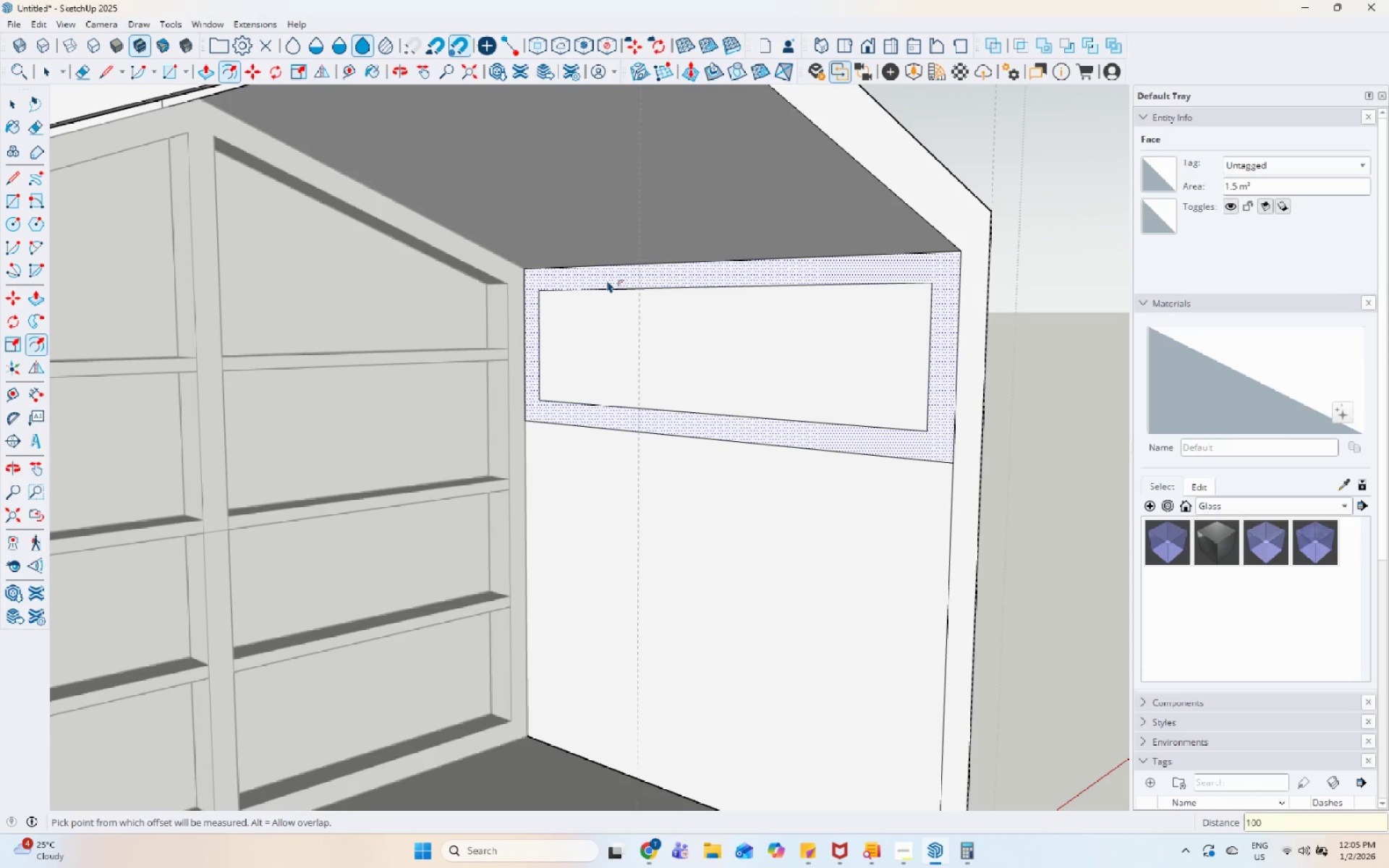 
key(Space)
 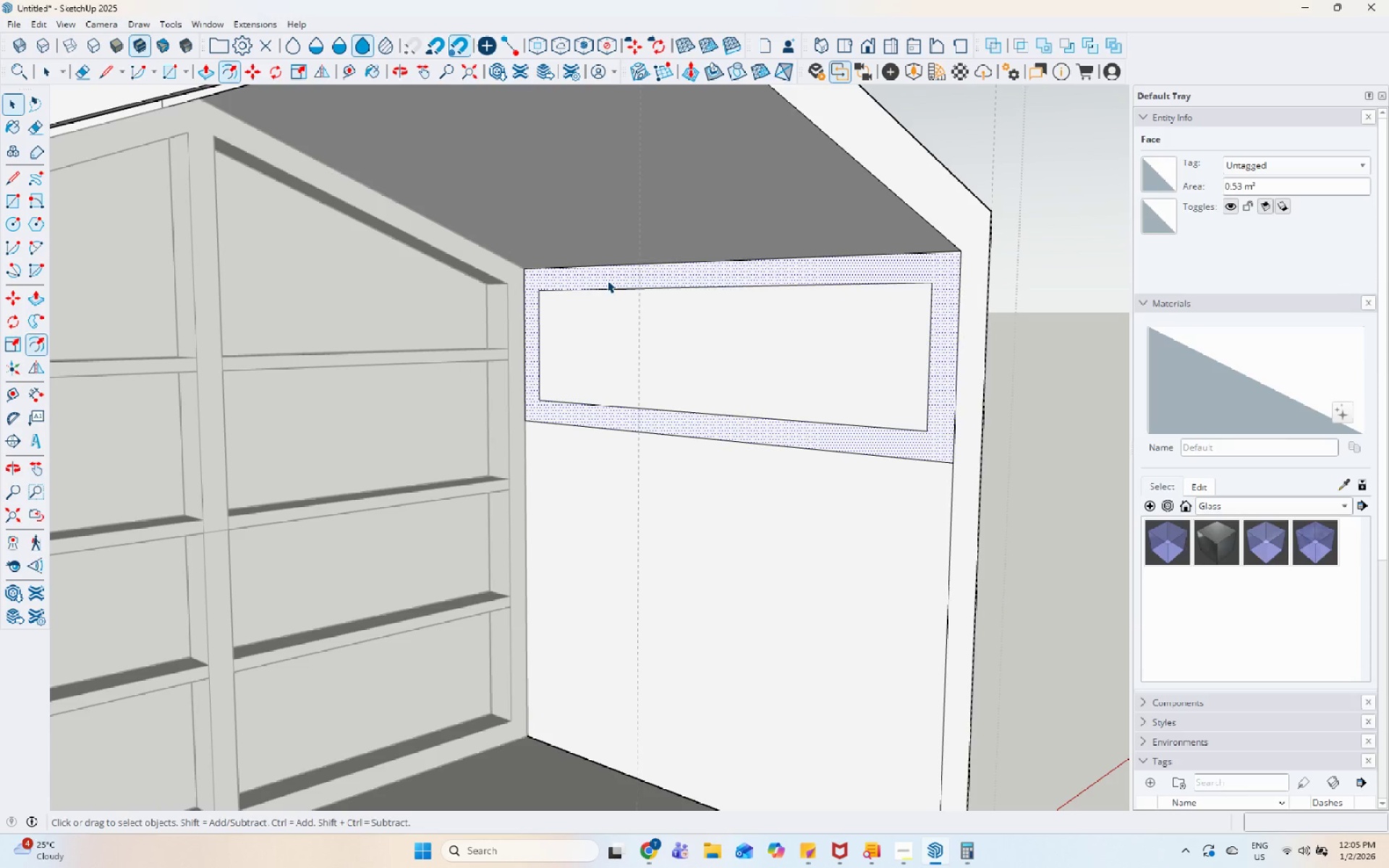 
scroll: coordinate [707, 280], scroll_direction: up, amount: 6.0
 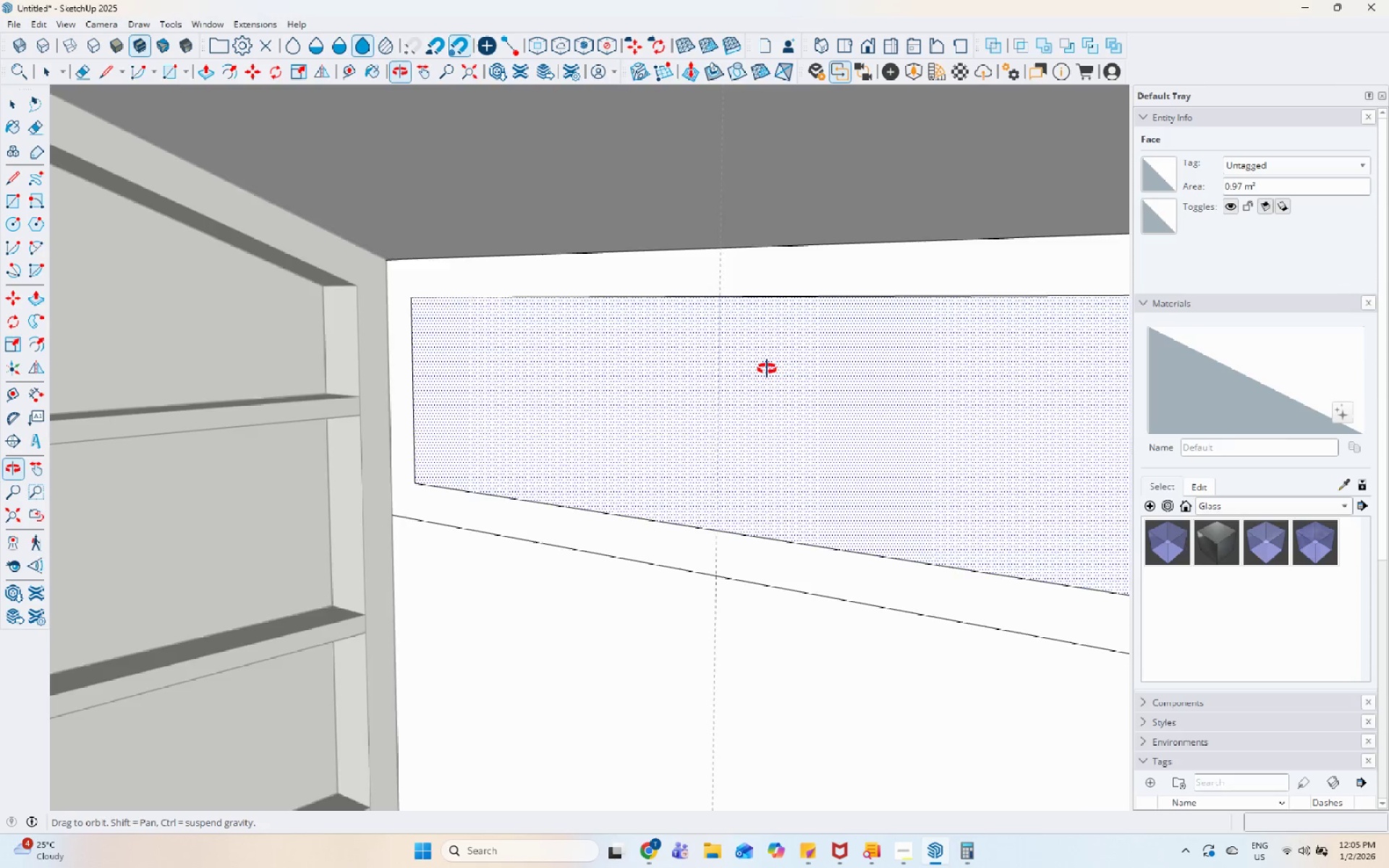 
scroll: coordinate [647, 391], scroll_direction: down, amount: 6.0
 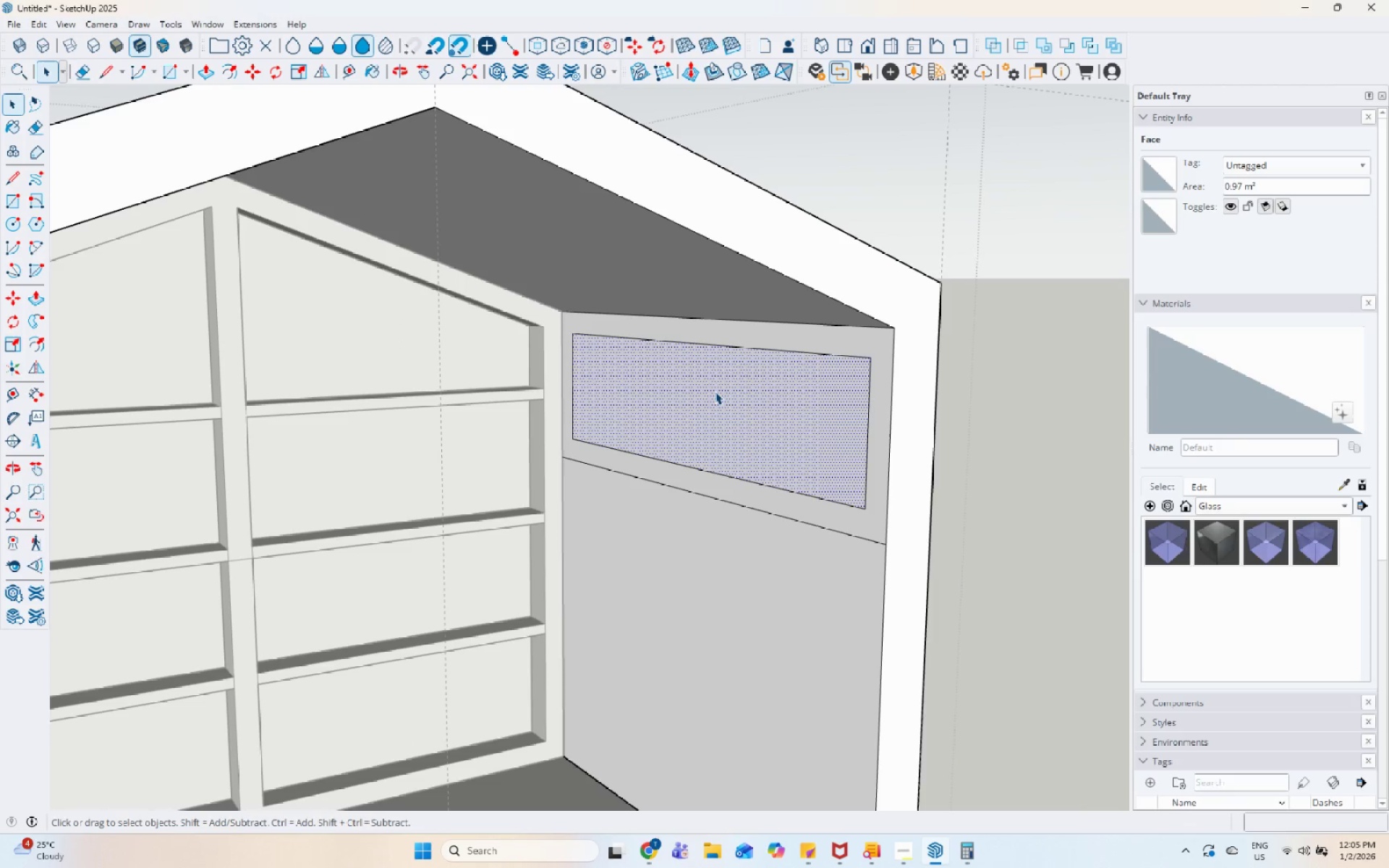 
key(P)
 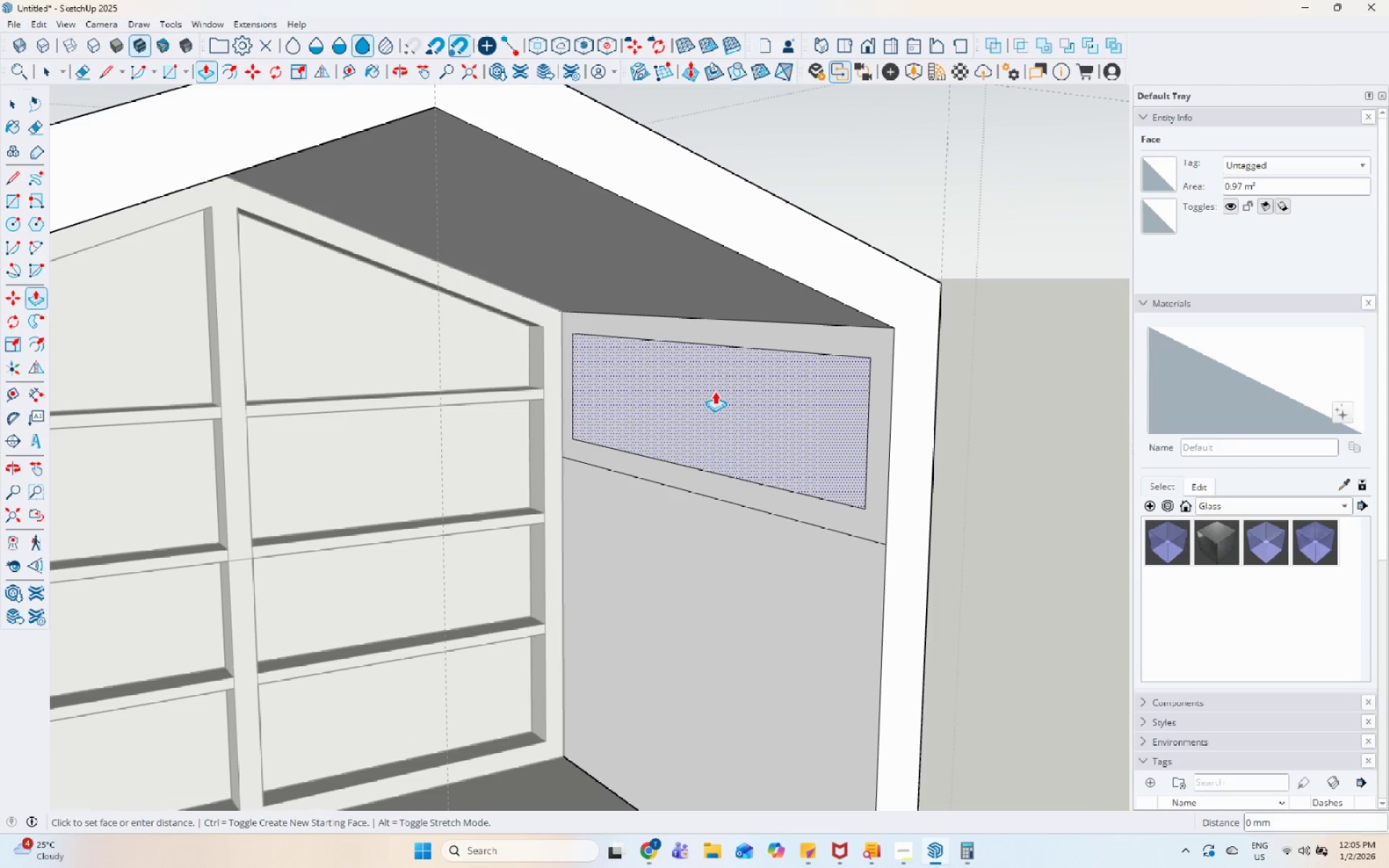 
left_click([715, 391])
 